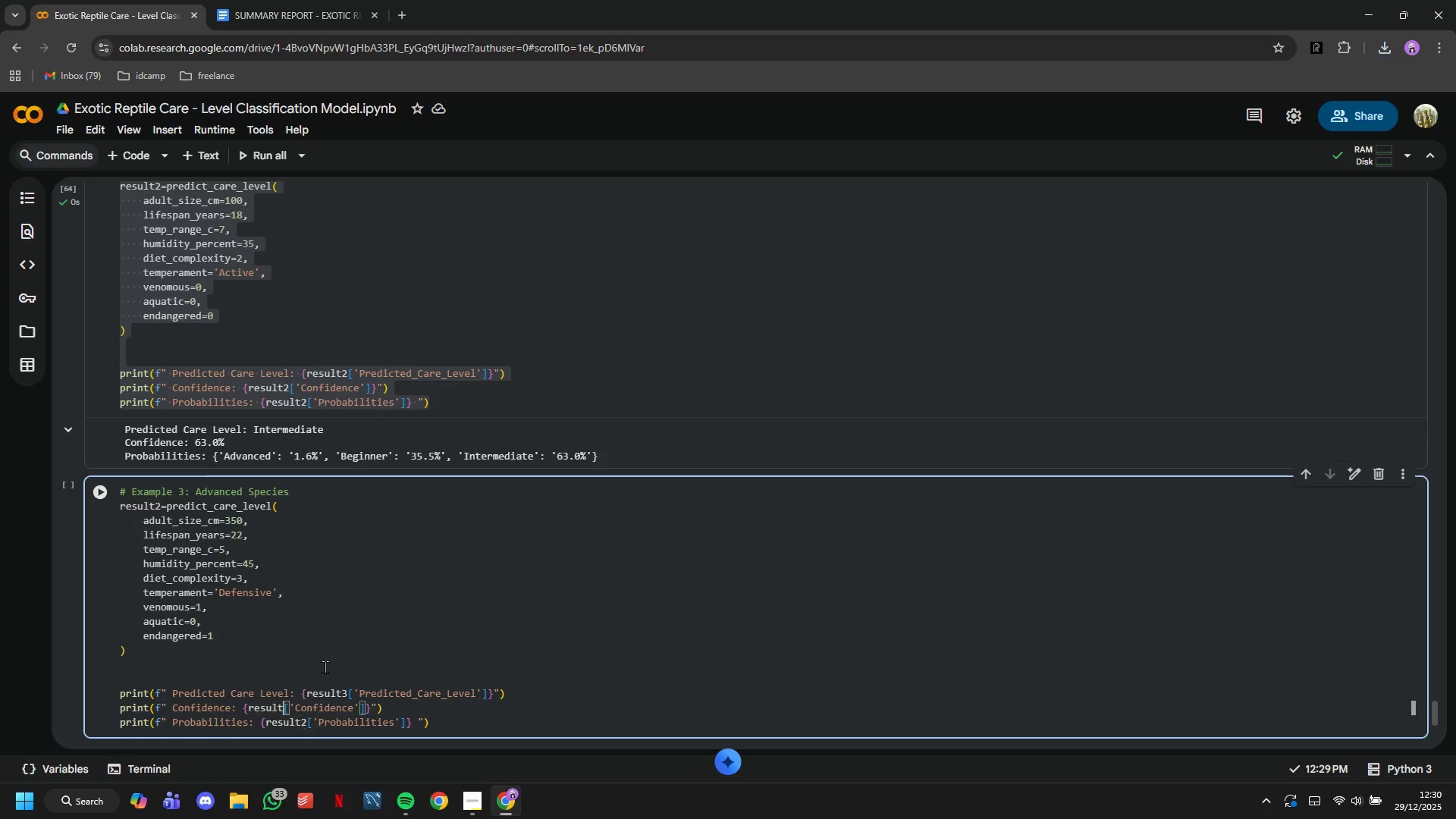 
key(3)
 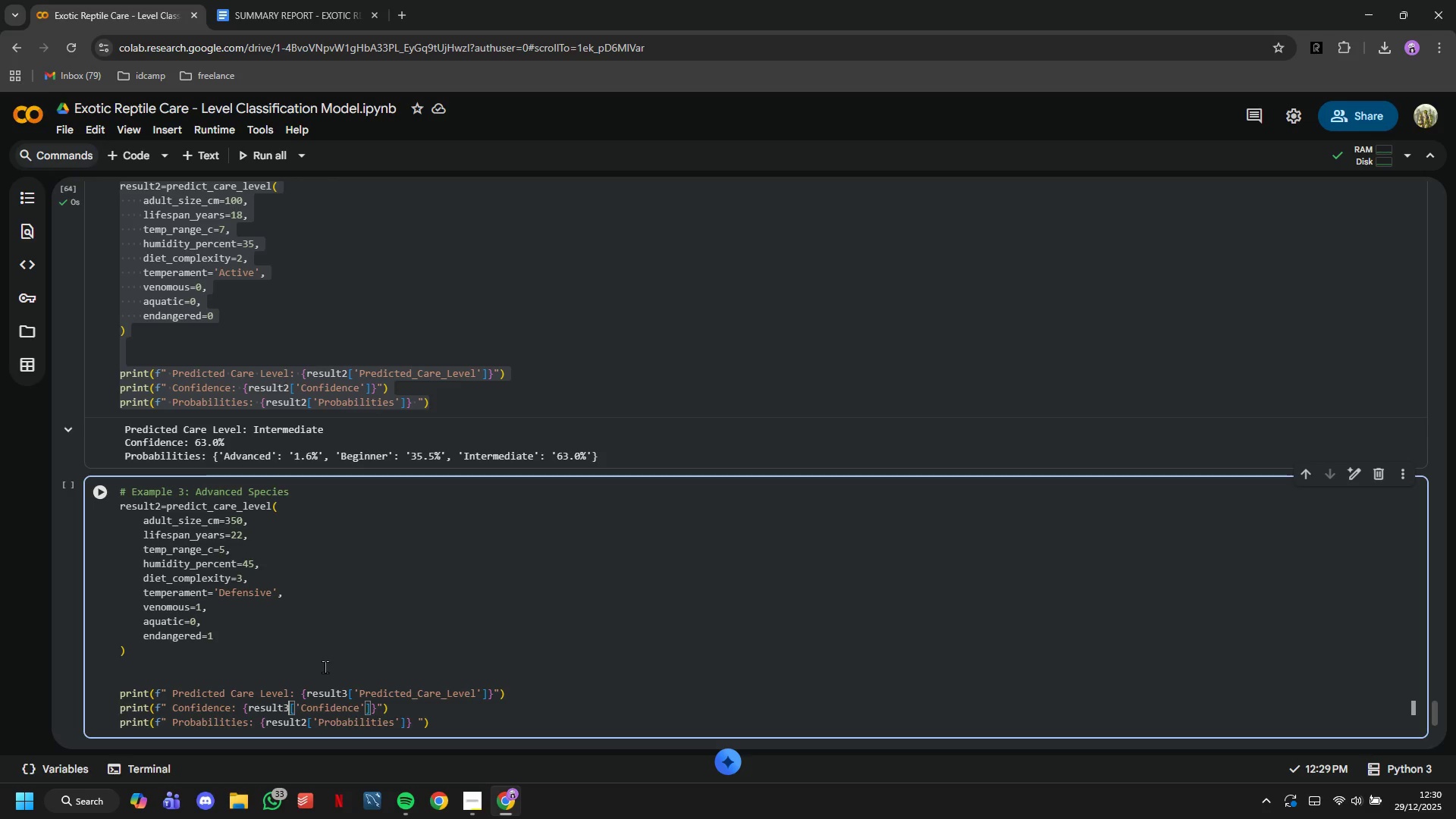 
key(ArrowDown)
 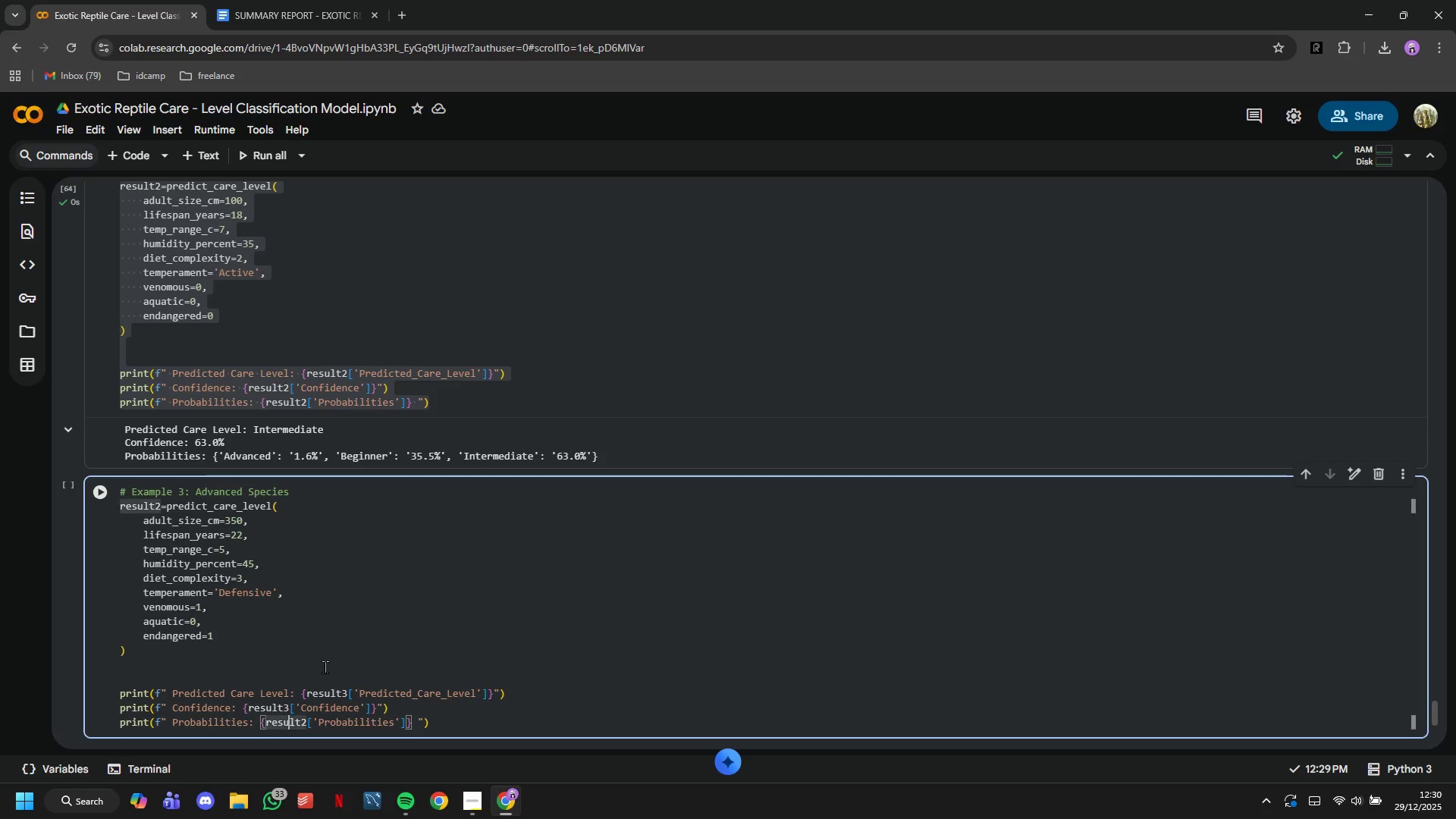 
key(ArrowRight)
 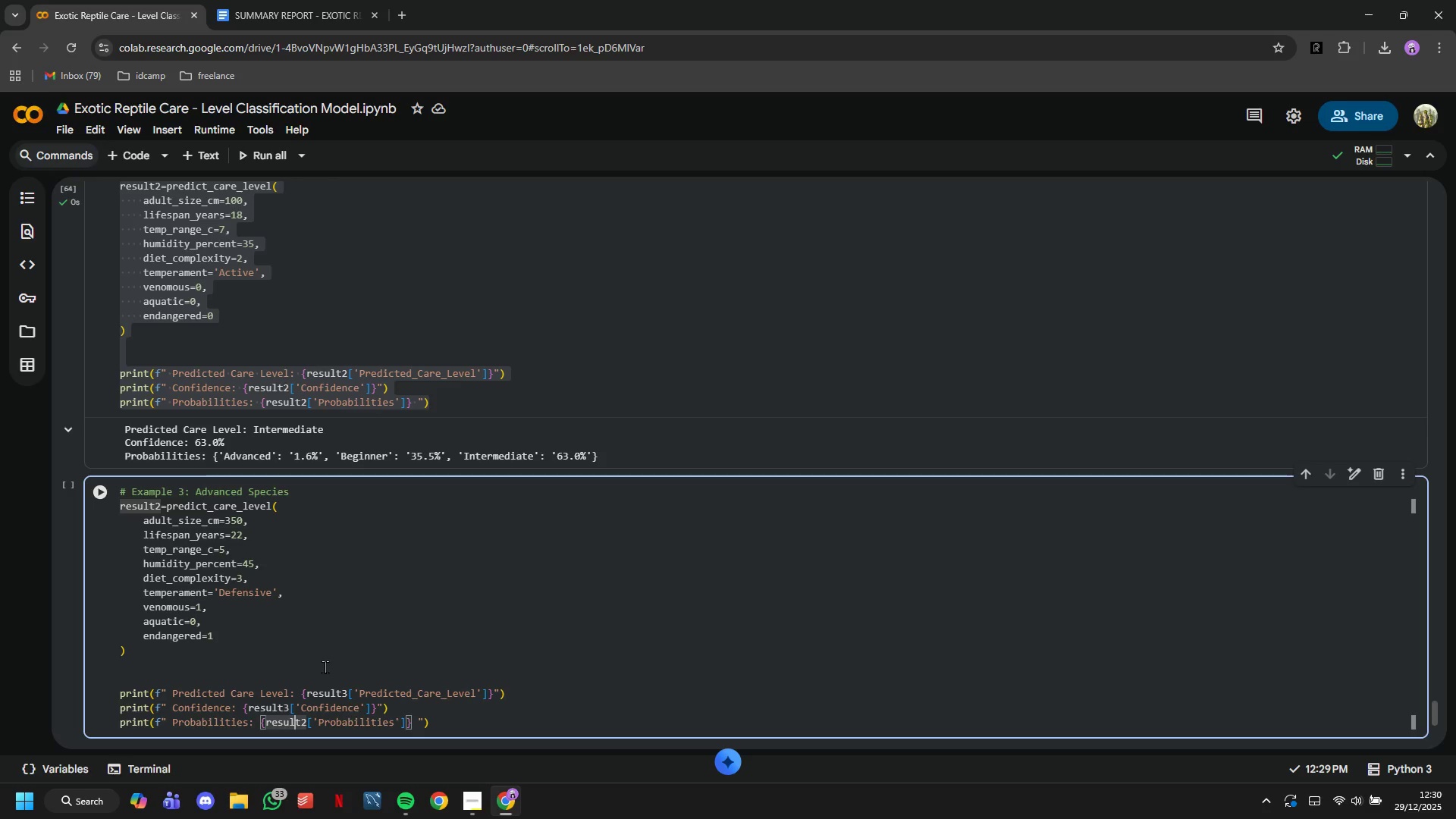 
key(ArrowRight)
 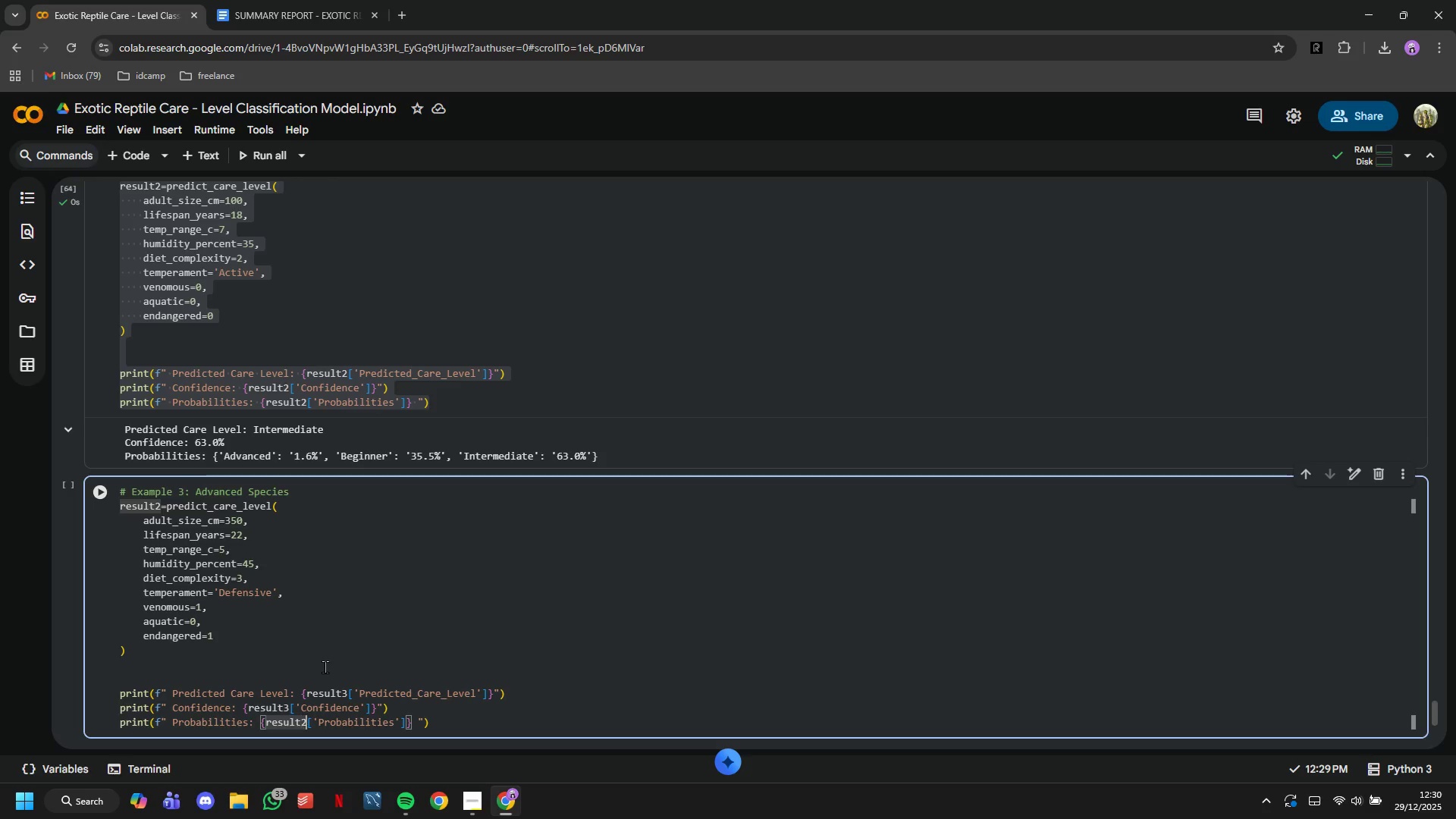 
key(ArrowRight)
 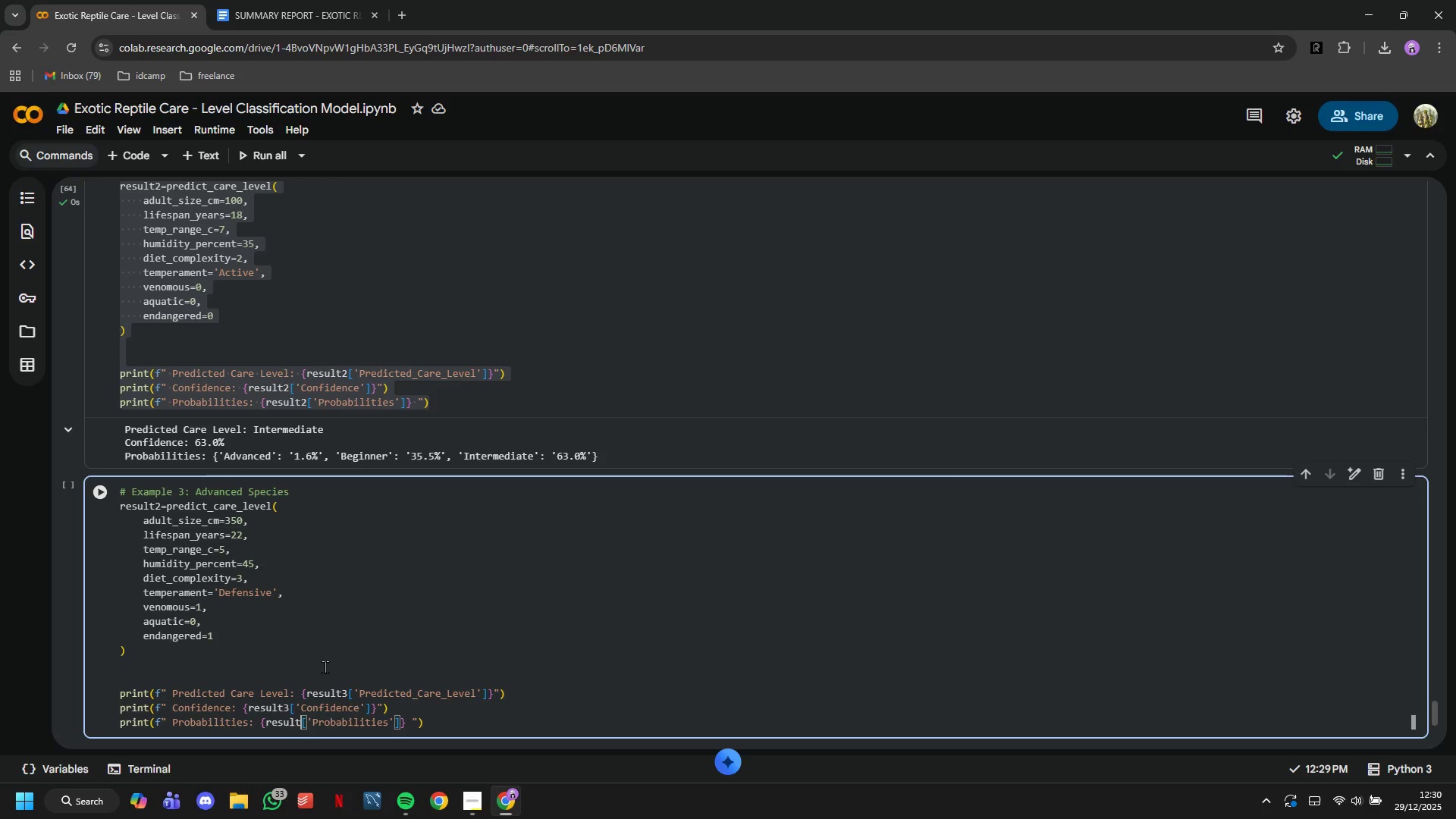 
key(Backspace)
 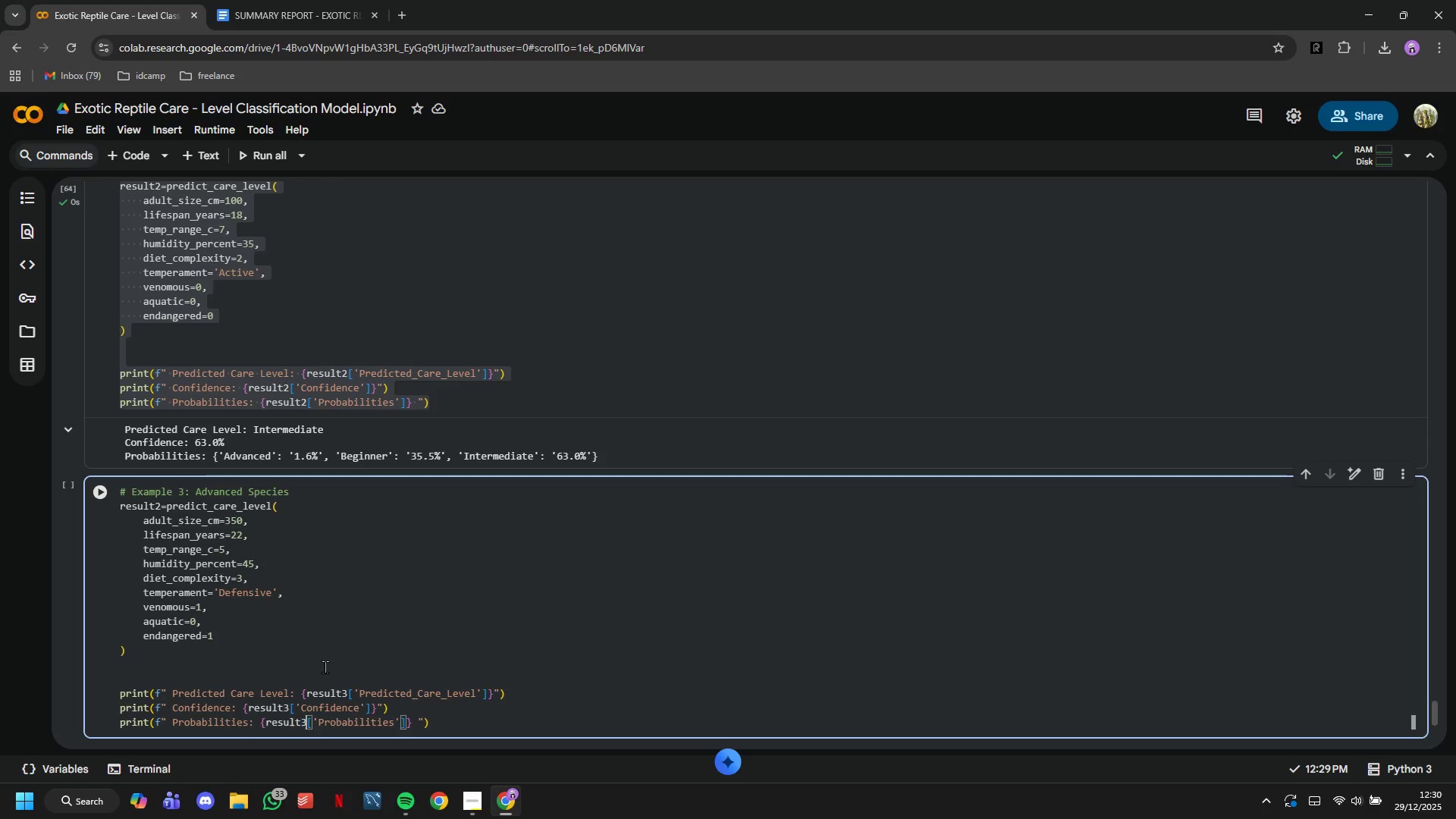 
key(3)
 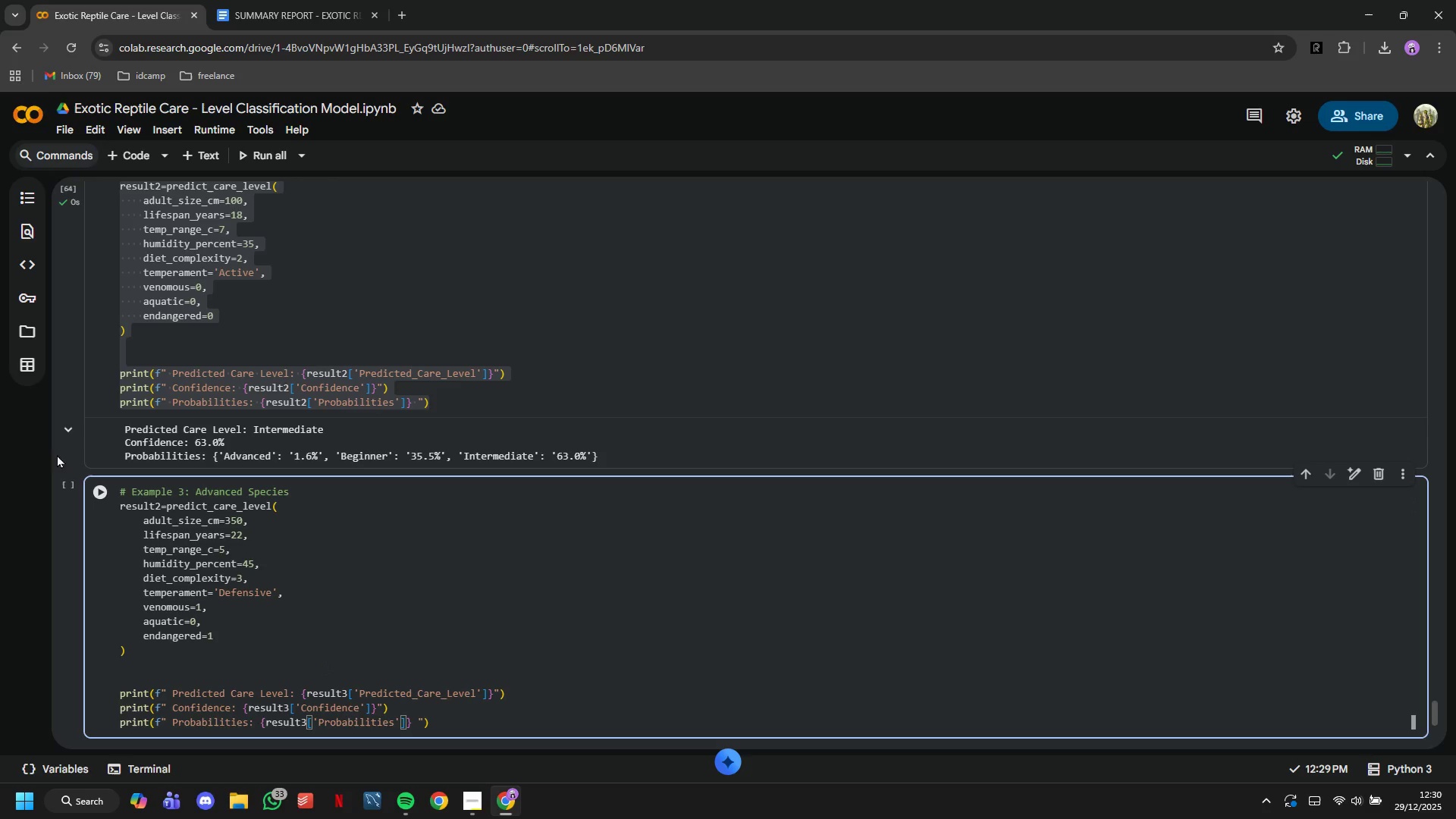 
left_click([94, 481])
 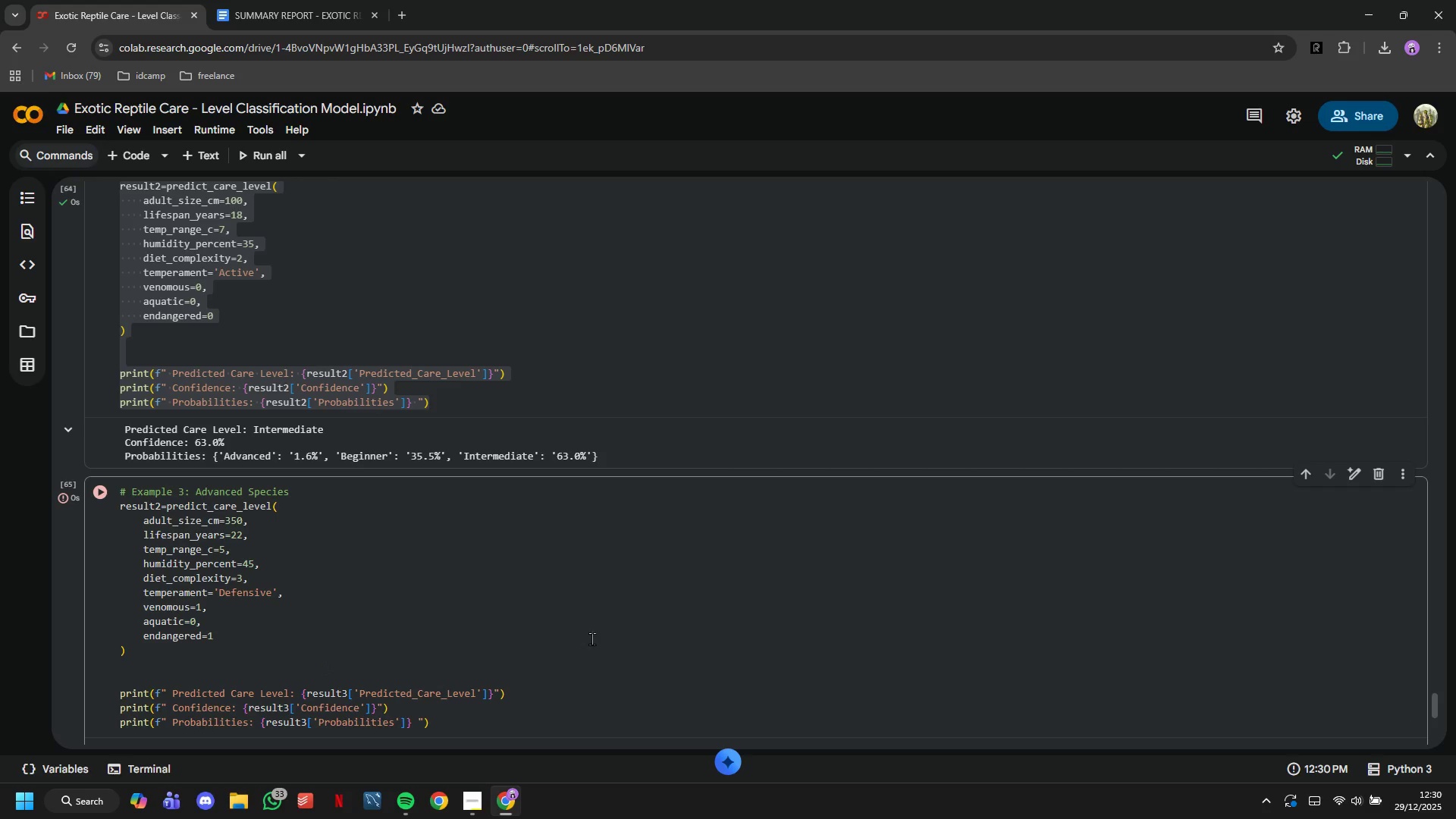 
scroll: coordinate [579, 620], scroll_direction: down, amount: 5.0
 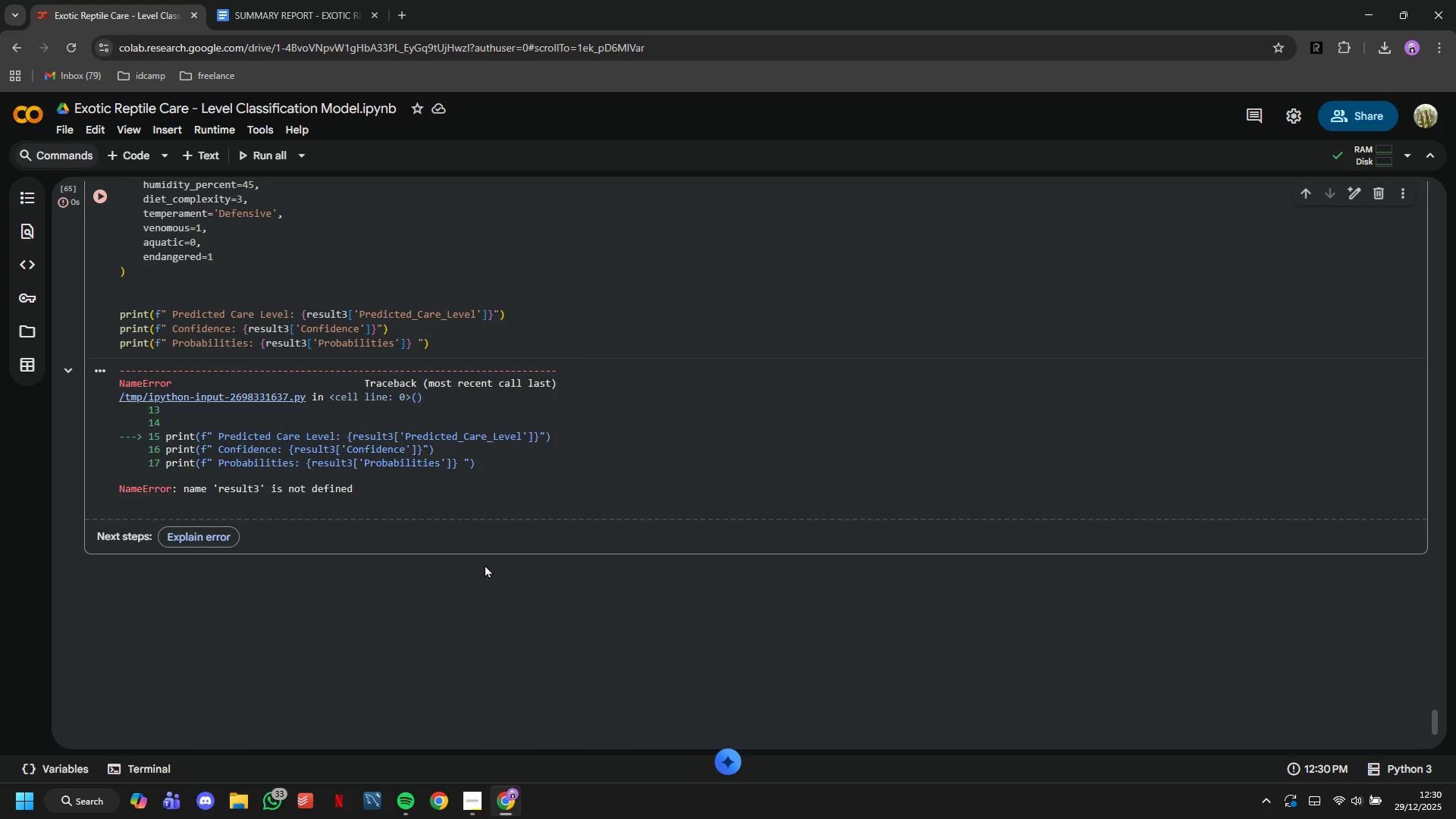 
scroll: coordinate [471, 551], scroll_direction: up, amount: 2.0
 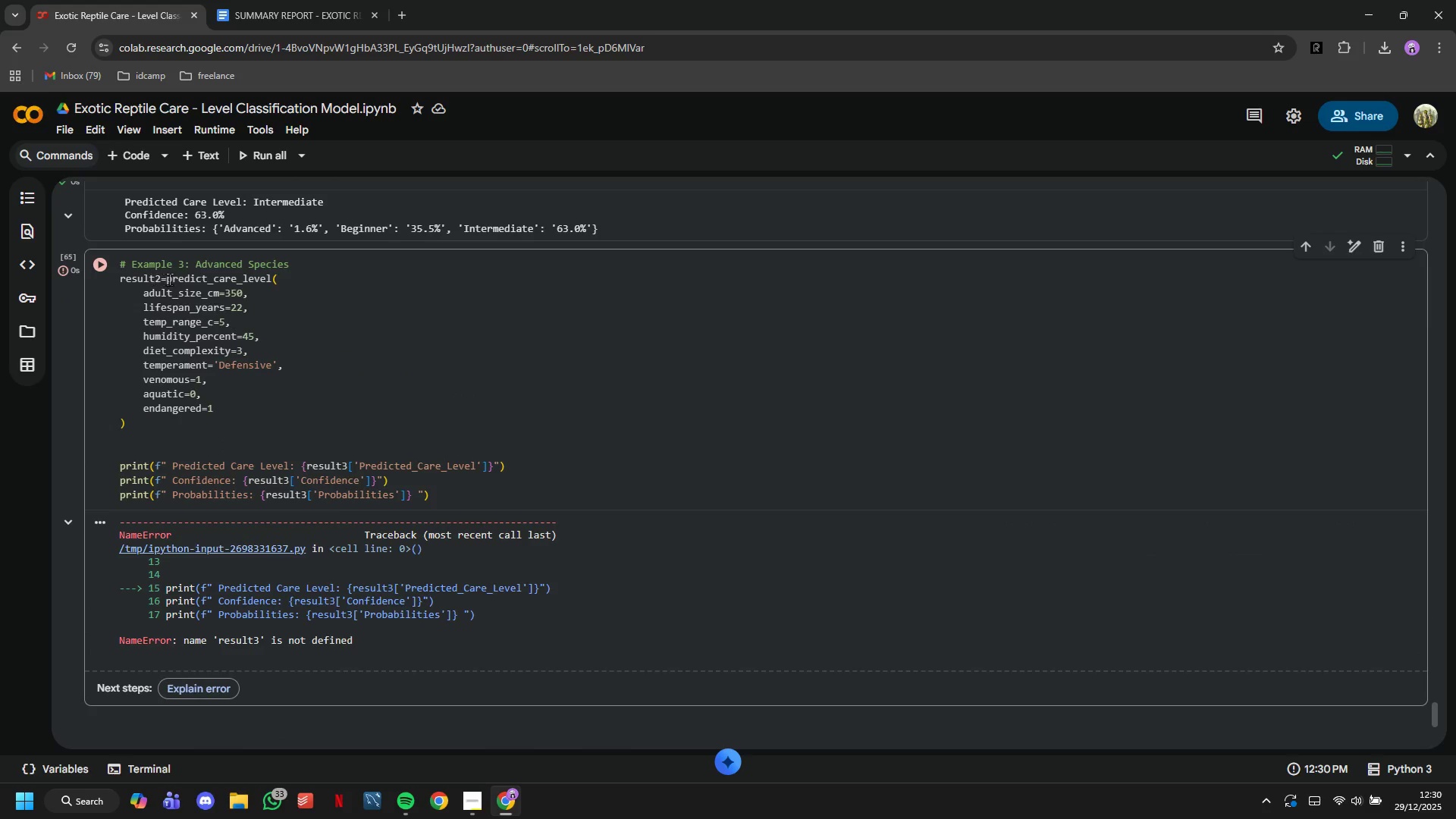 
left_click([164, 279])
 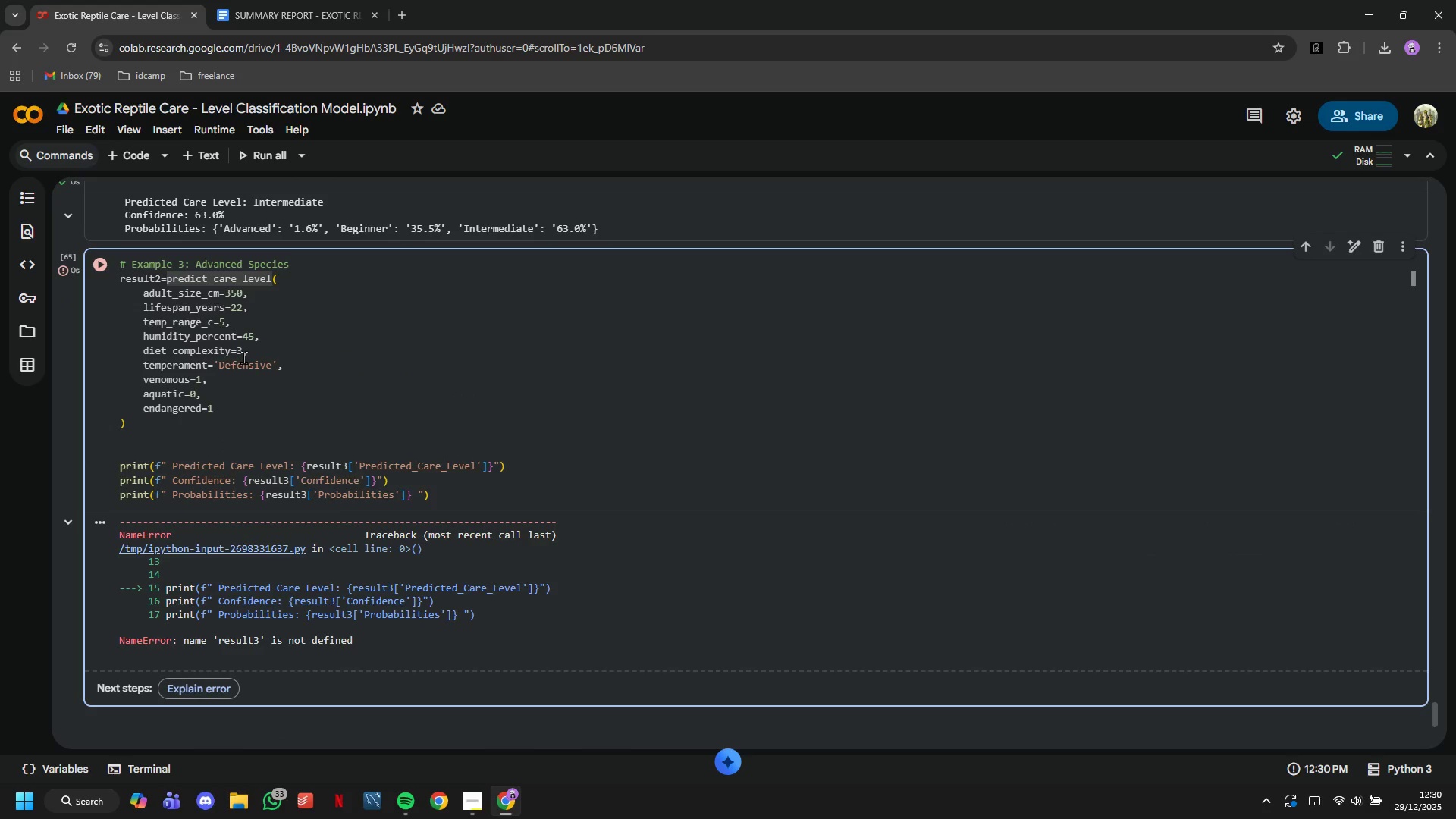 
key(ArrowLeft)
 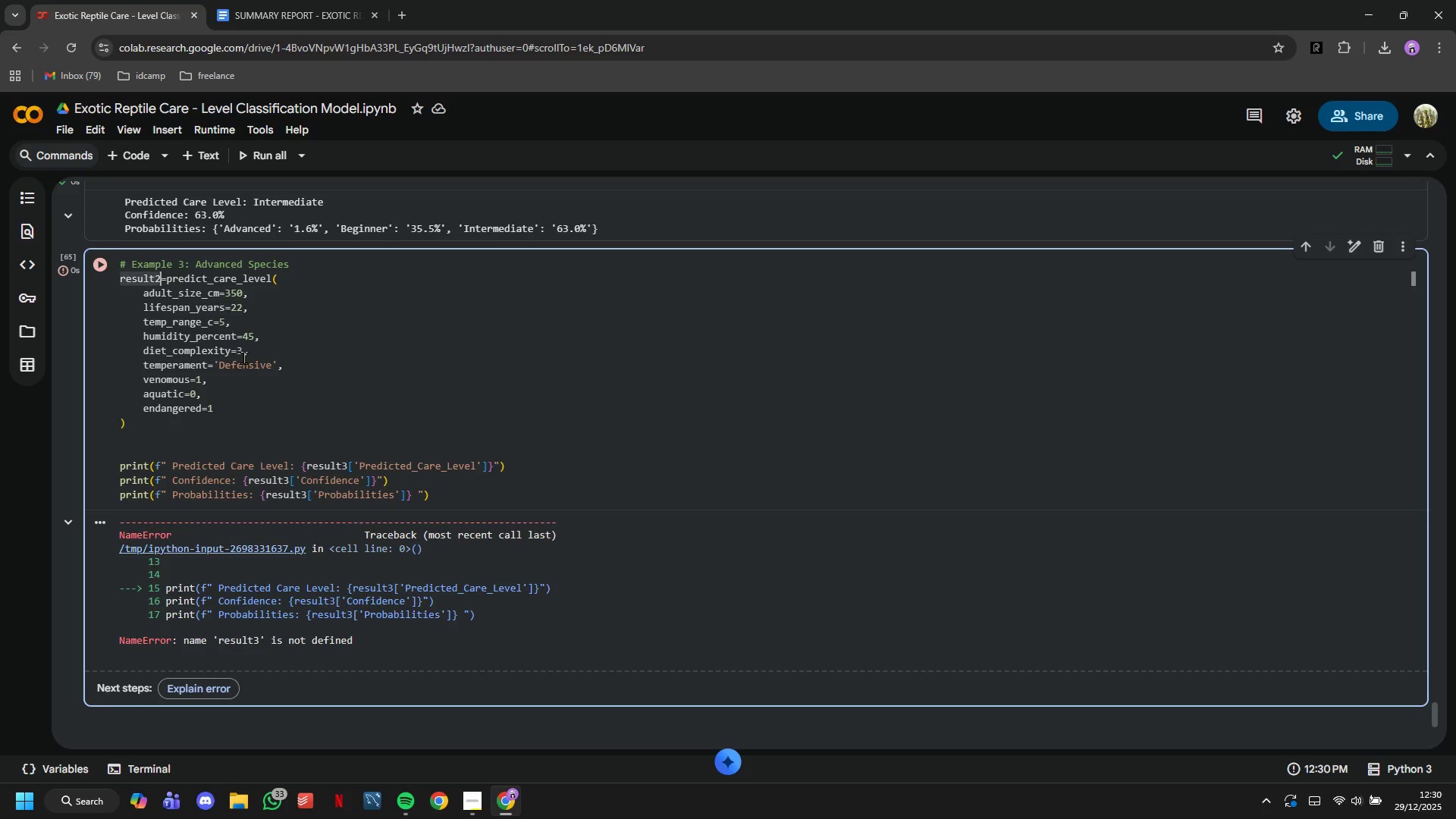 
key(Backspace)
 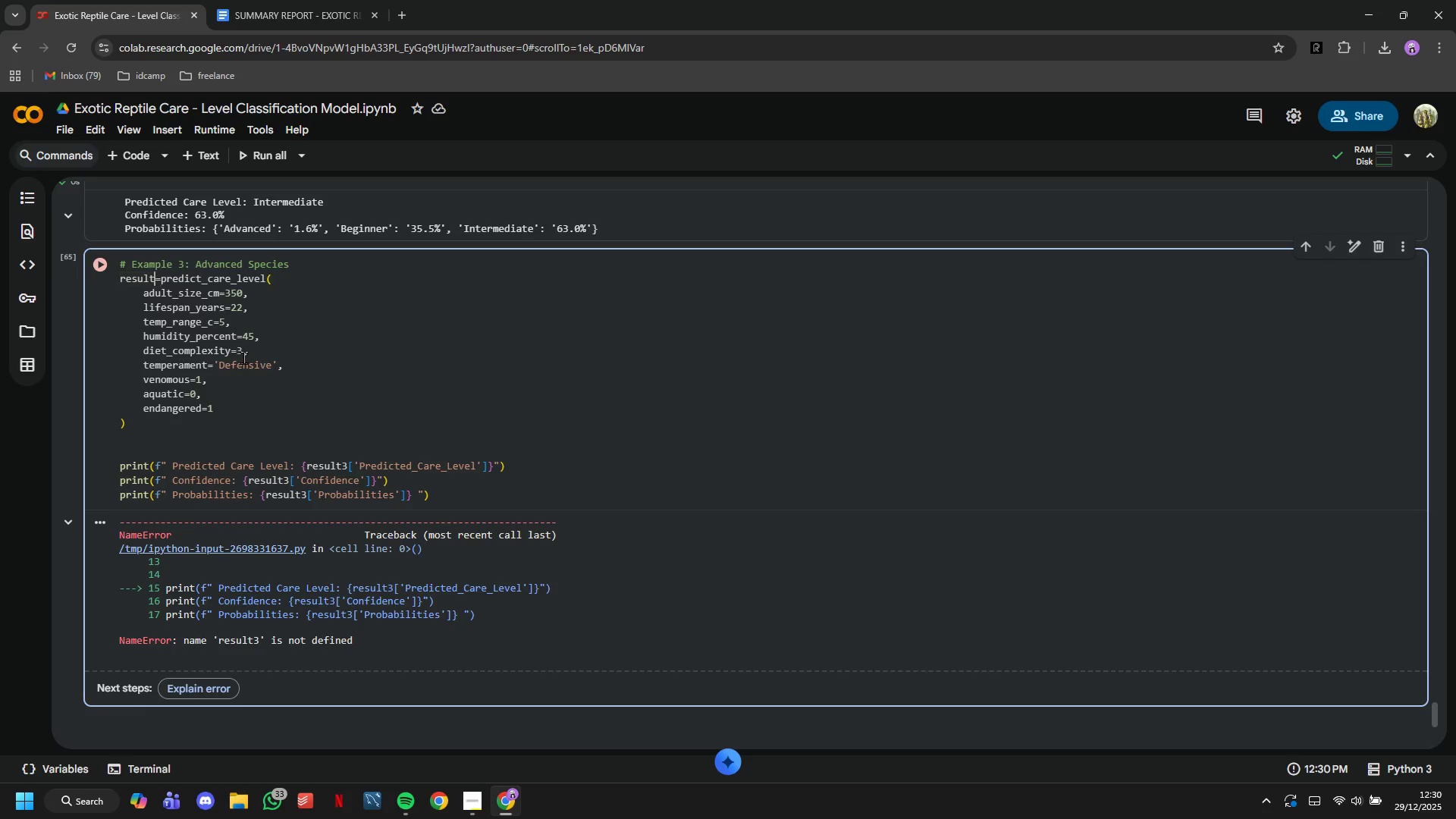 
key(3)
 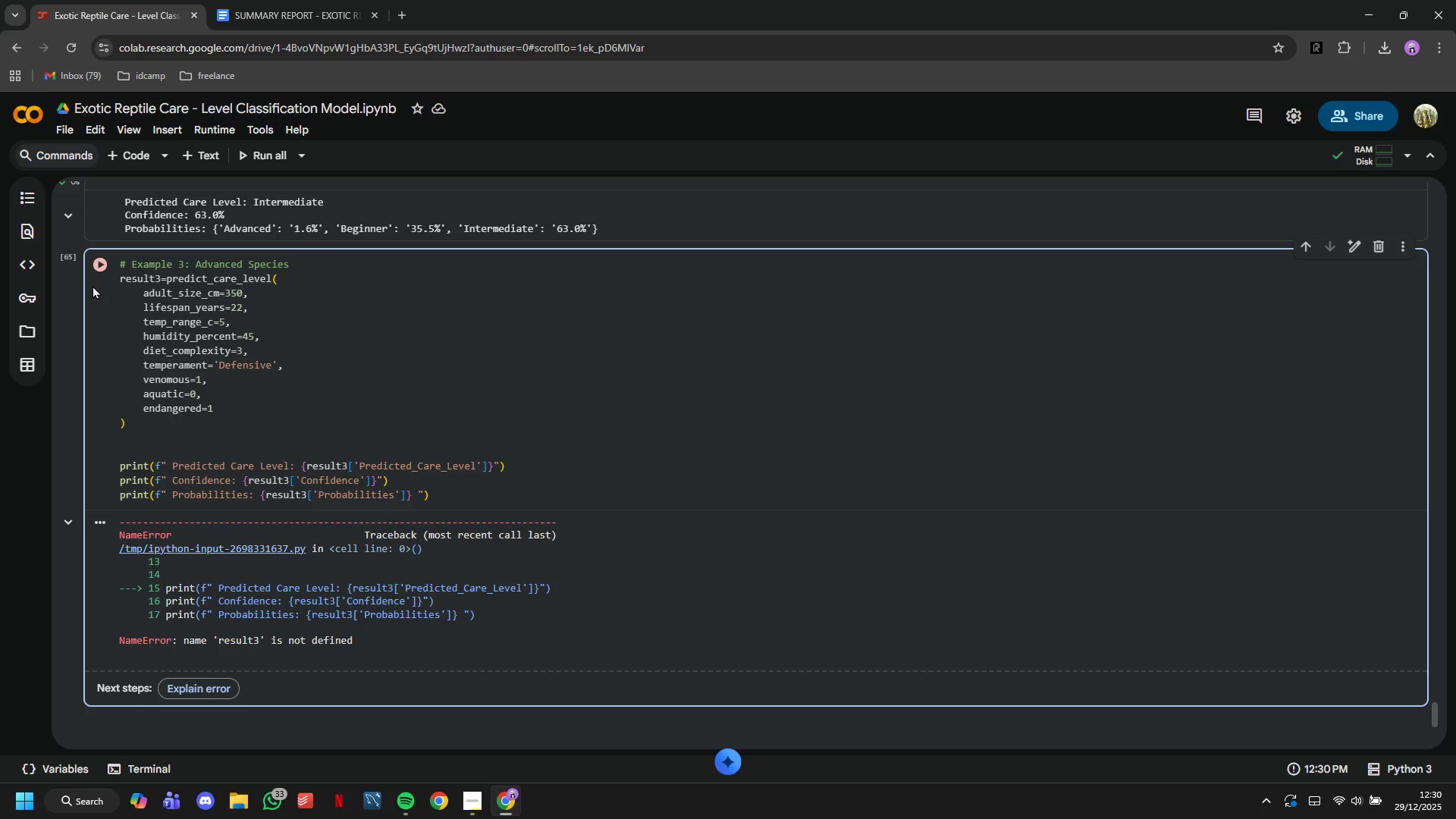 
left_click([100, 277])
 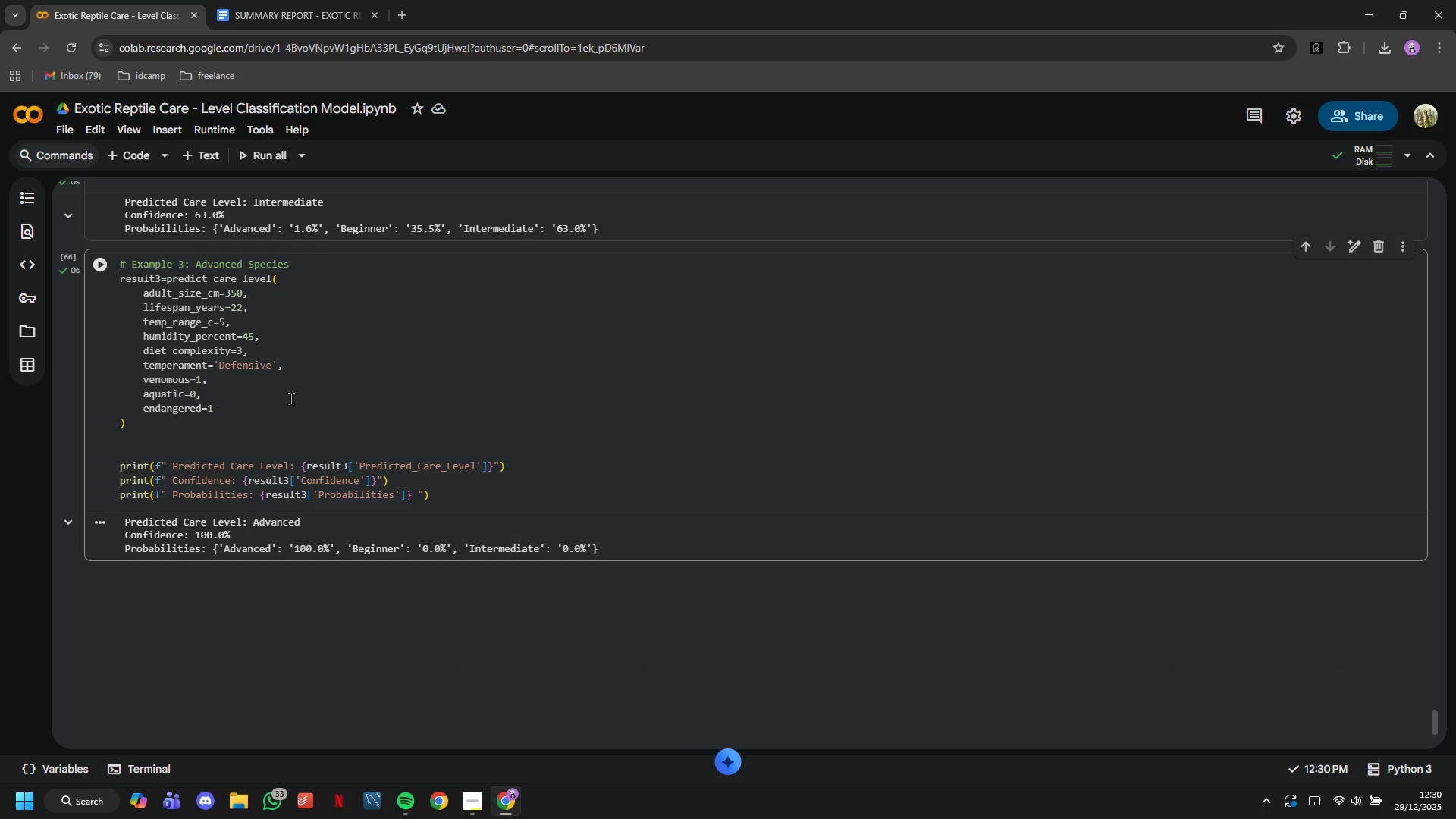 
wait(9.92)
 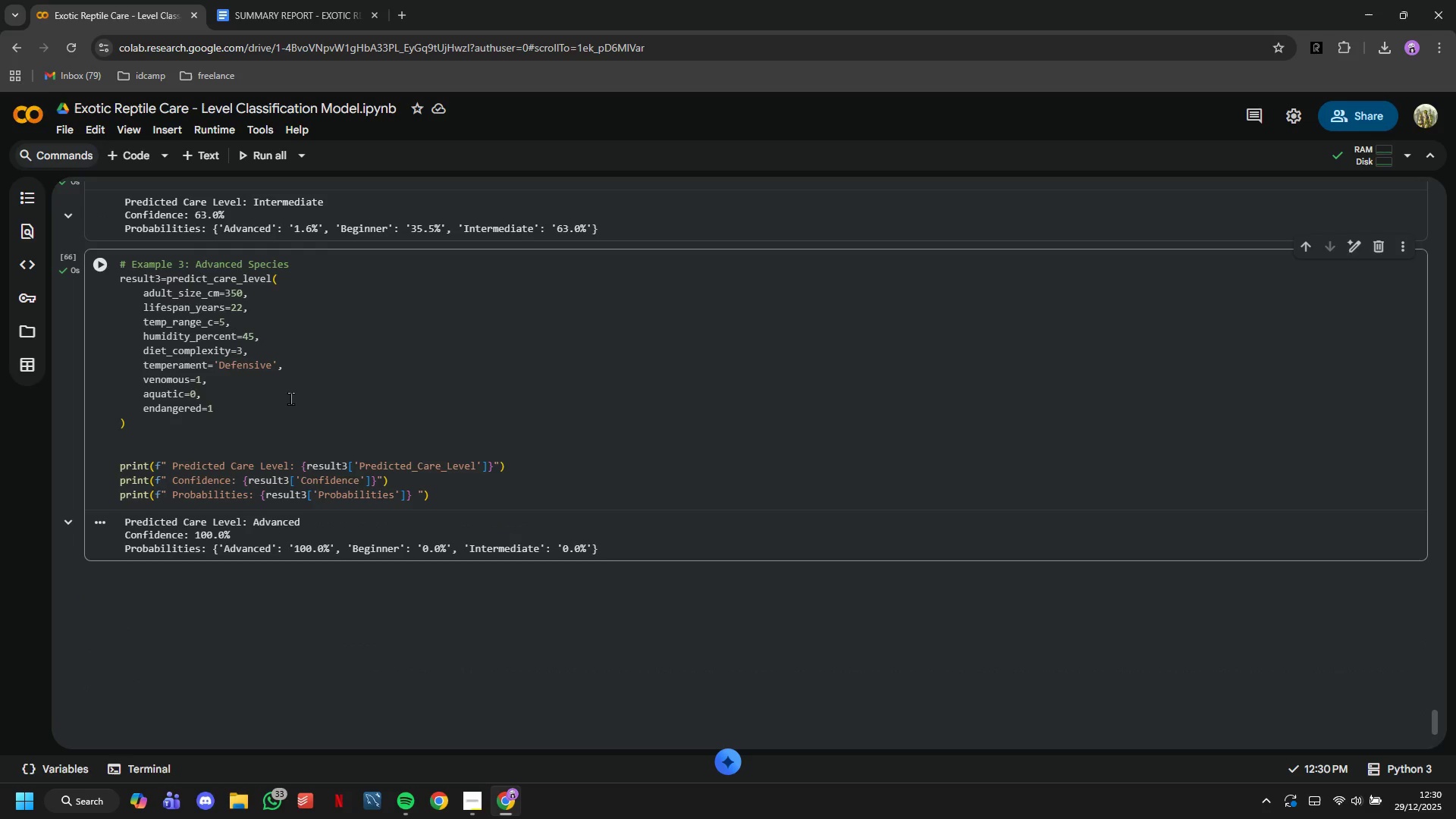 
left_click([218, 157])
 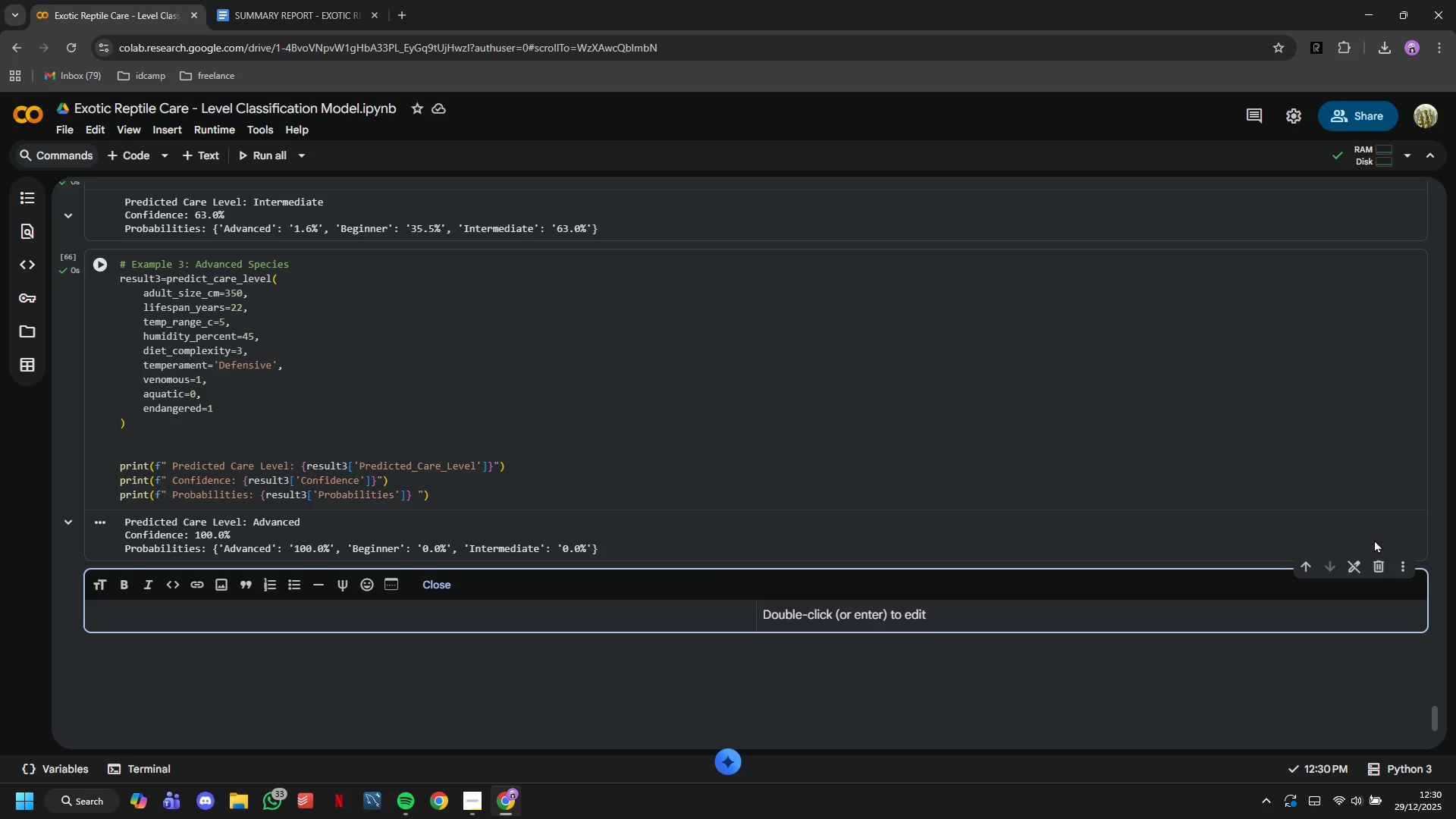 
wait(8.11)
 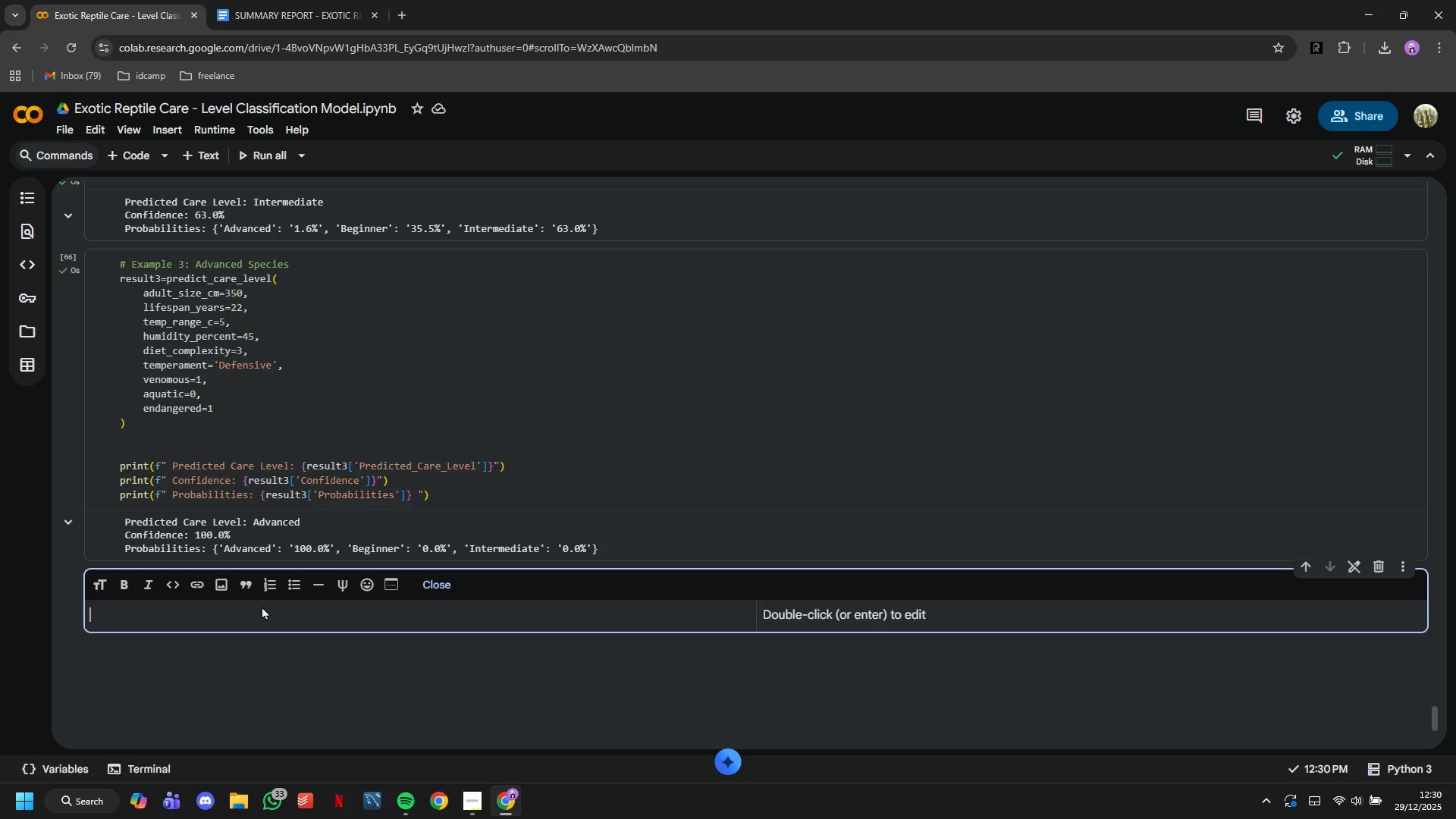 
type(## BUSINESS INIS)
key(Backspace)
key(Backspace)
type(SIGHTS & RECOMMENDATIONS)
 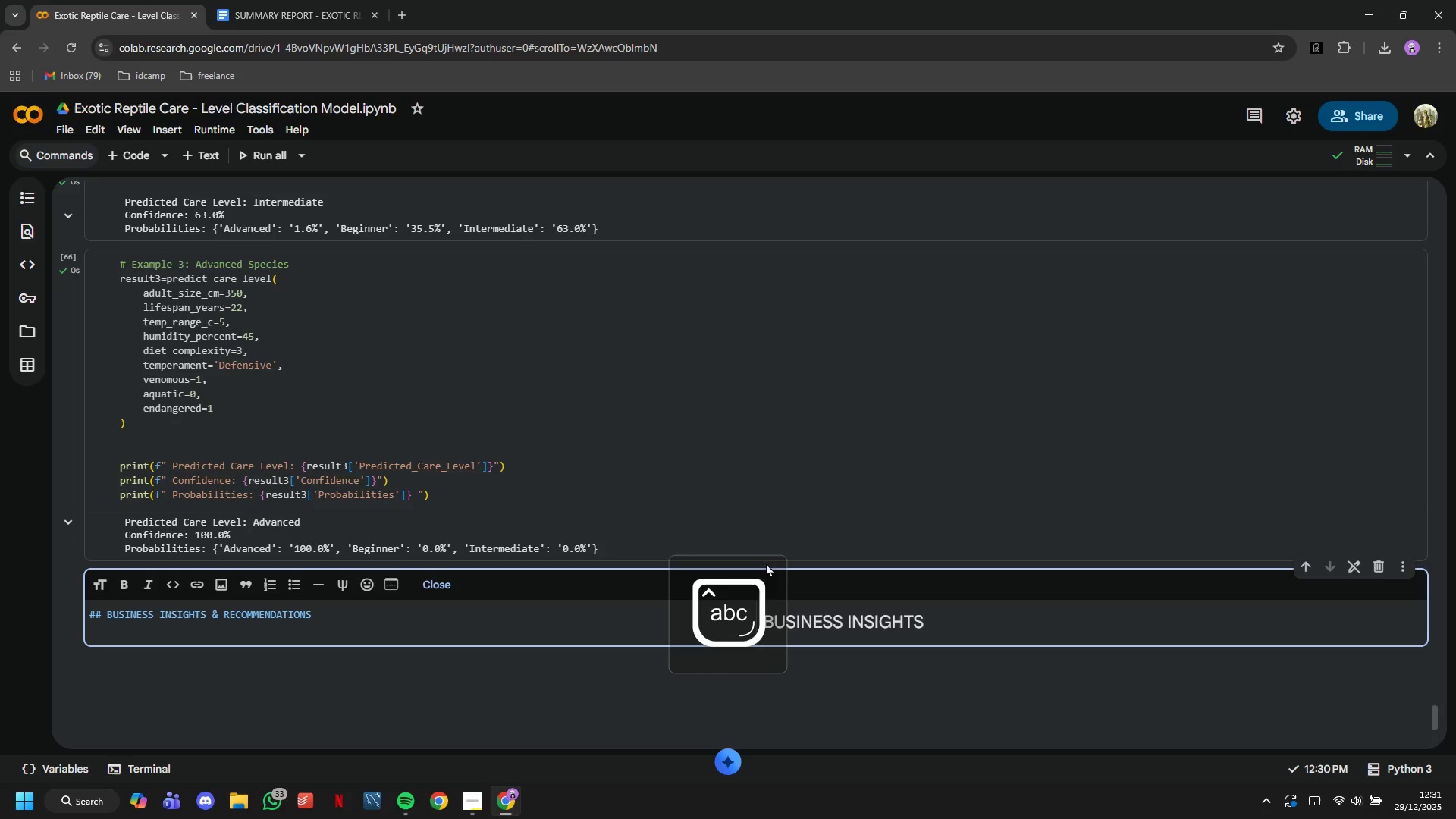 
left_click([120, 155])
 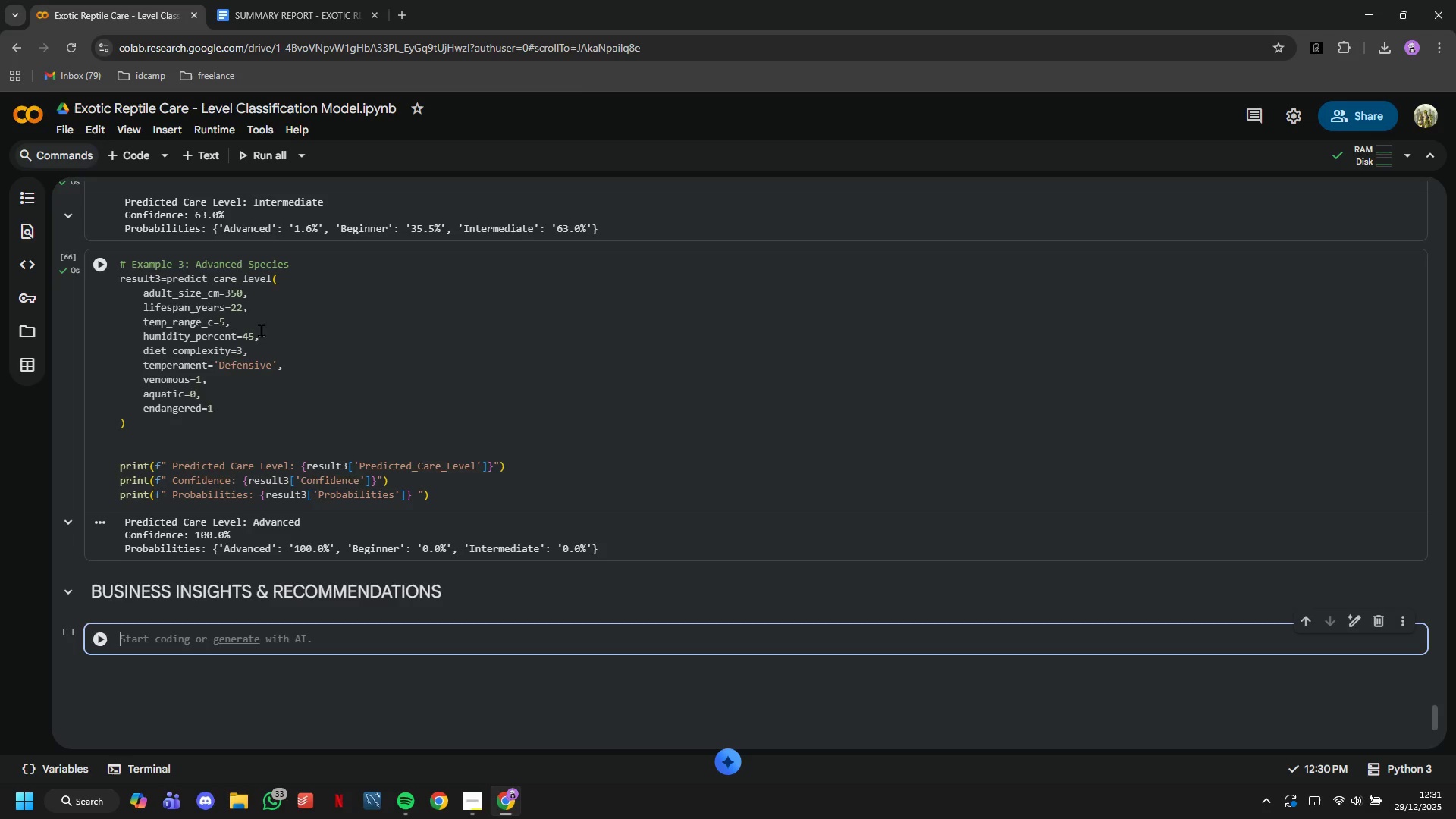 
type(print(Mo)
key(Backspace)
key(Backspace)
type("Model Perfoem)
key(Backspace)
key(Backspace)
type(rmance SummaryL )
key(Backspace)
key(Backspace)
type(: )
 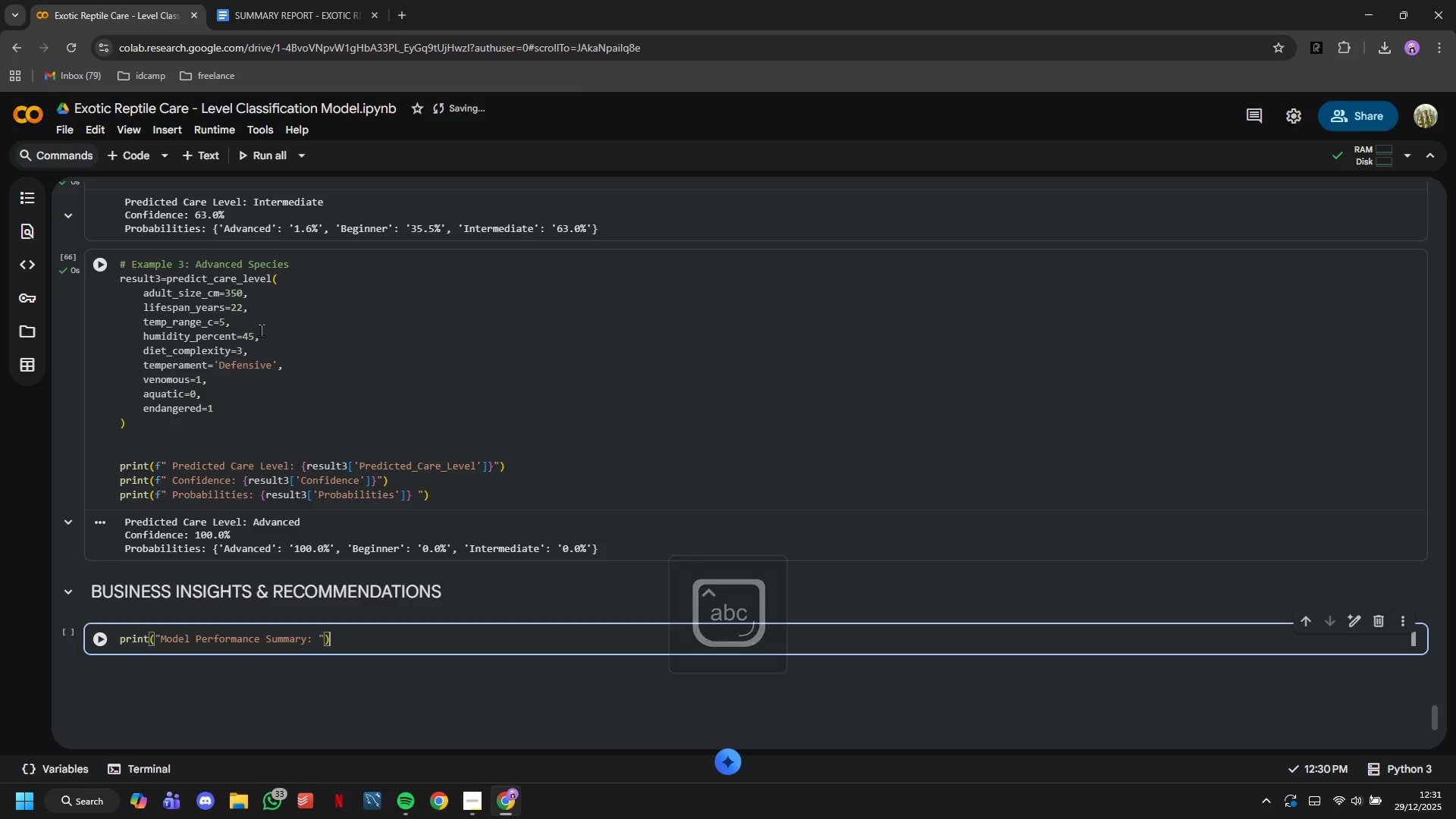 
 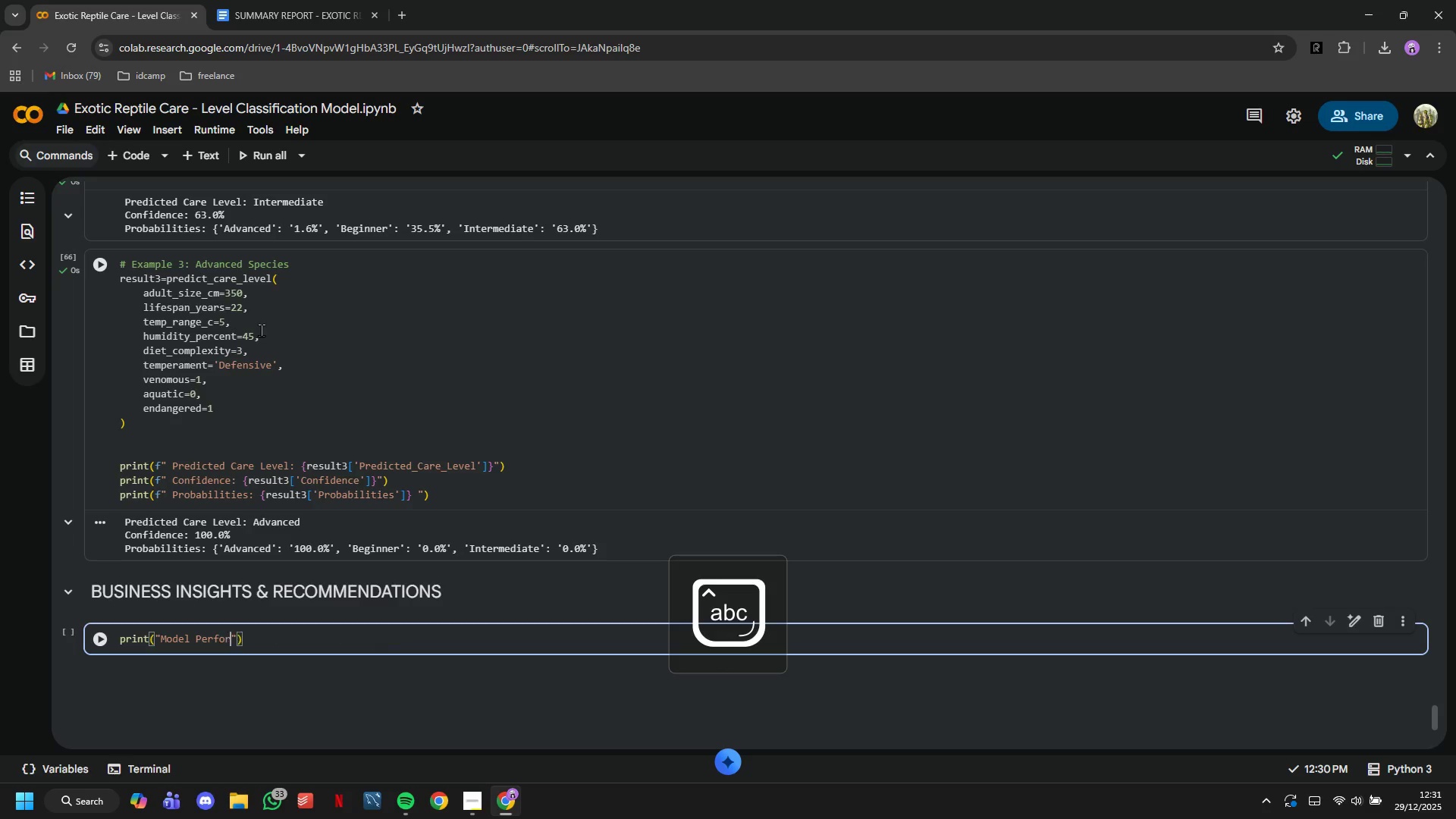 
key(ArrowRight)
 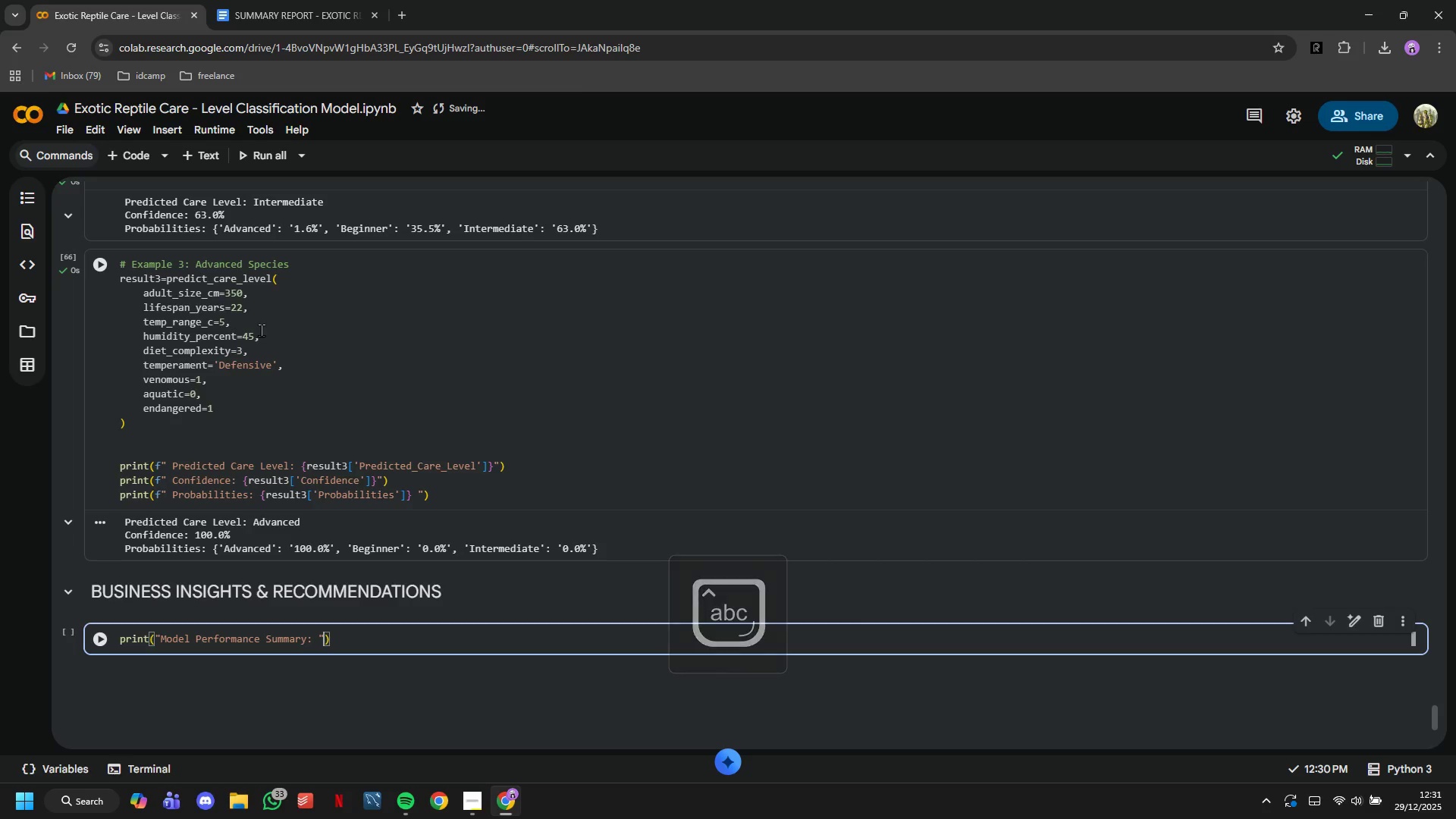 
key(ArrowRight)
 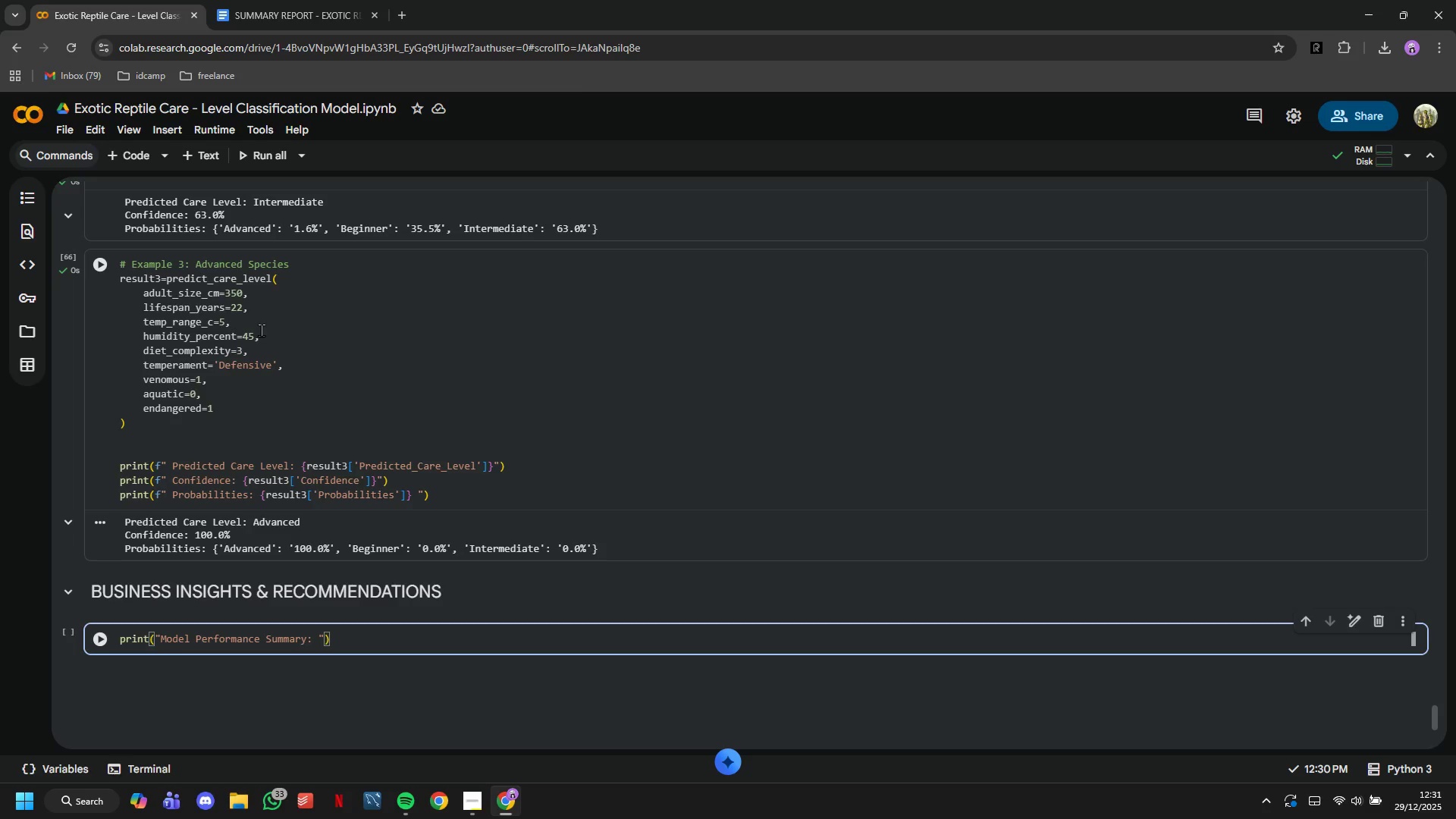 
key(Enter)
 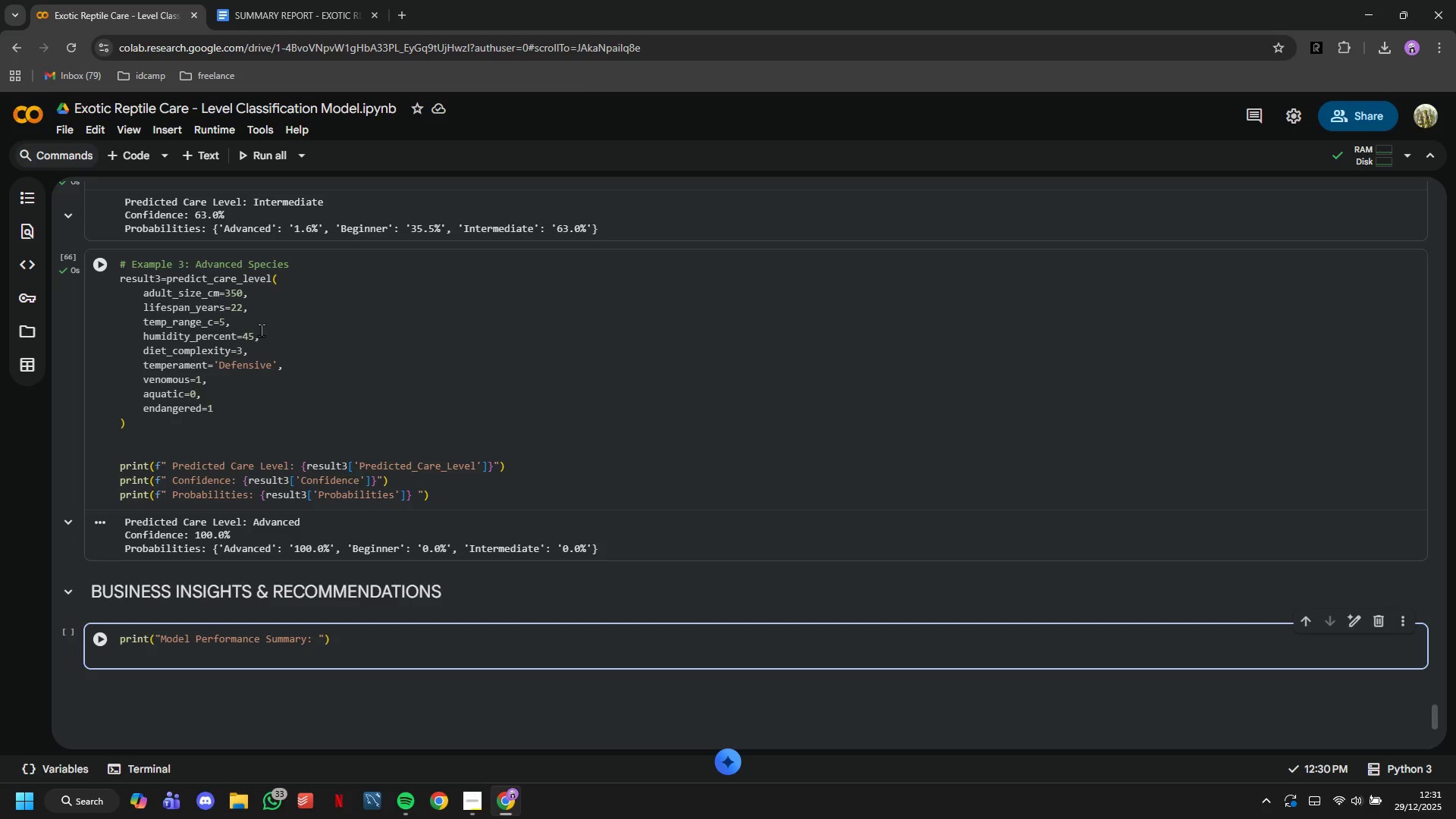 
type(print(f" - Overall Accuracy: {f)
key(Backspace)
type(rf)
key(Tab)
key(Tab)
type())
 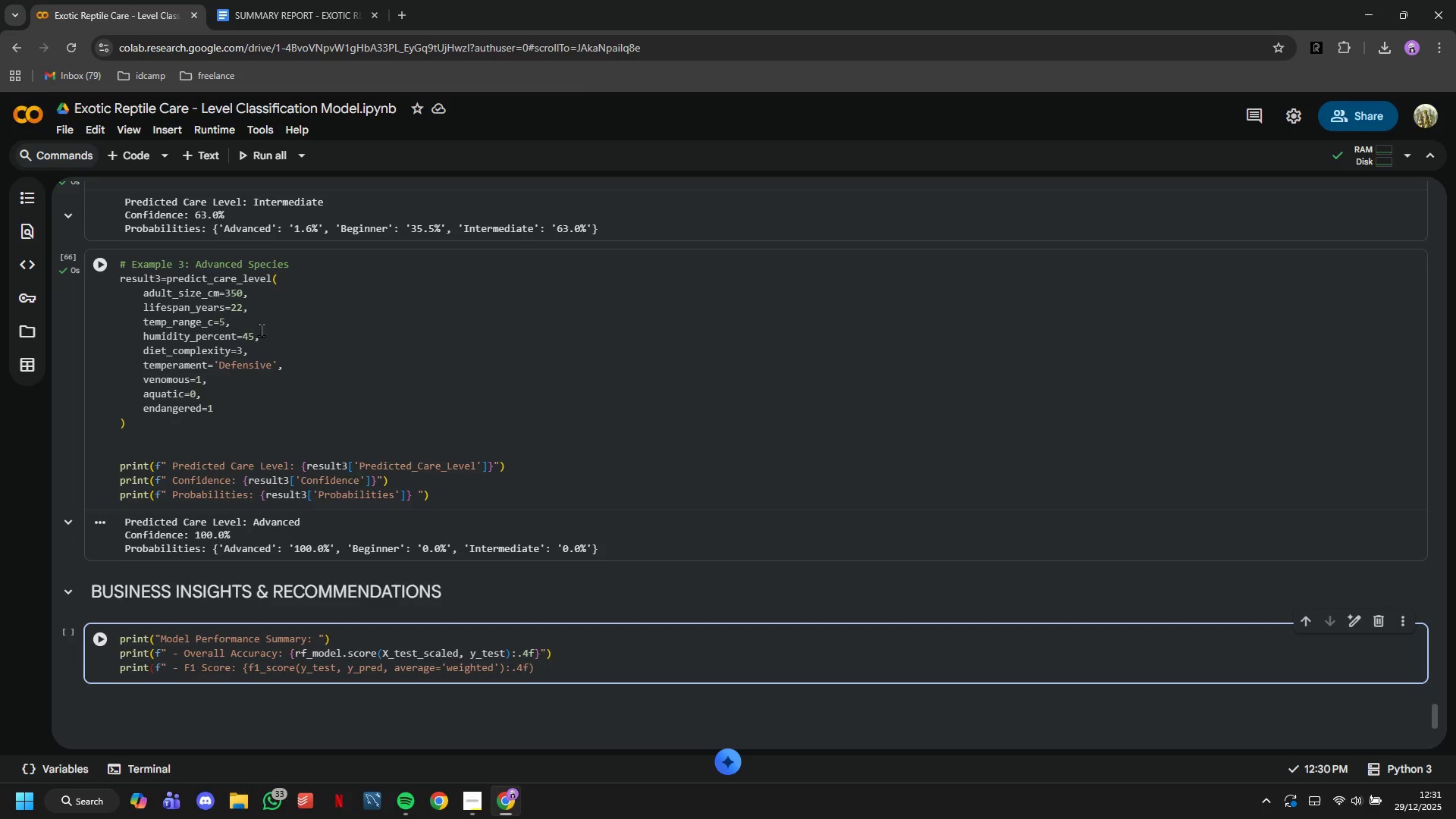 
key(Enter)
 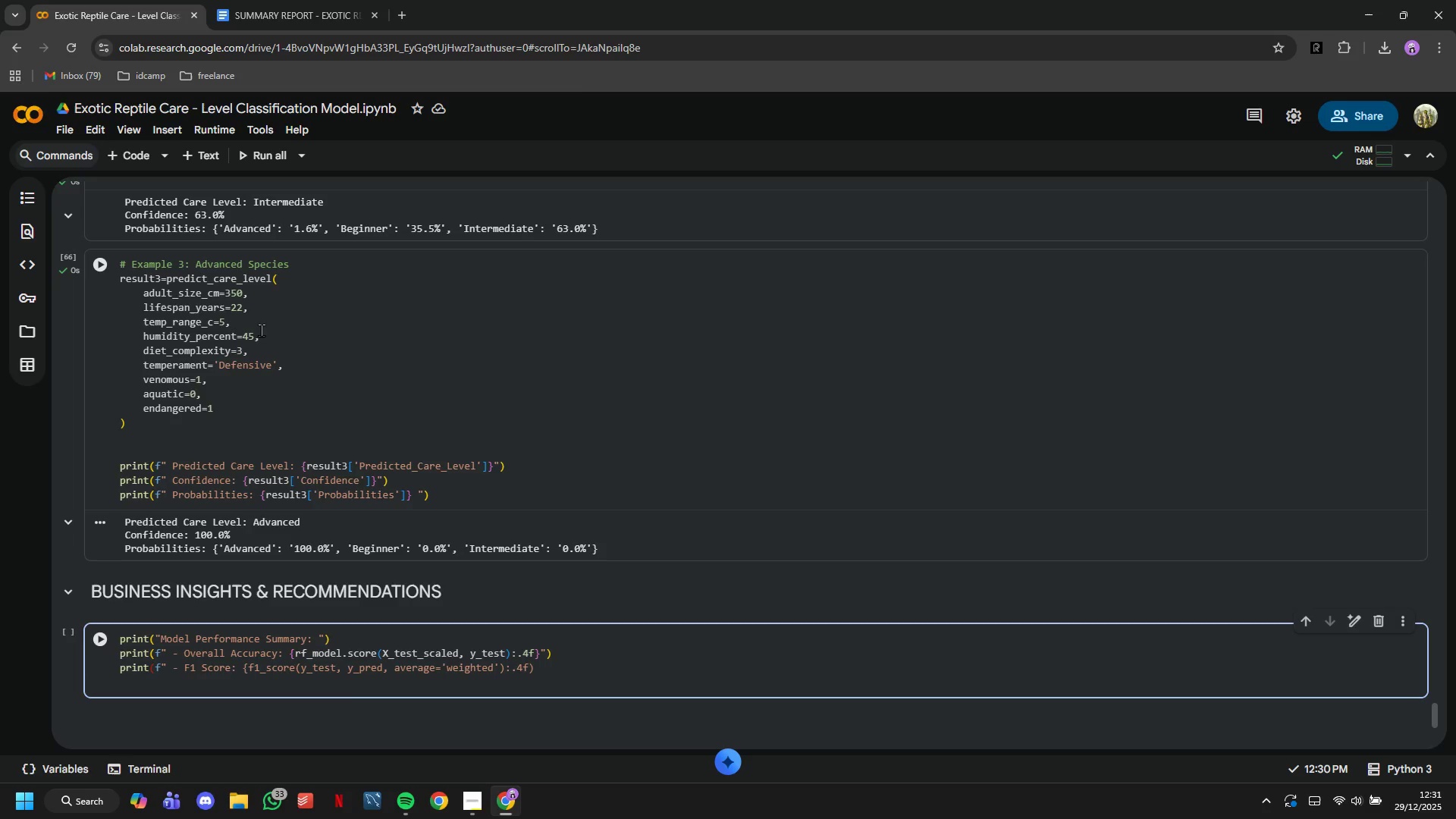 
hold_key(key=ArrowLeft, duration=0.67)
 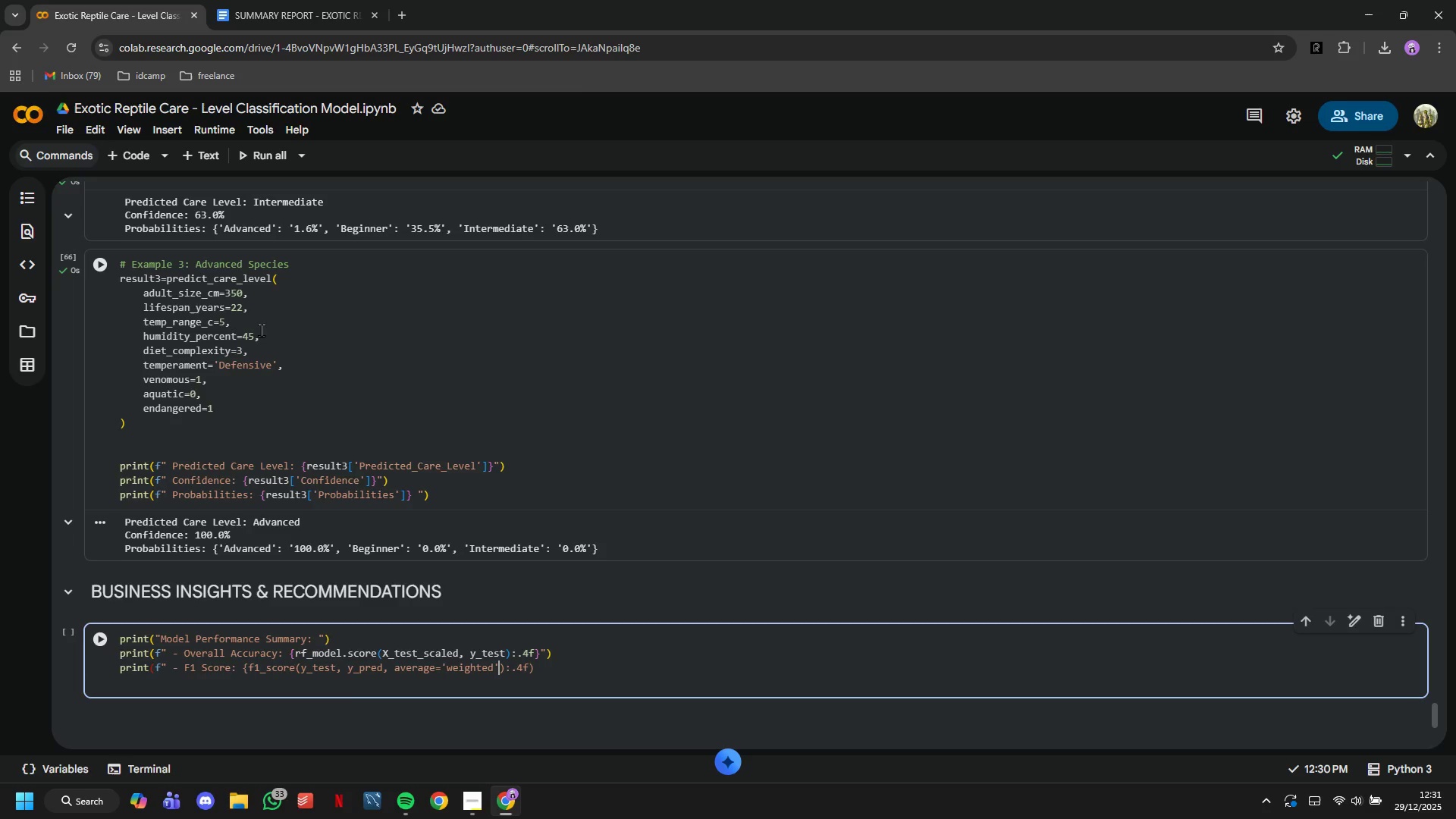 
key(ArrowRight)
 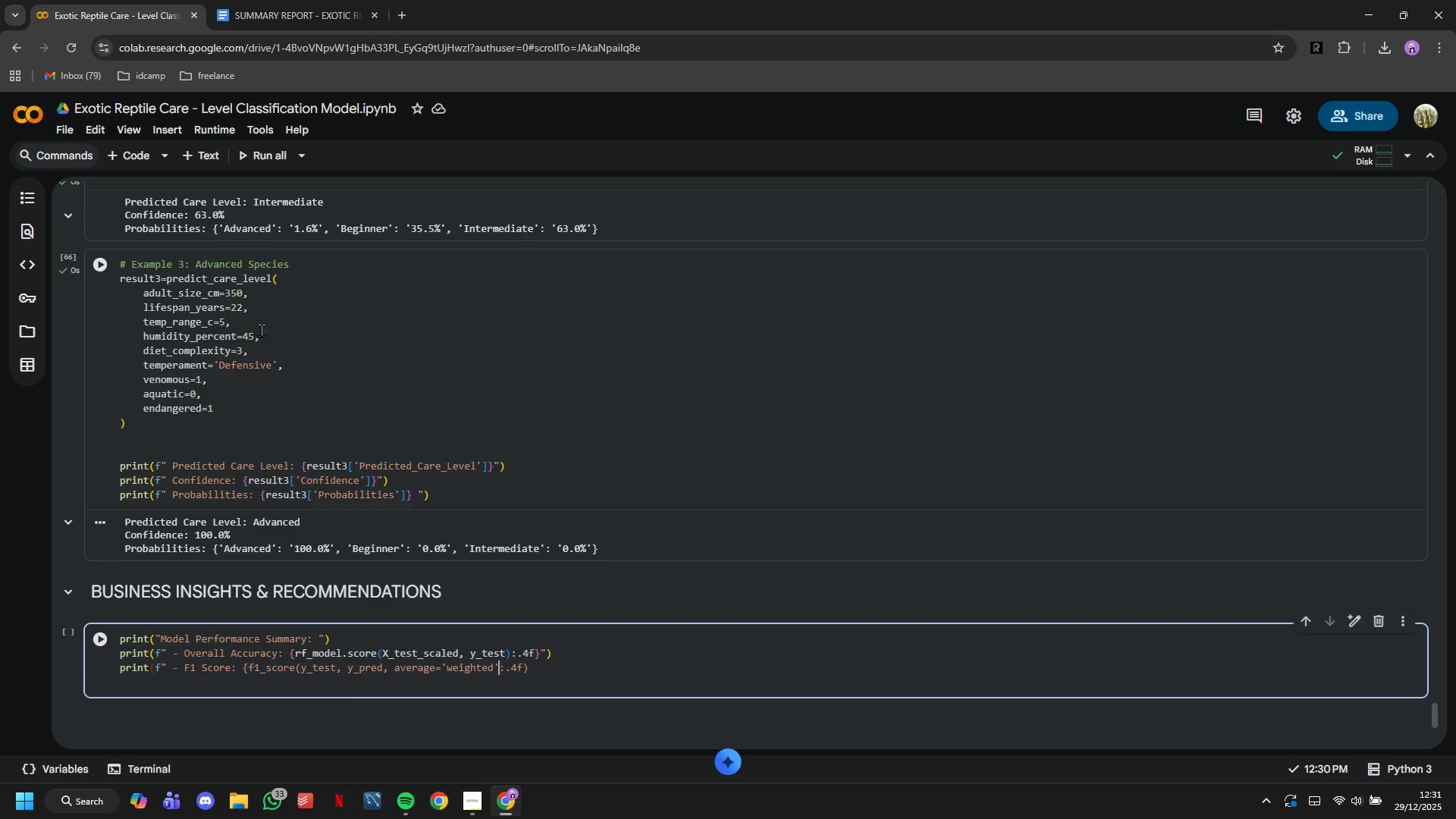 
key(Backspace)
 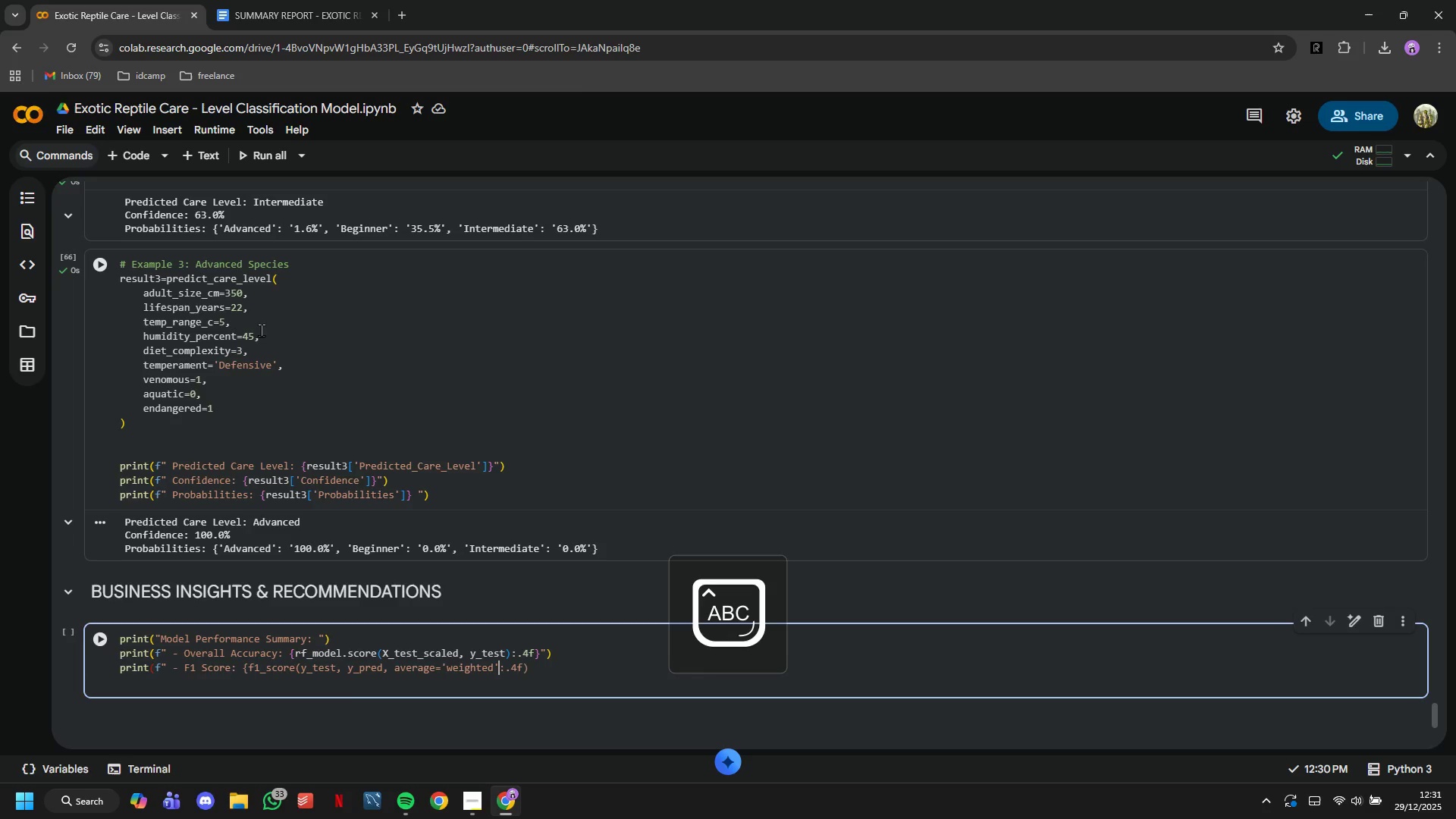 
hold_key(key=CapsLock, duration=0.48)
 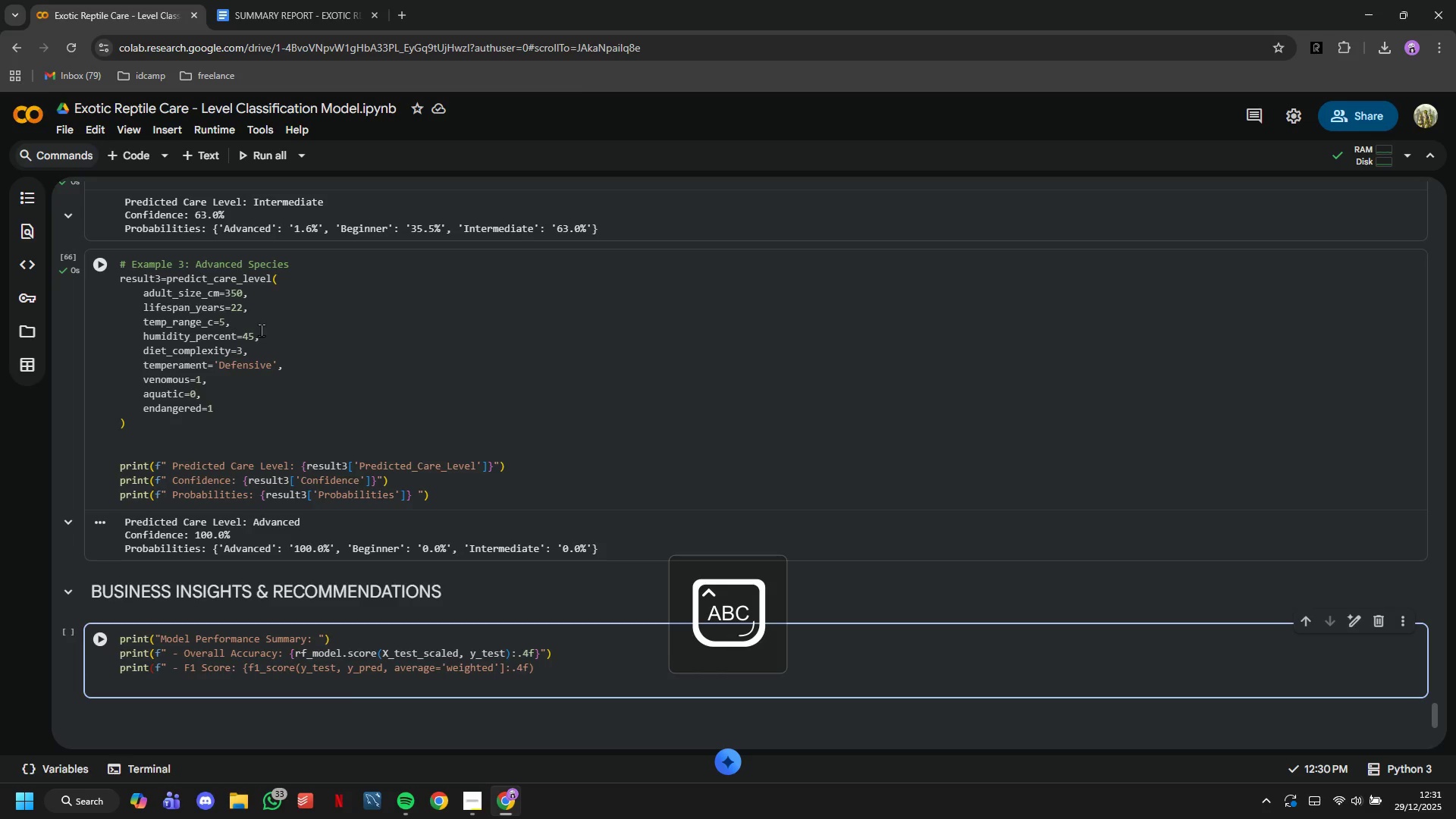 
key(BracketRight)
 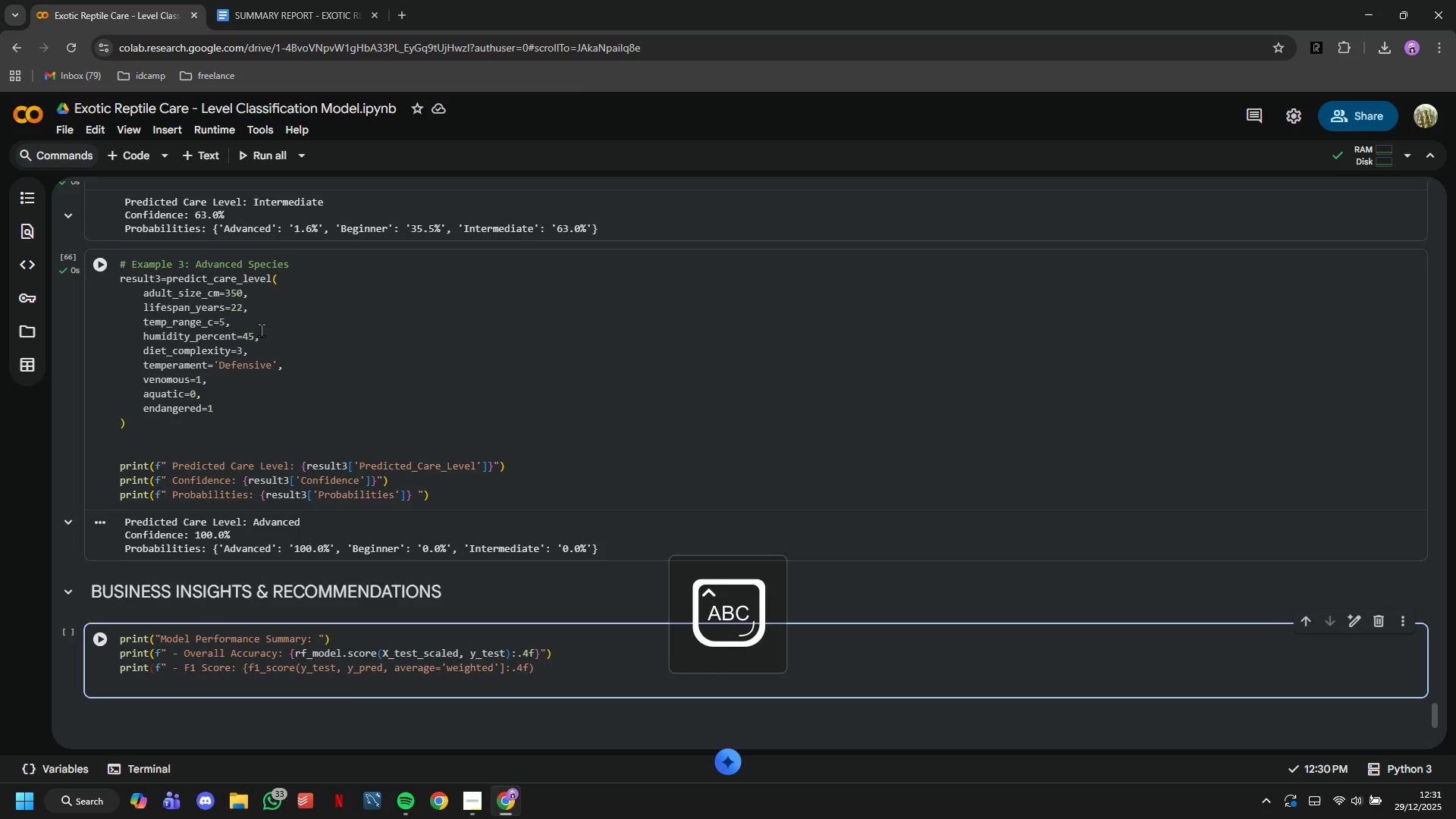 
key(Backspace)
 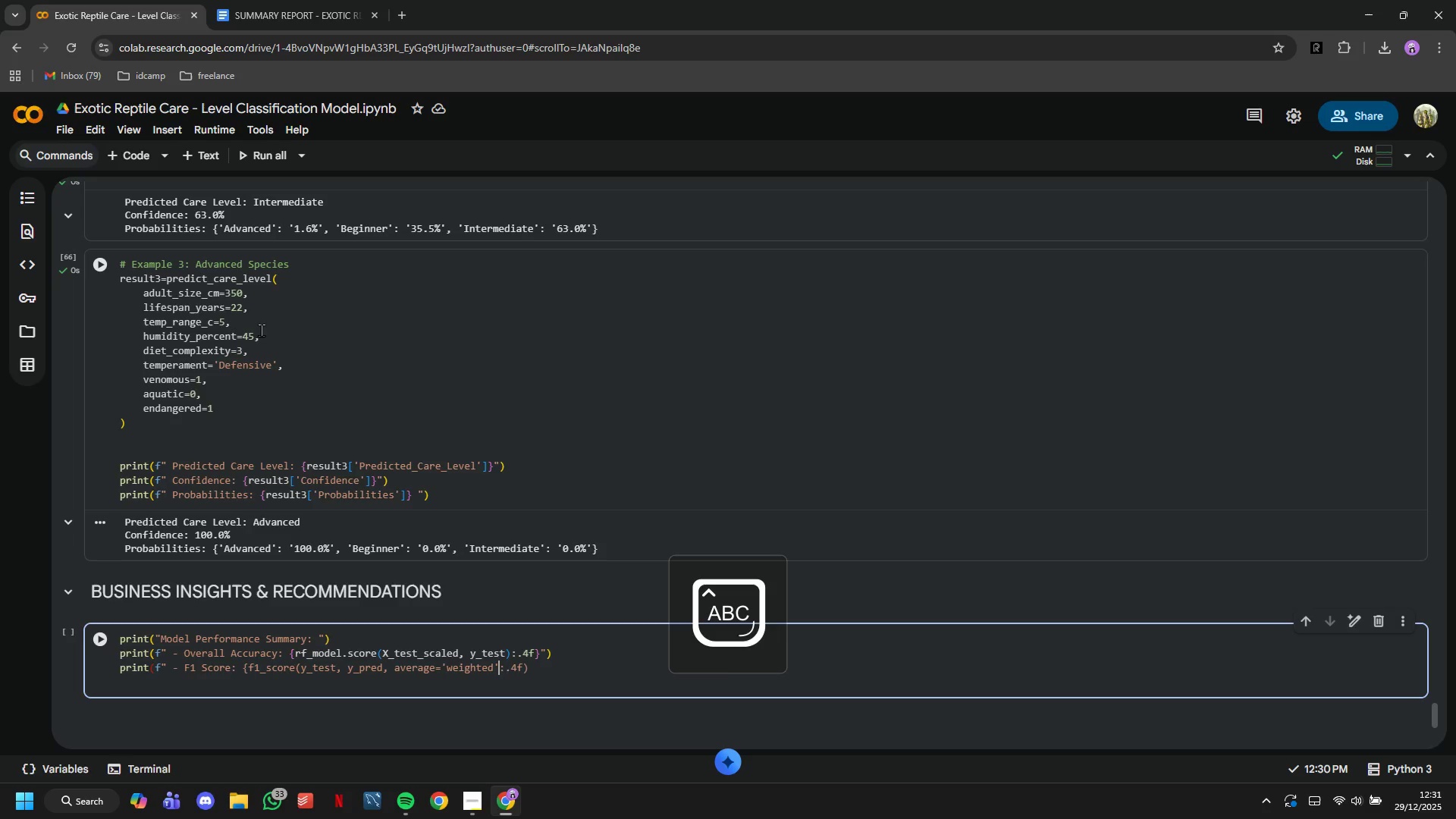 
key(Shift+BracketRight)
 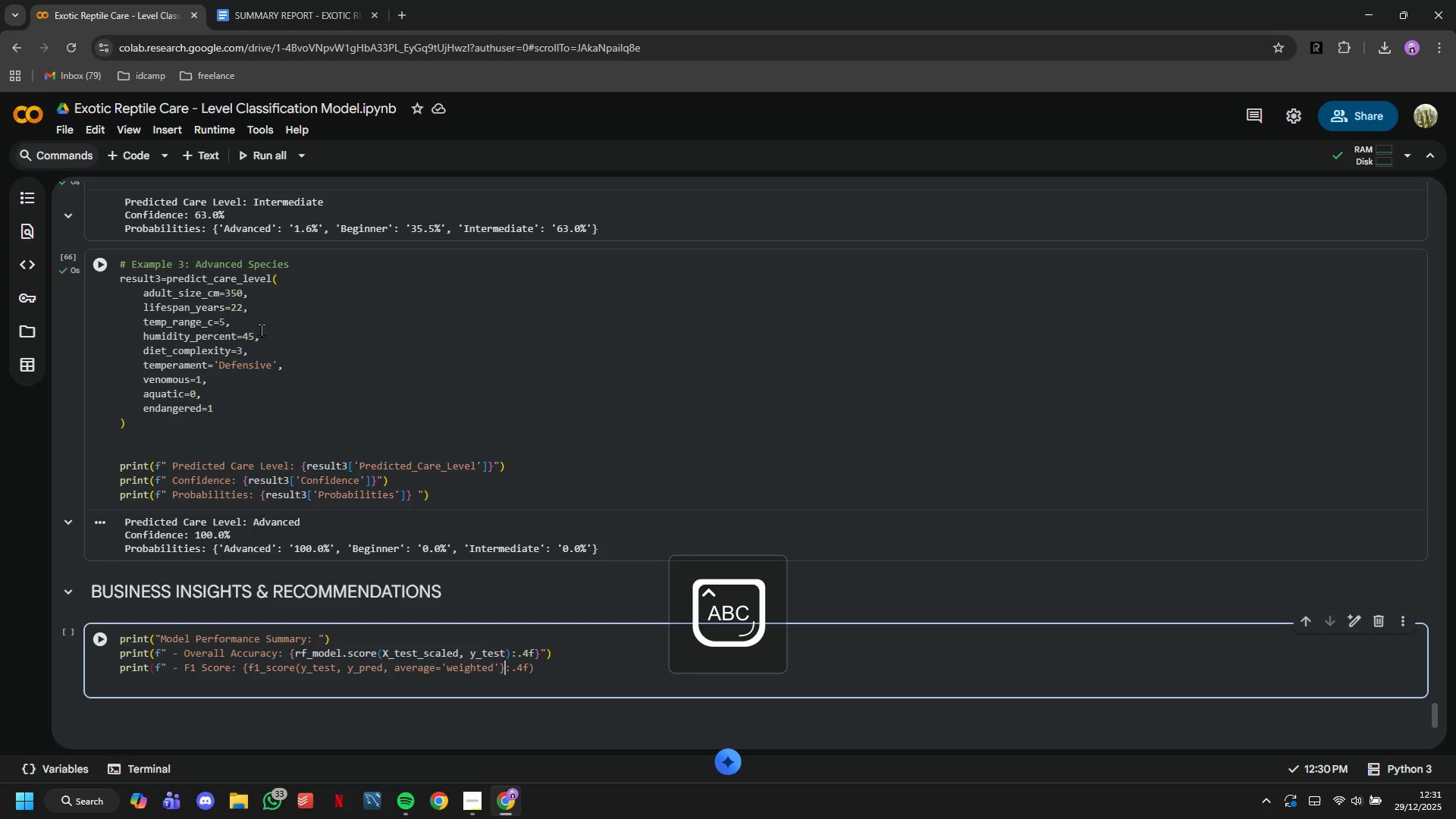 
key(ArrowRight)
 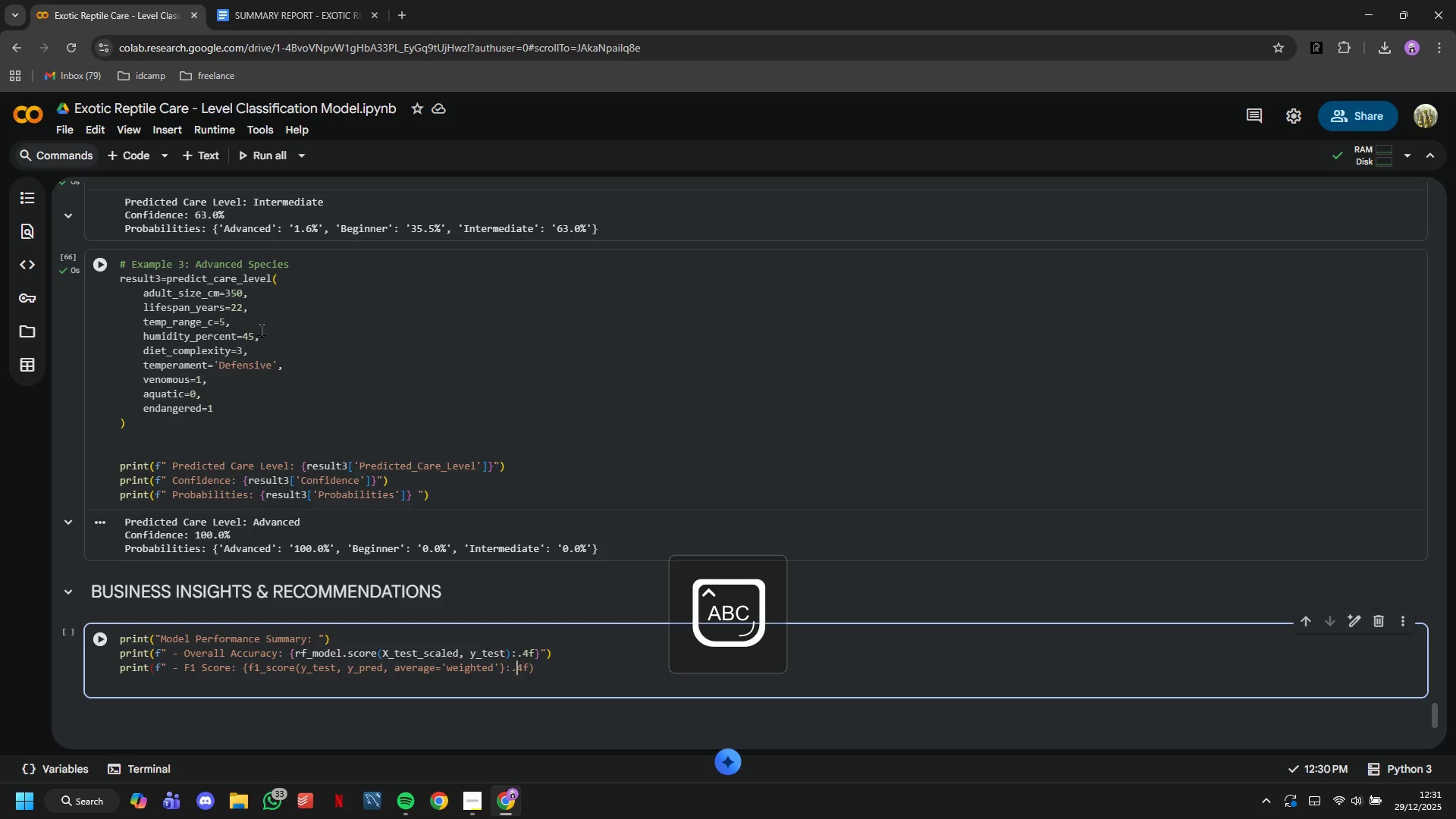 
key(ArrowRight)
 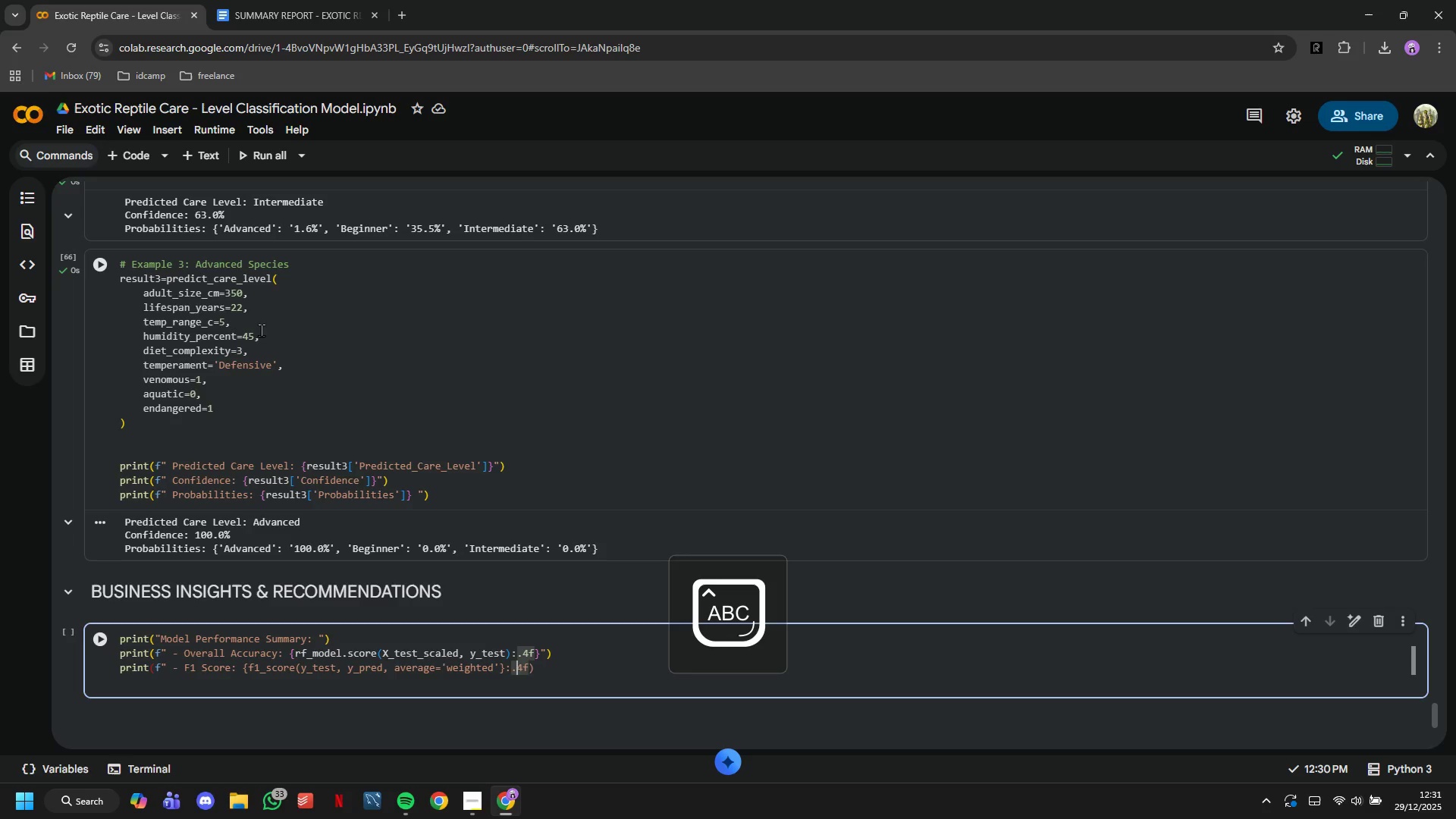 
key(ArrowRight)
 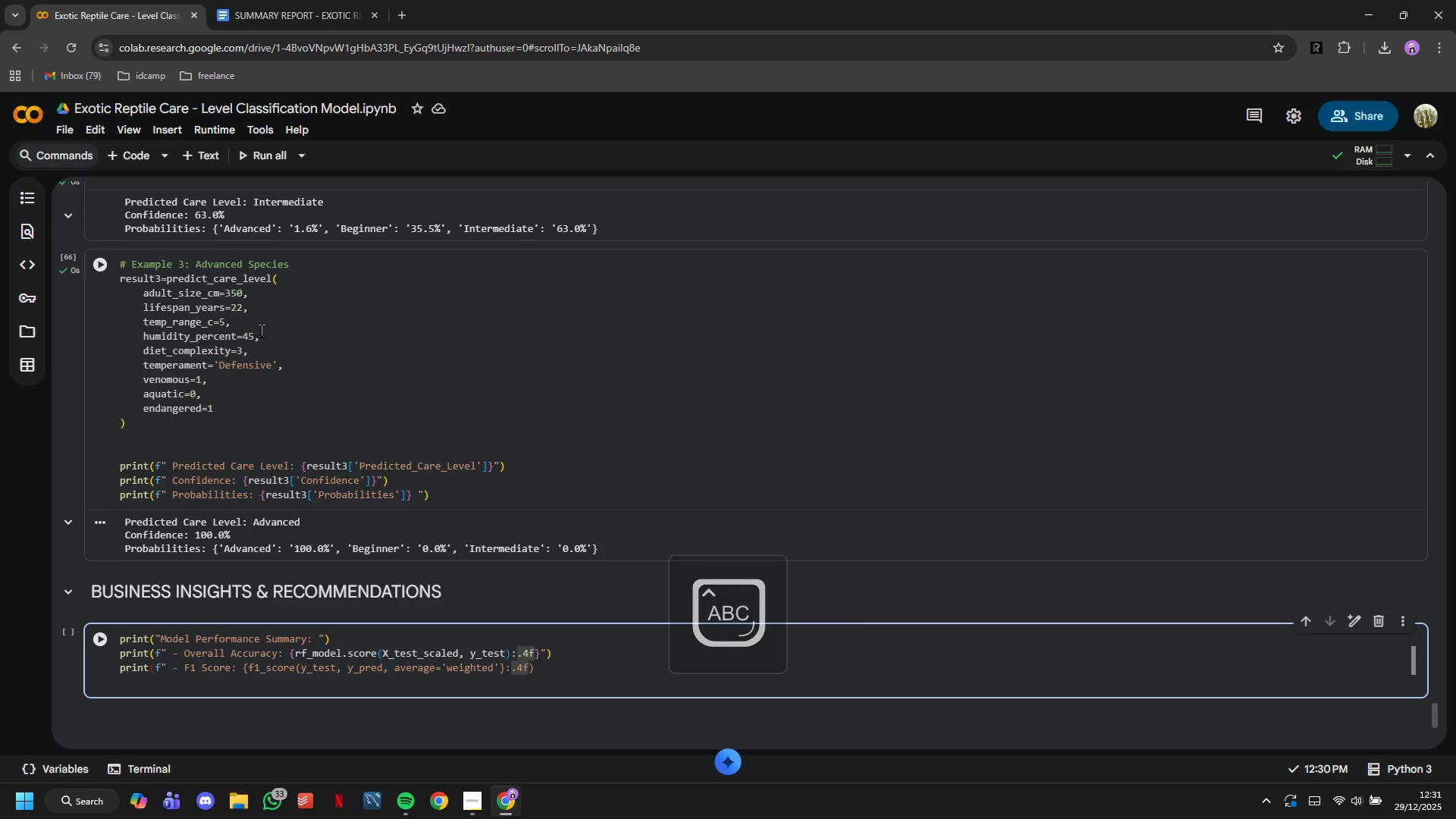 
key(ArrowRight)
 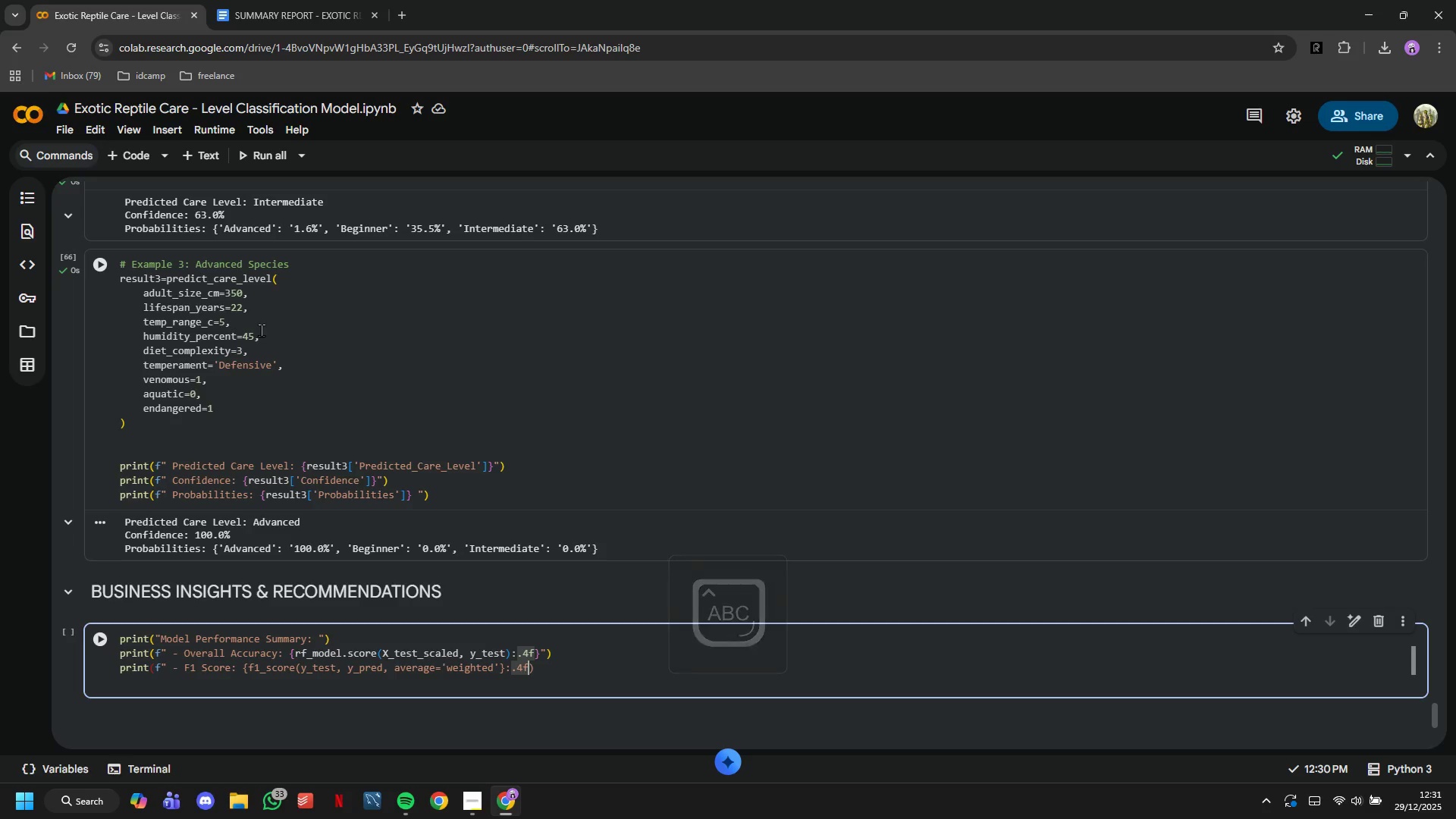 
key(ArrowRight)
 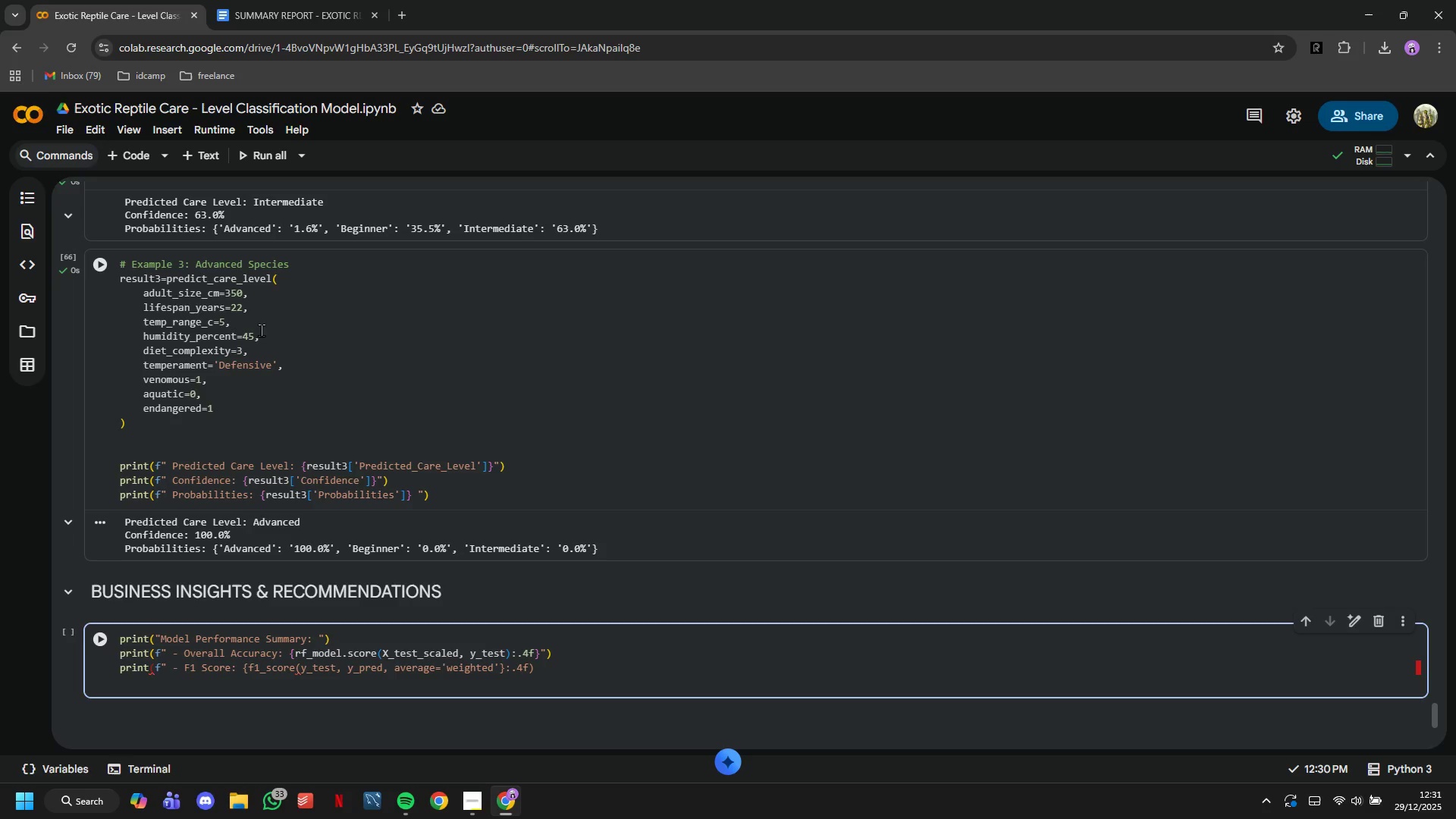 
wait(7.97)
 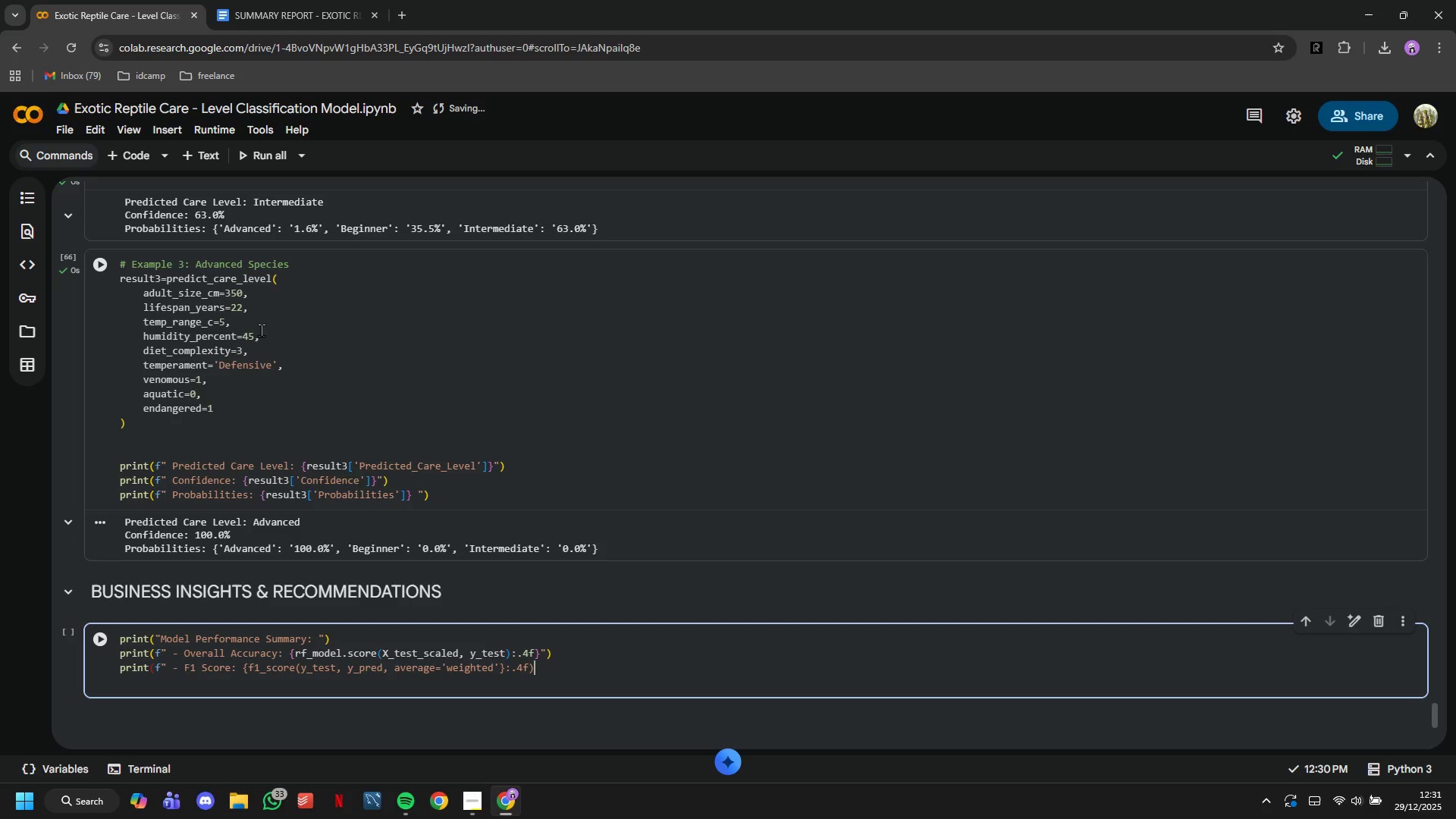 
key(ArrowLeft)
 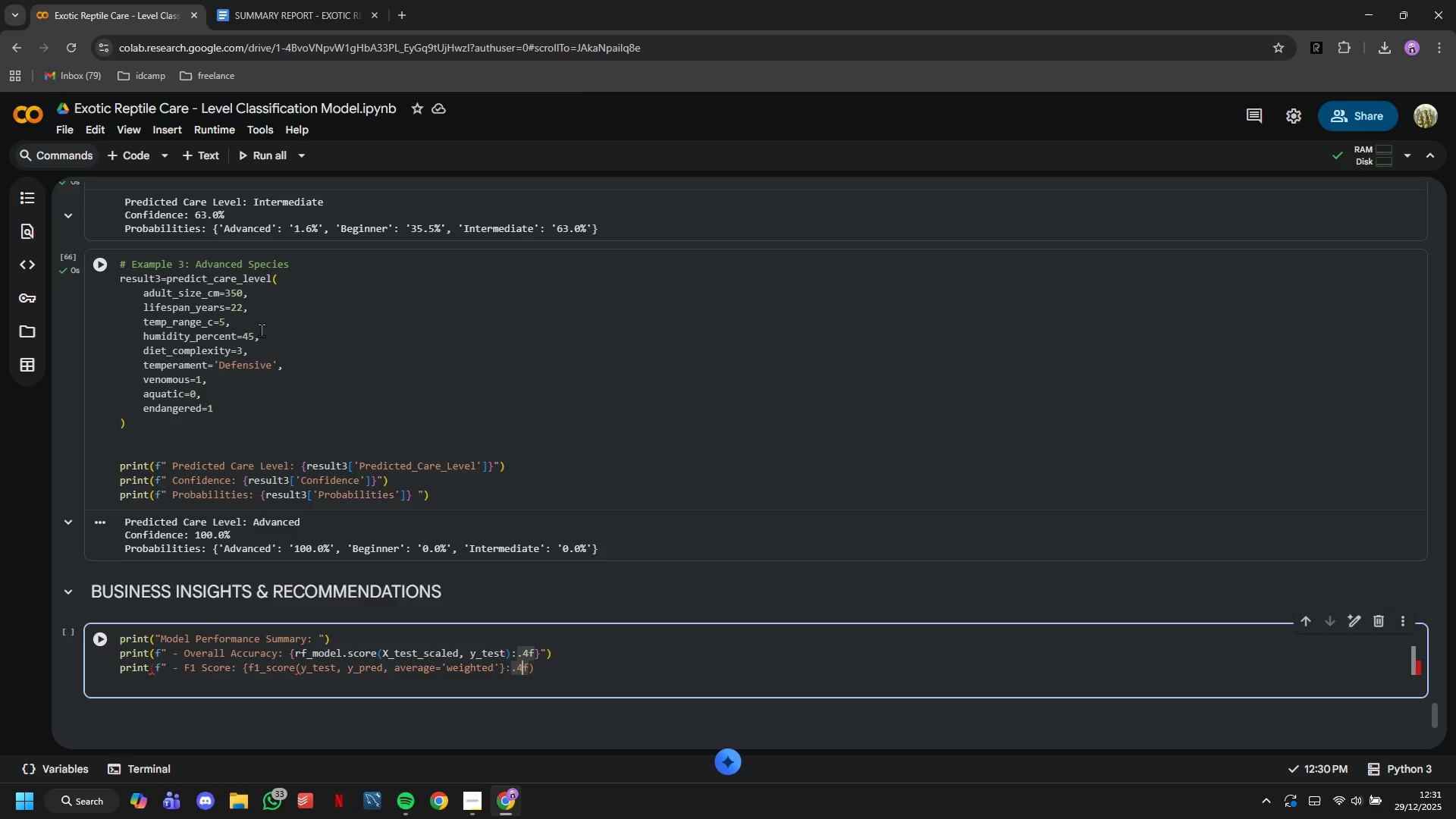 
key(ArrowLeft)
 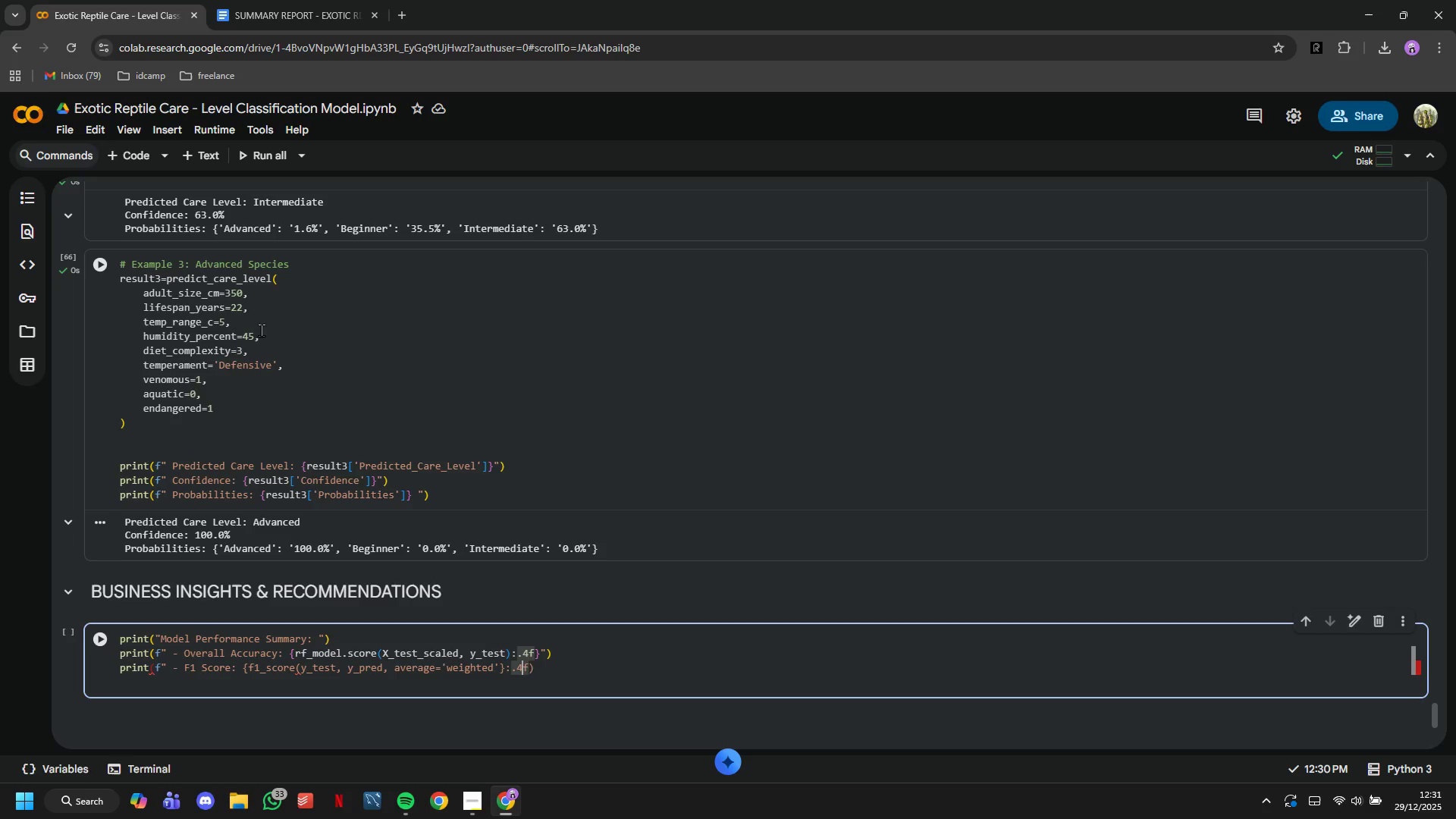 
key(ArrowLeft)
 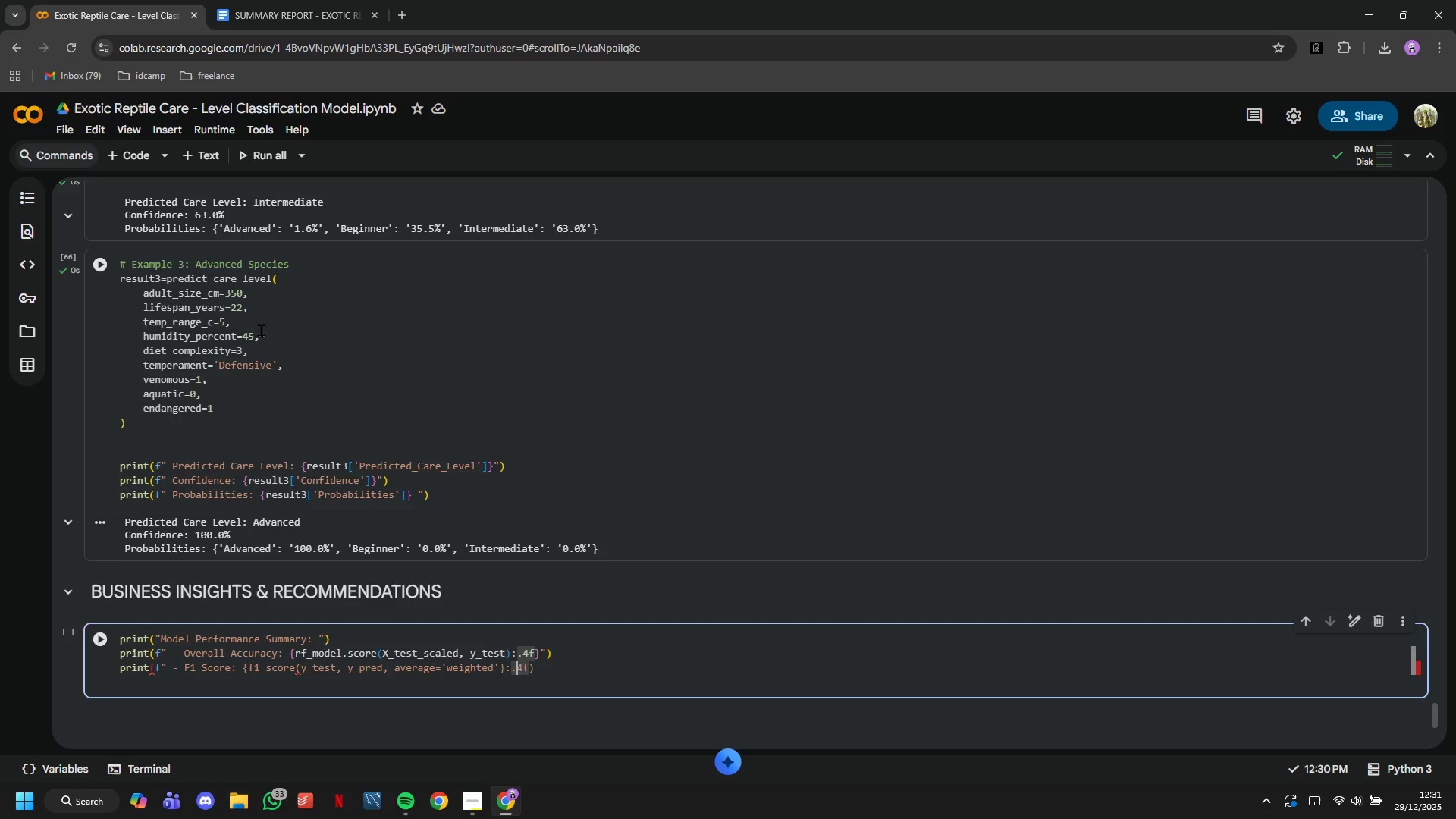 
key(ArrowLeft)
 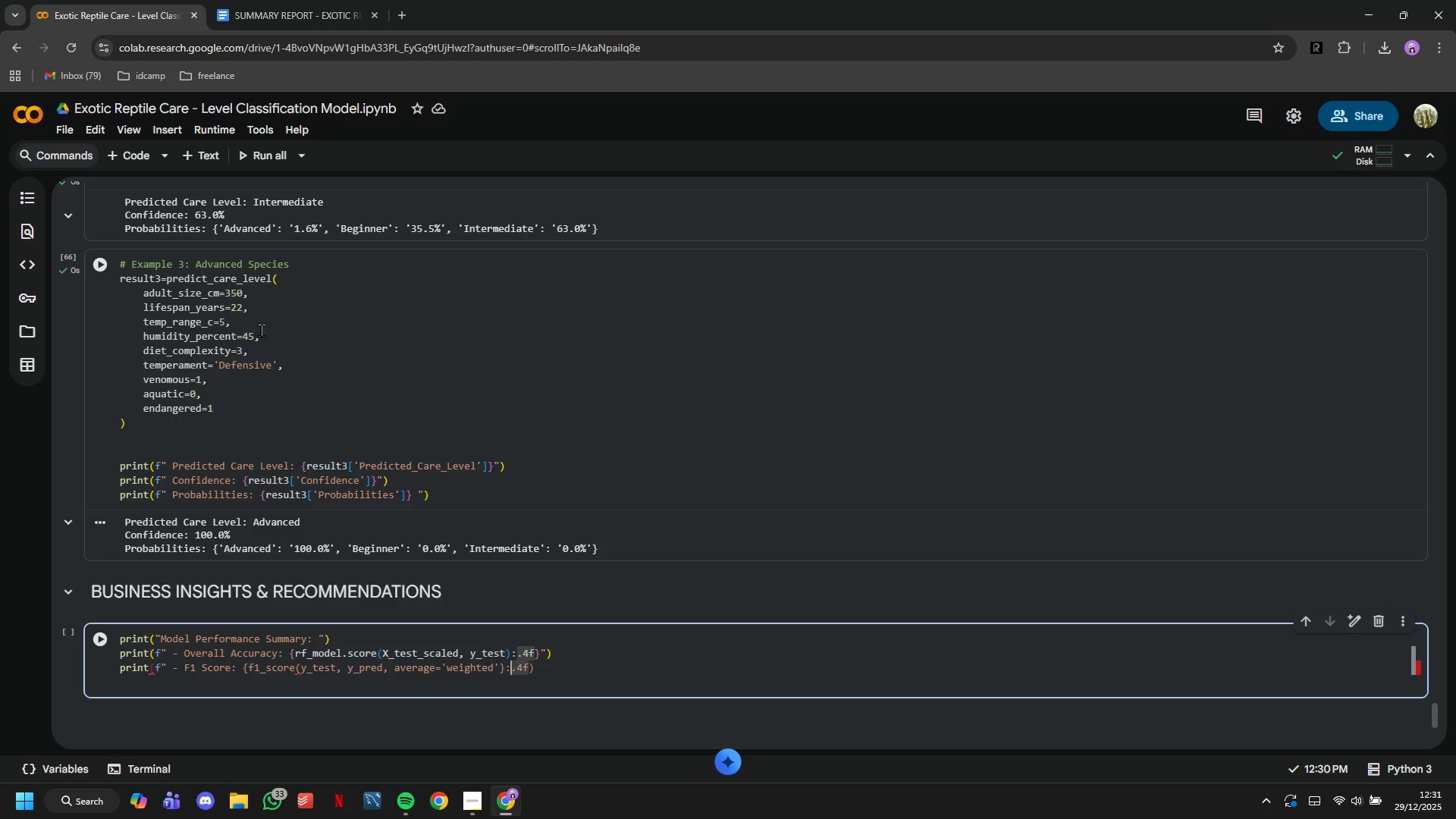 
key(ArrowLeft)
 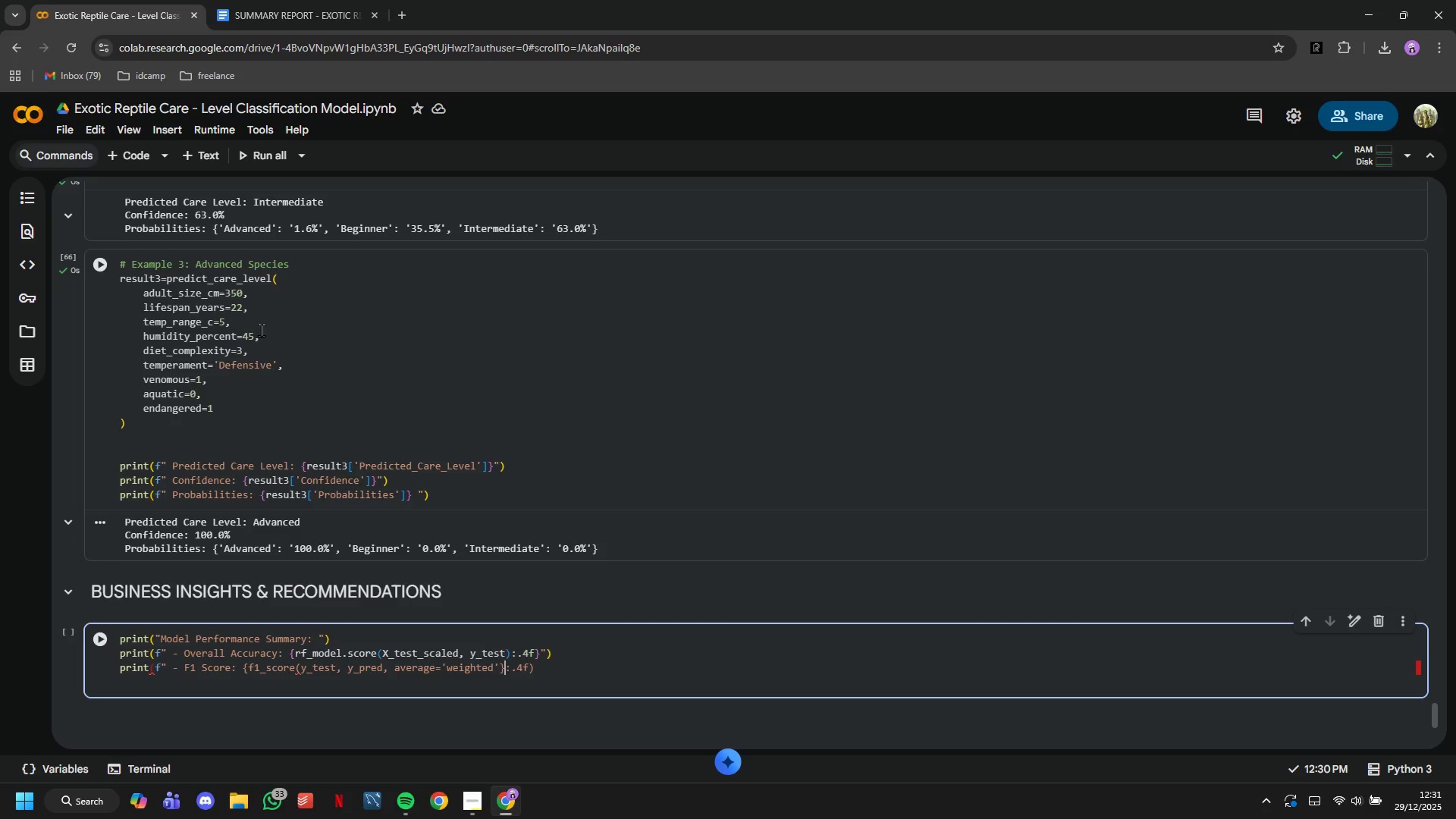 
key(Backspace)
 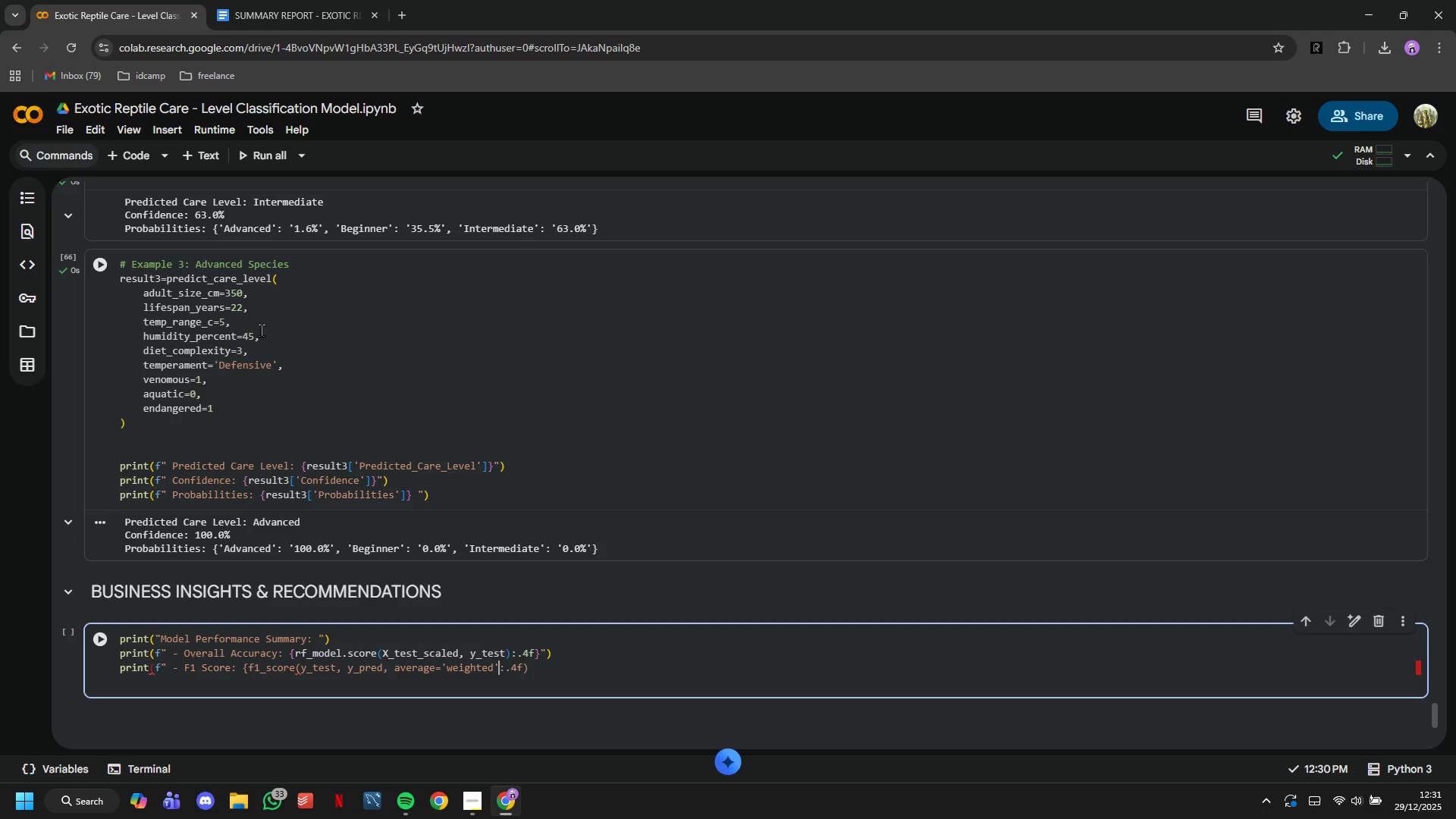 
key(ArrowRight)
 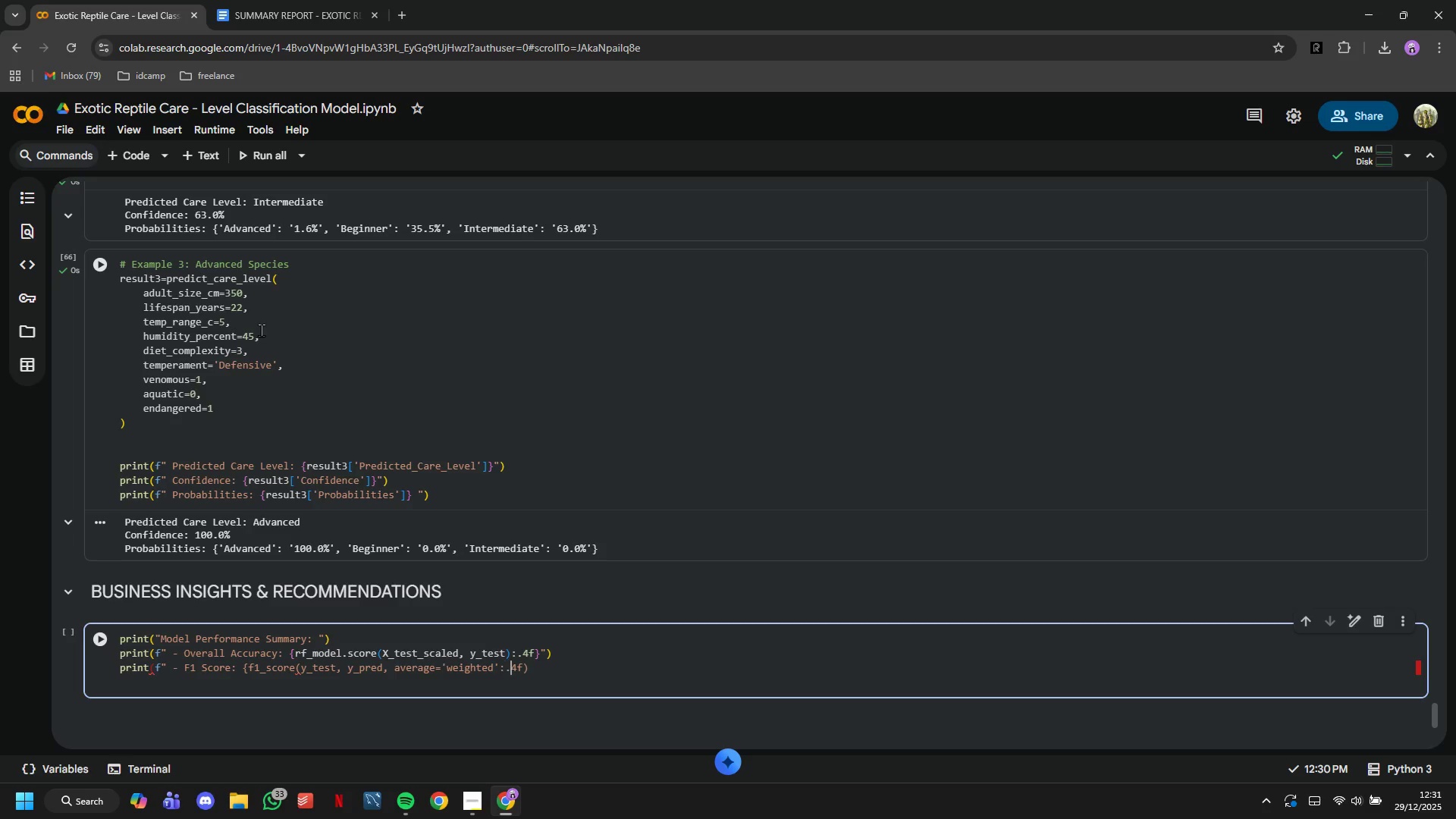 
key(ArrowRight)
 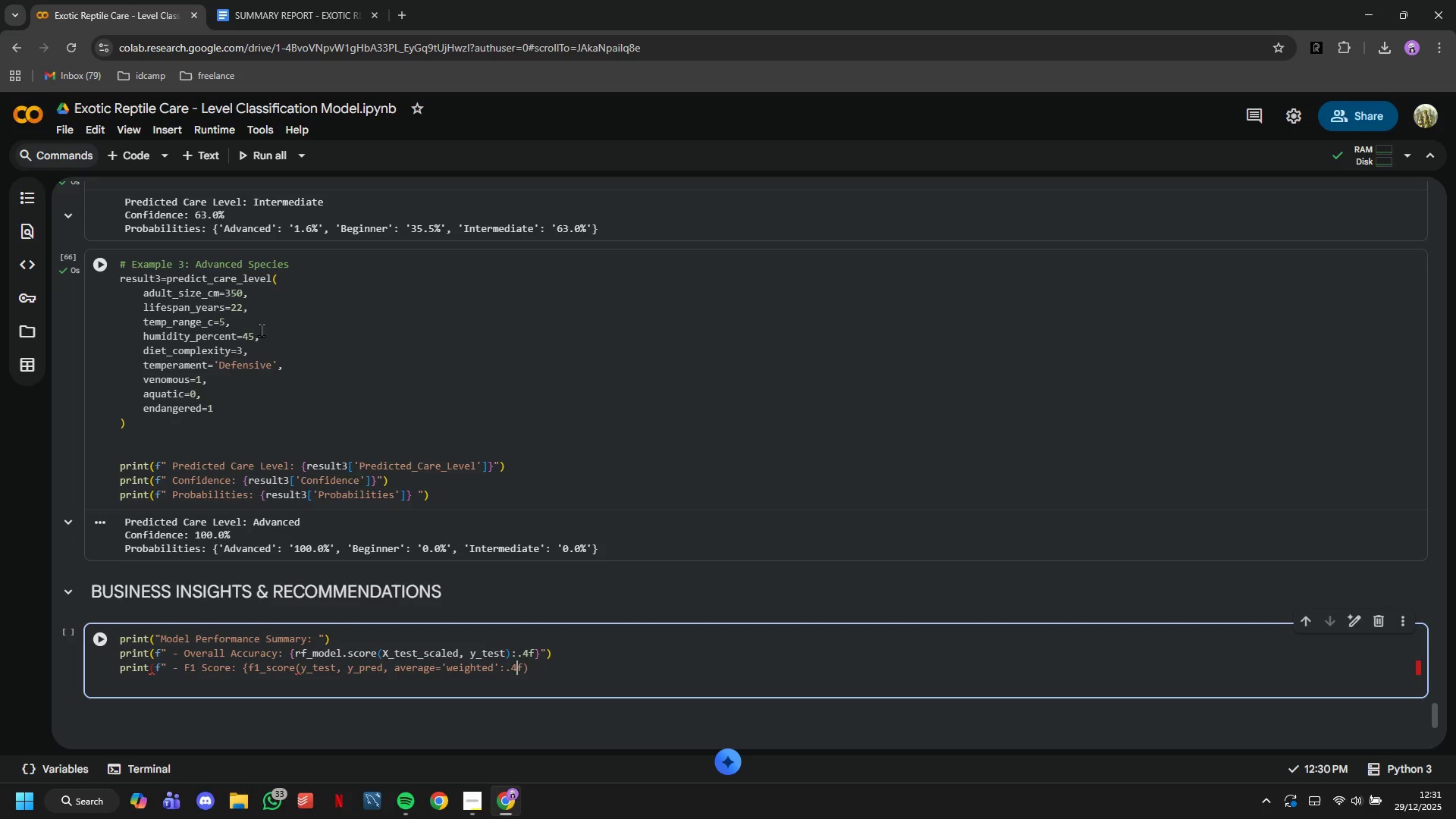 
key(ArrowRight)
 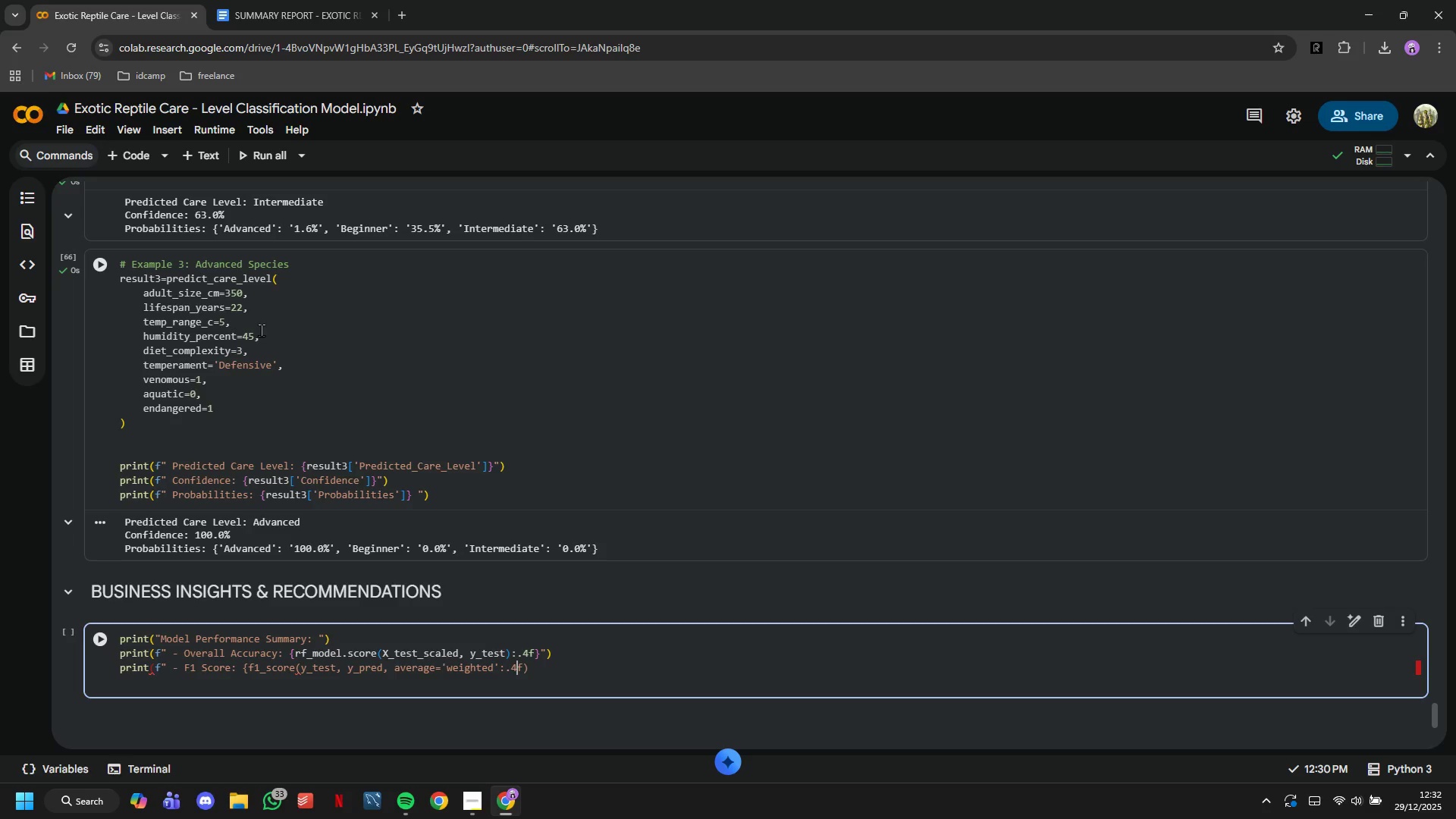 
key(ArrowRight)
 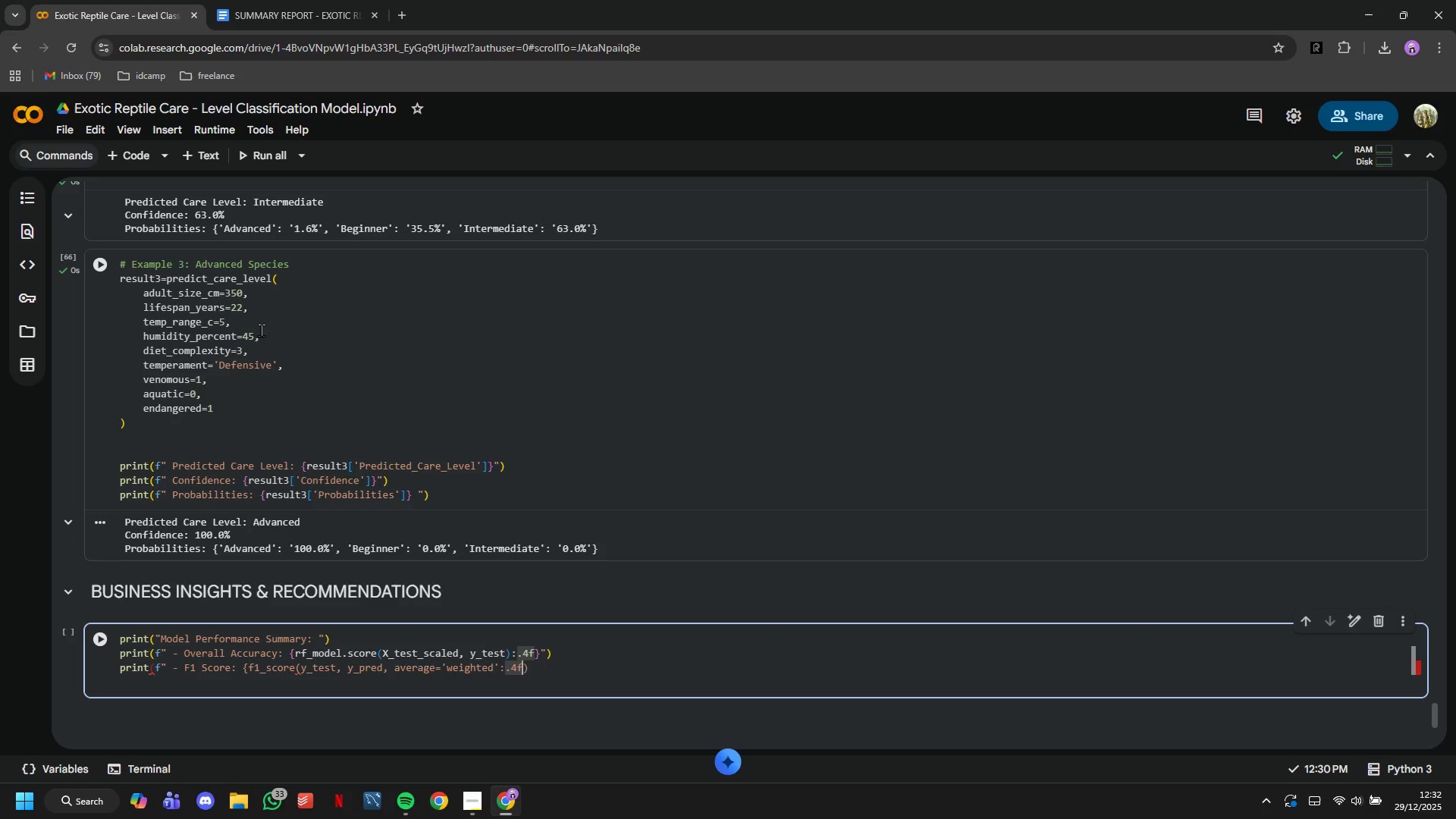 
key(Shift+BracketRight)
 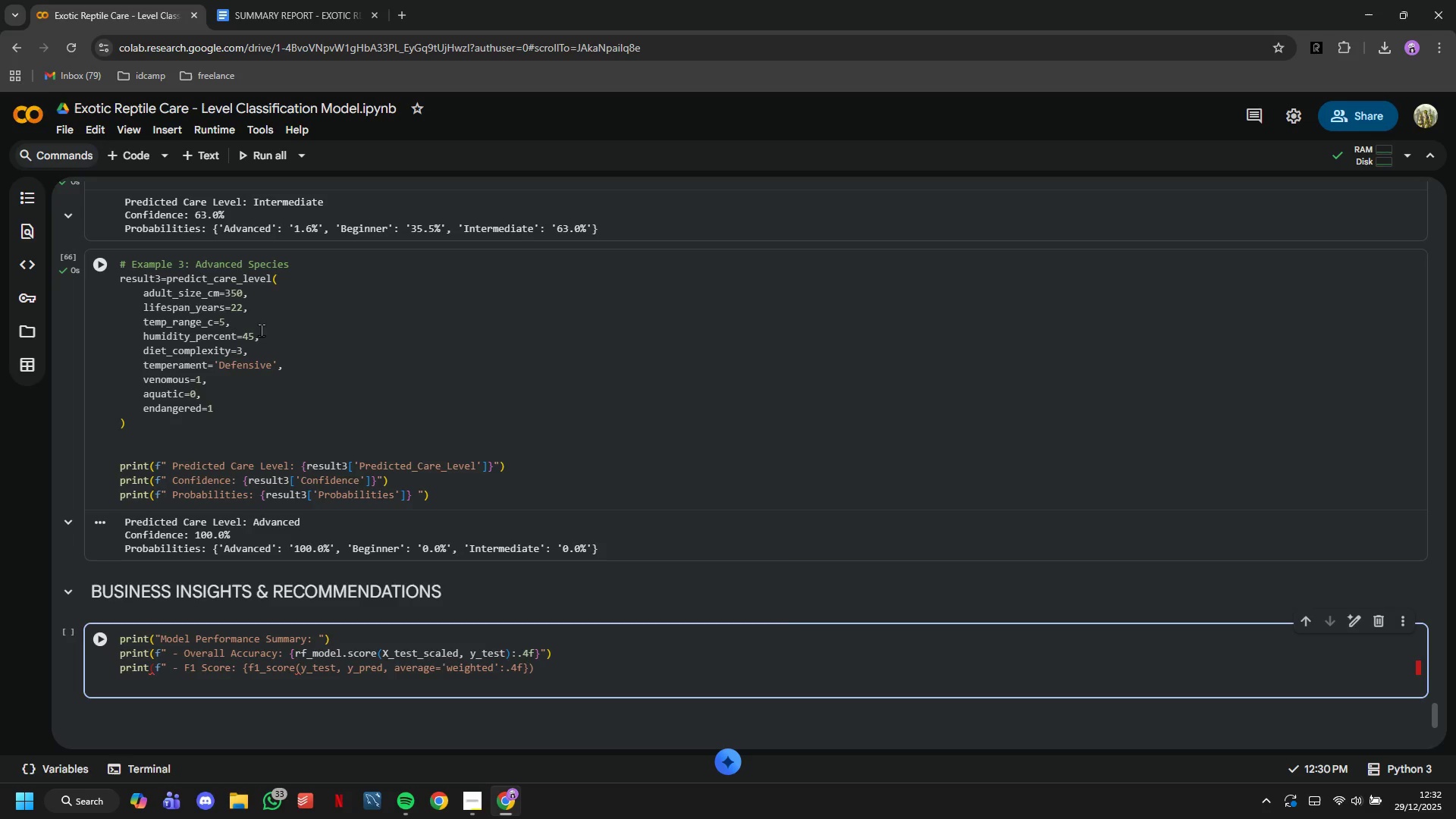 
key(CapsLock)
 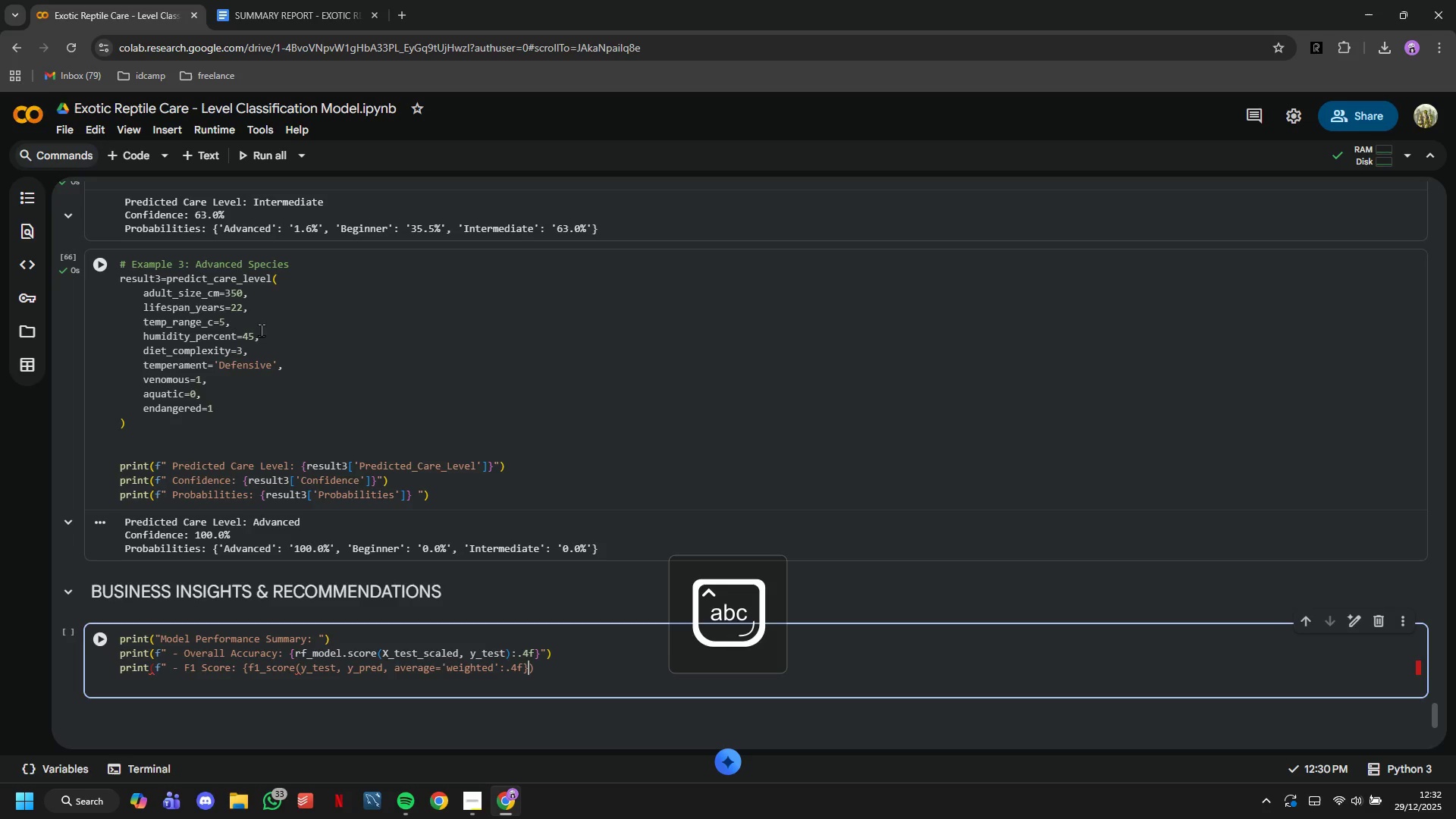 
key(Shift+ShiftLeft)
 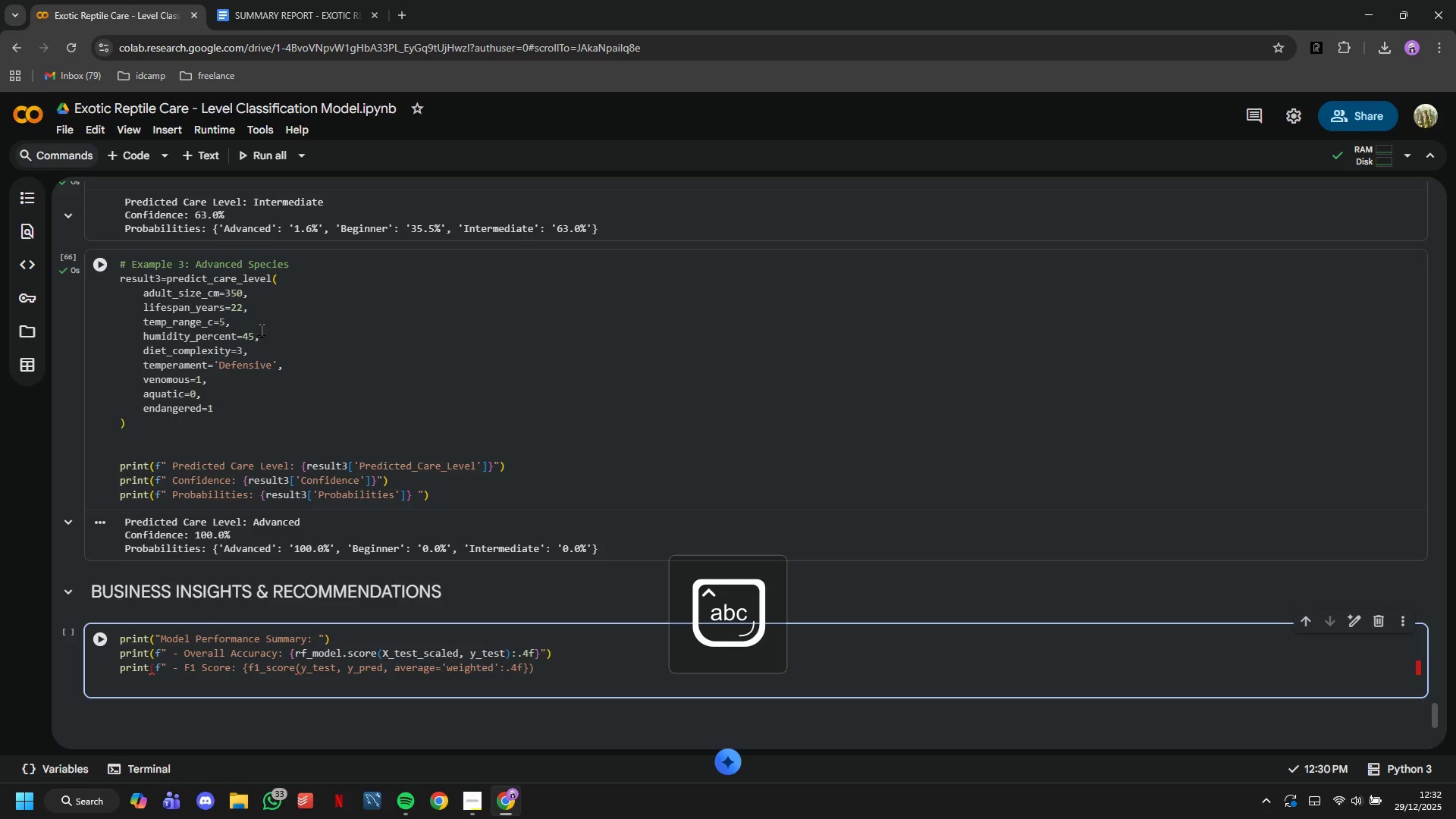 
key(Shift+Quote)
 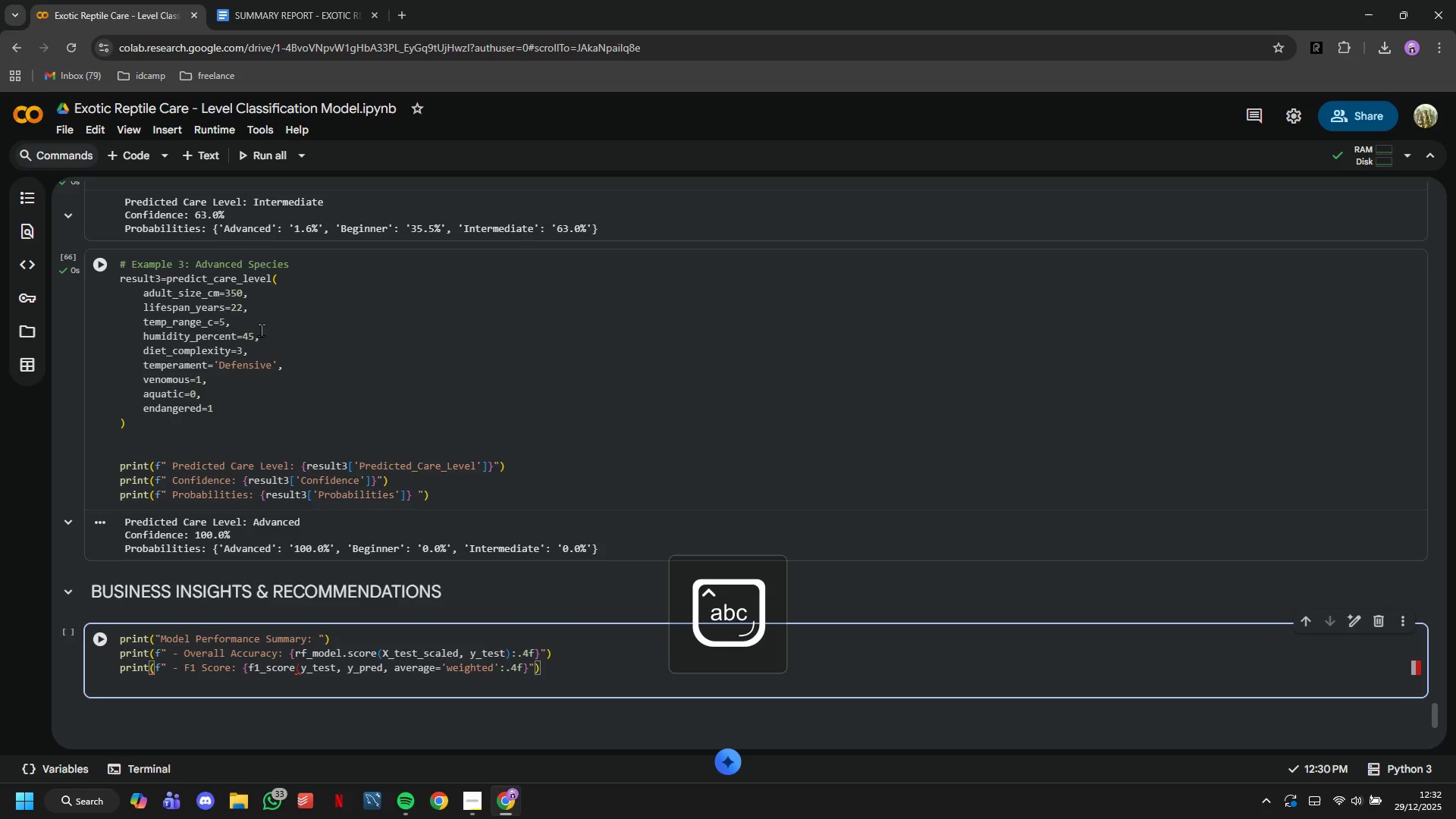 
key(ArrowRight)
 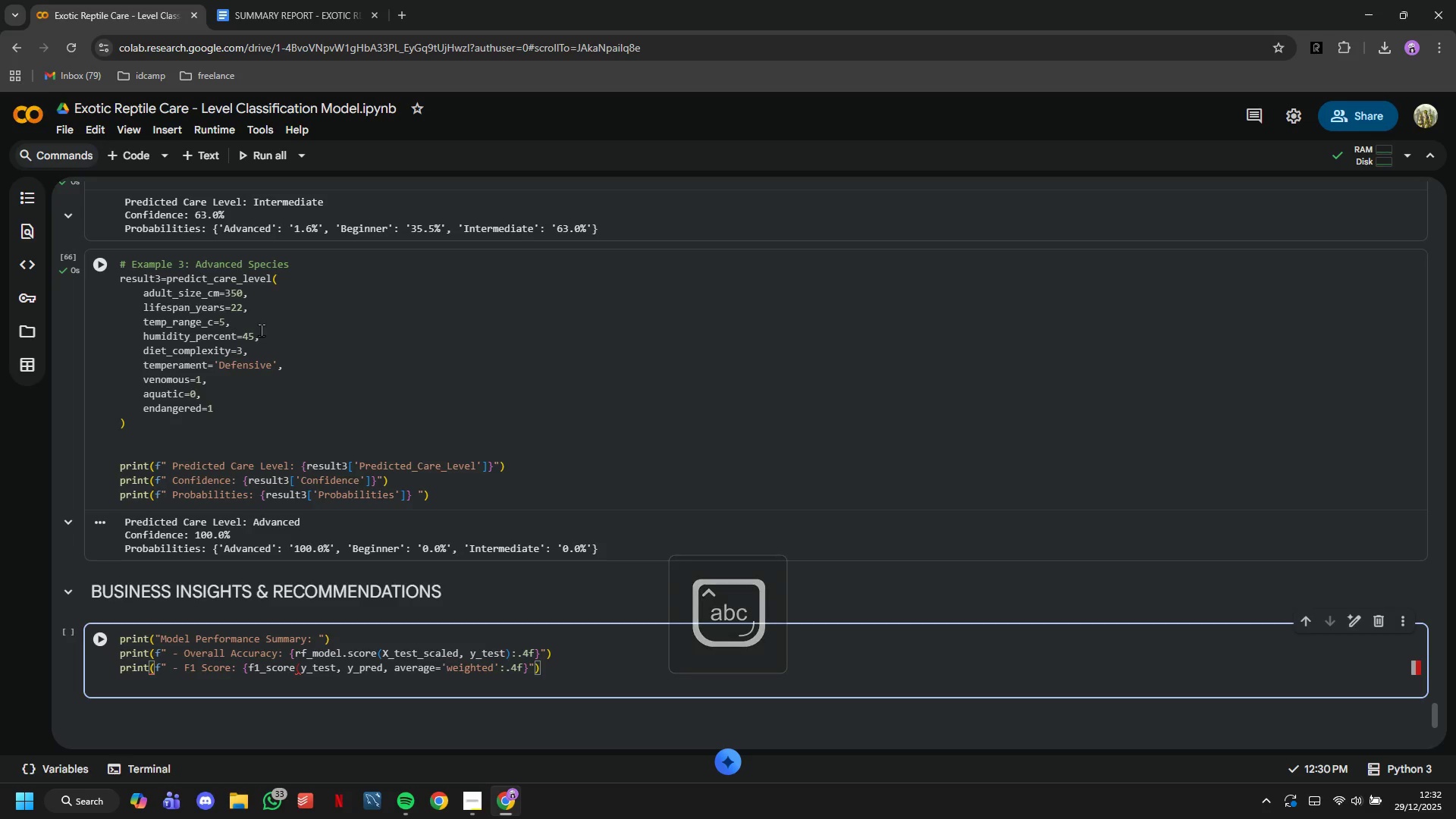 
key(Enter)
 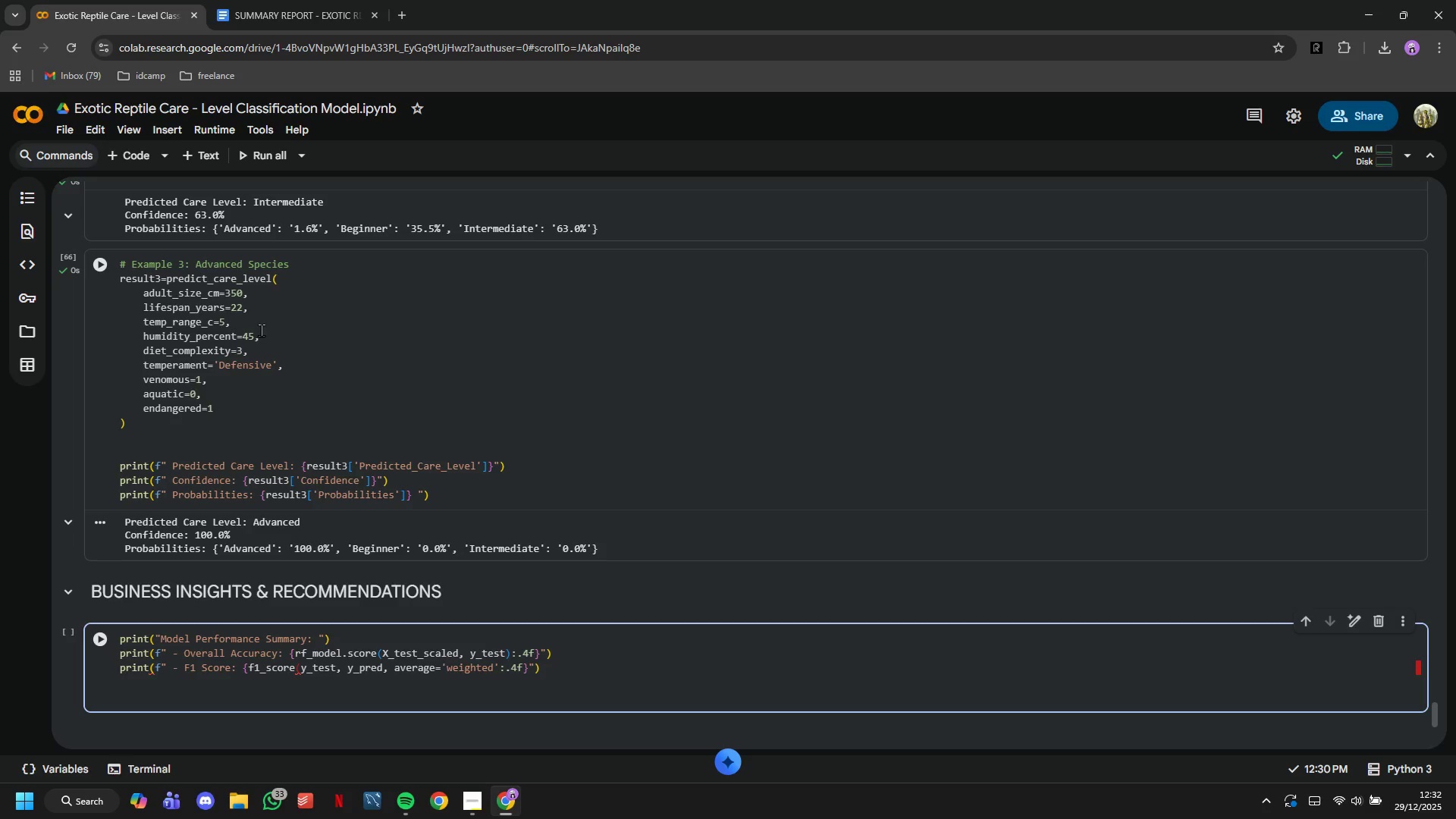 
key(Backspace)
 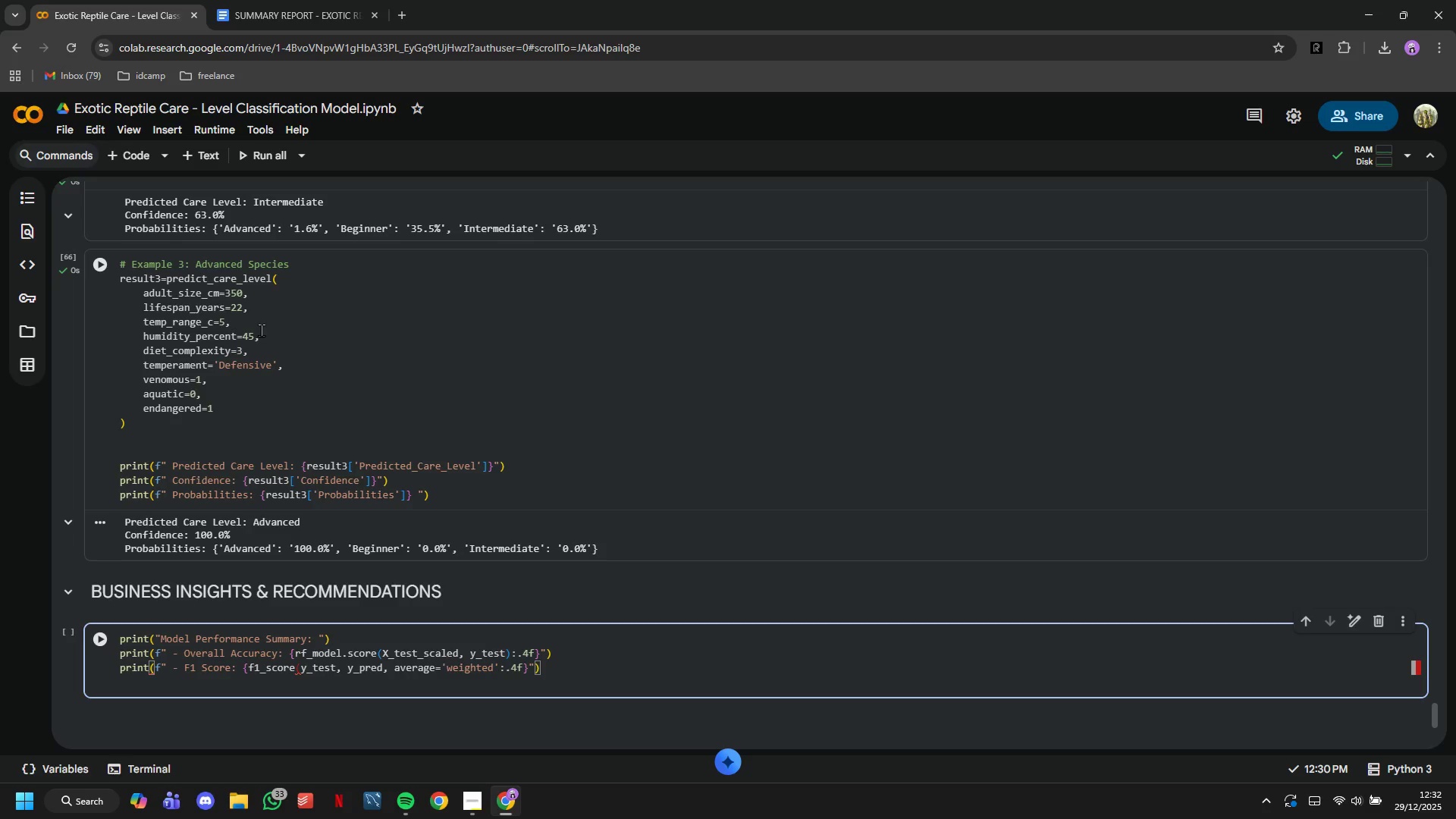 
key(ArrowDown)
 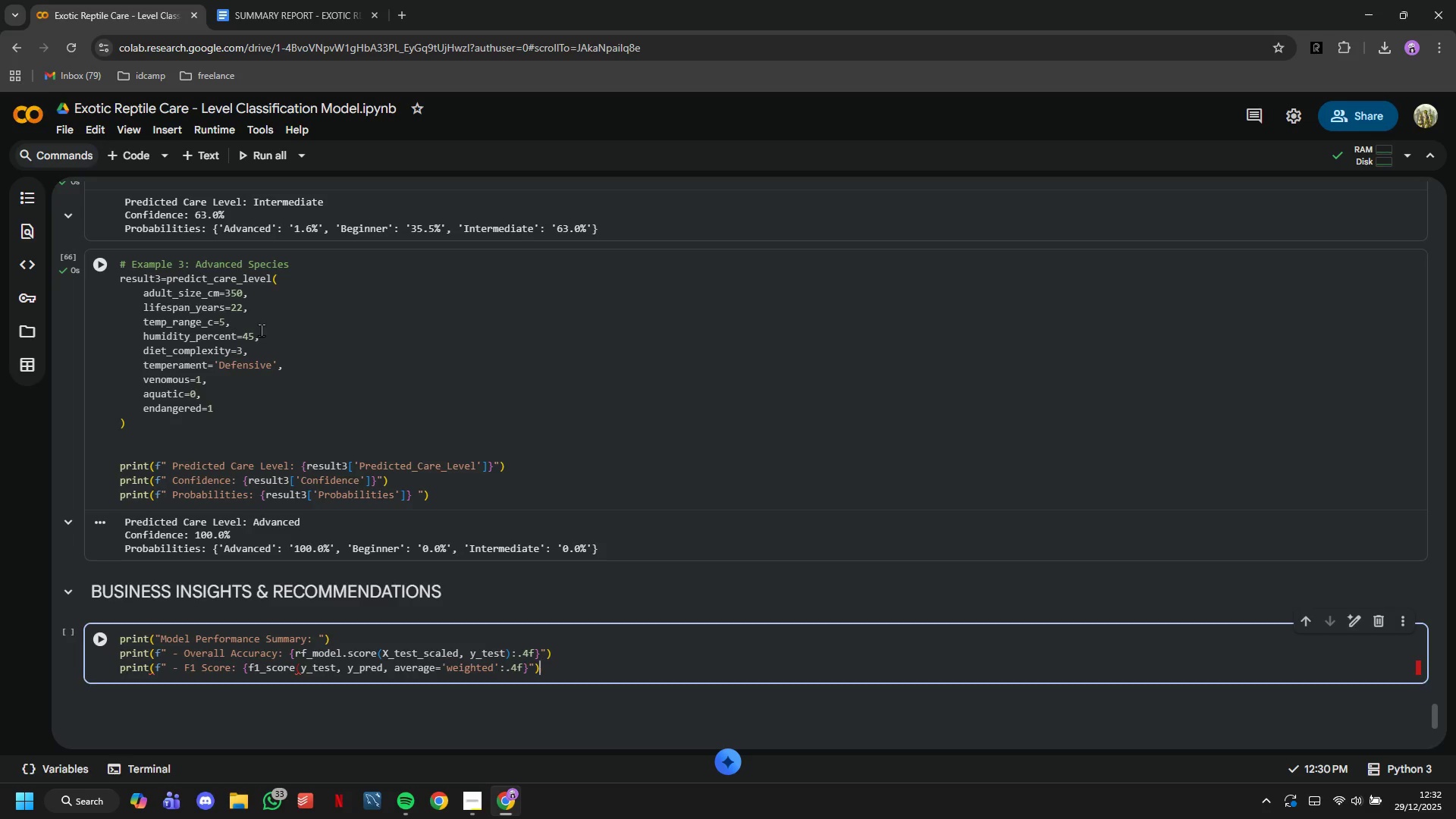 
key(Backspace)
 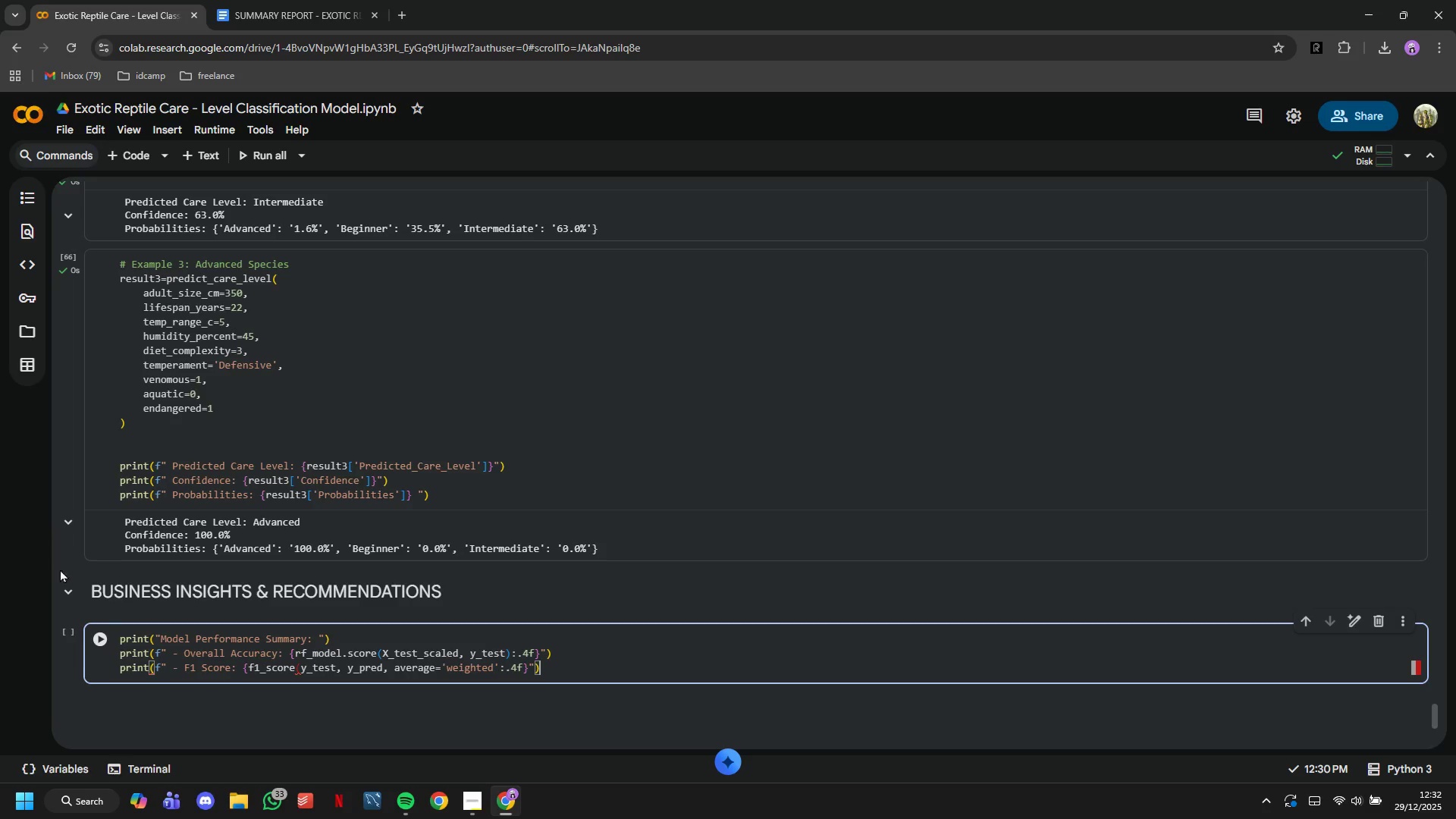 
left_click([109, 650])
 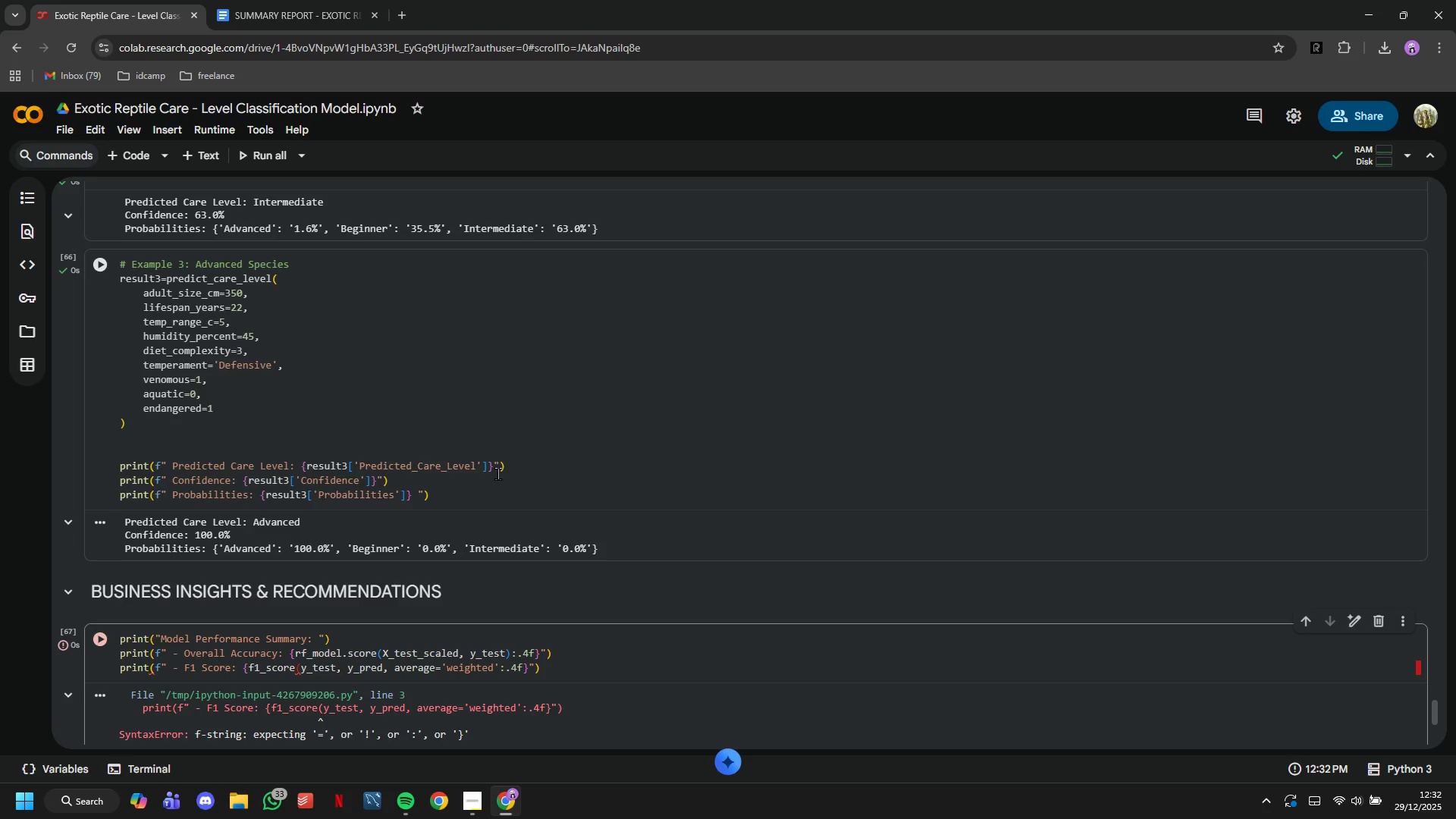 
scroll: coordinate [497, 473], scroll_direction: down, amount: 2.0
 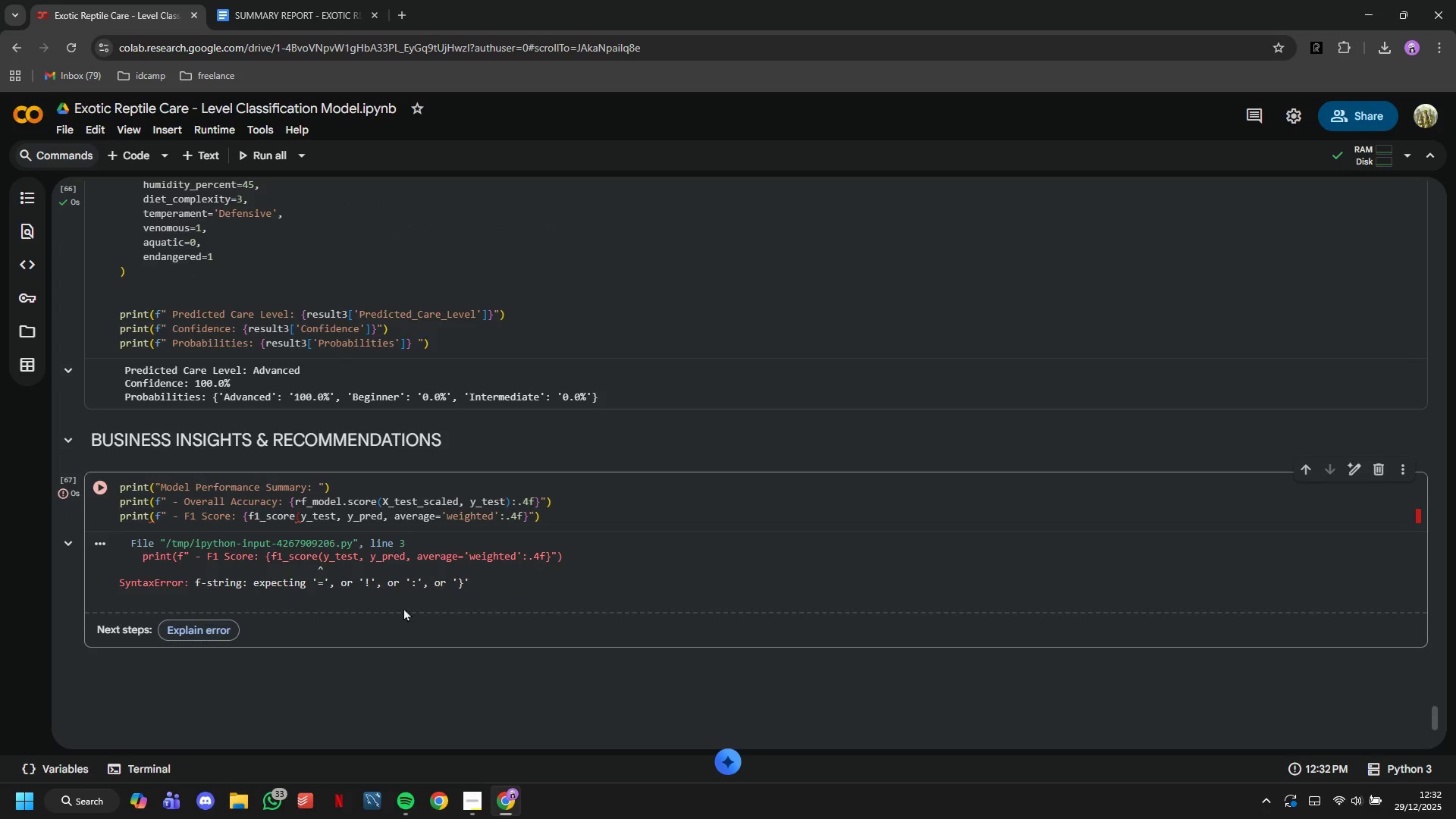 
left_click([524, 512])
 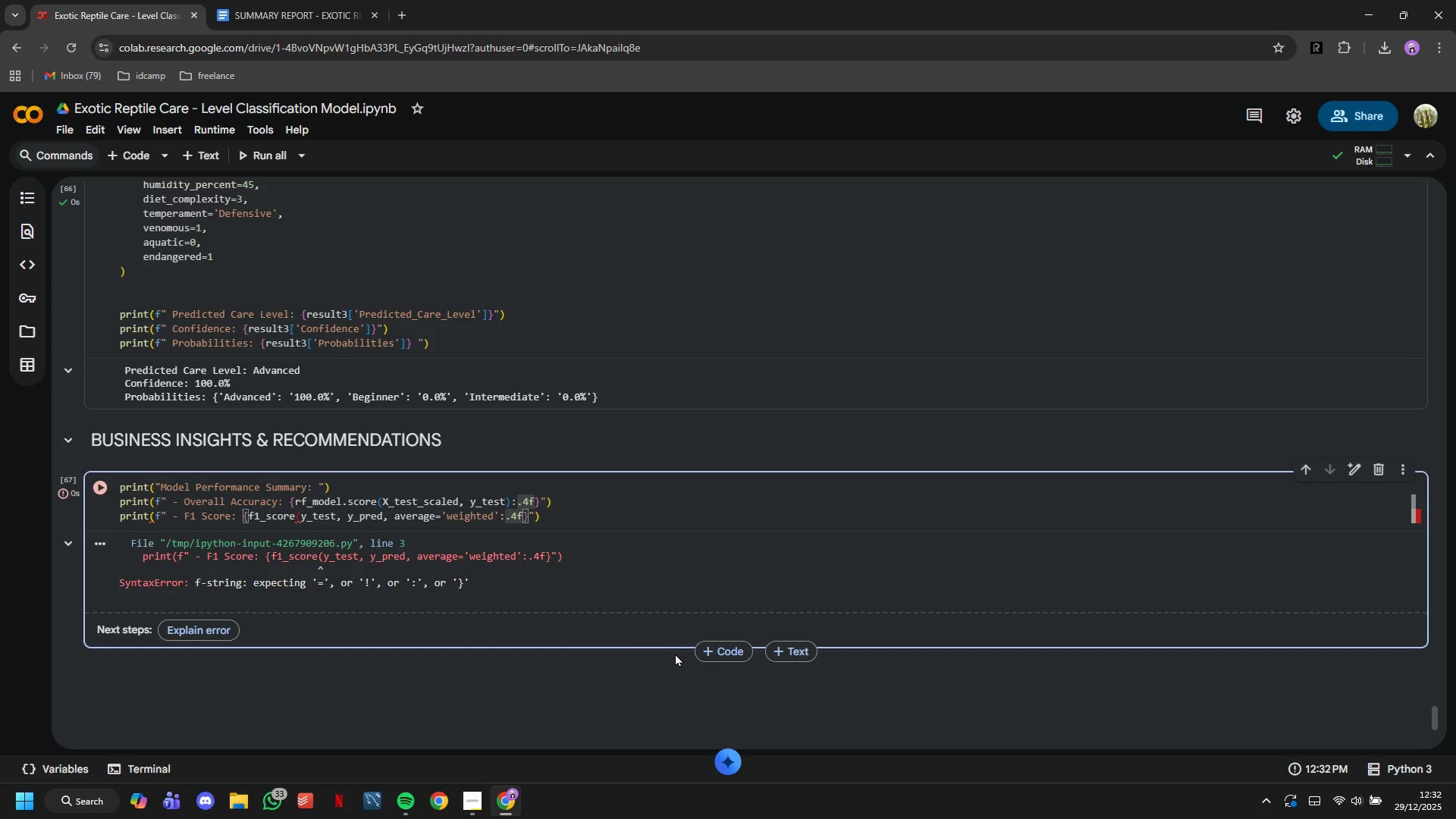 
key(ArrowRight)
 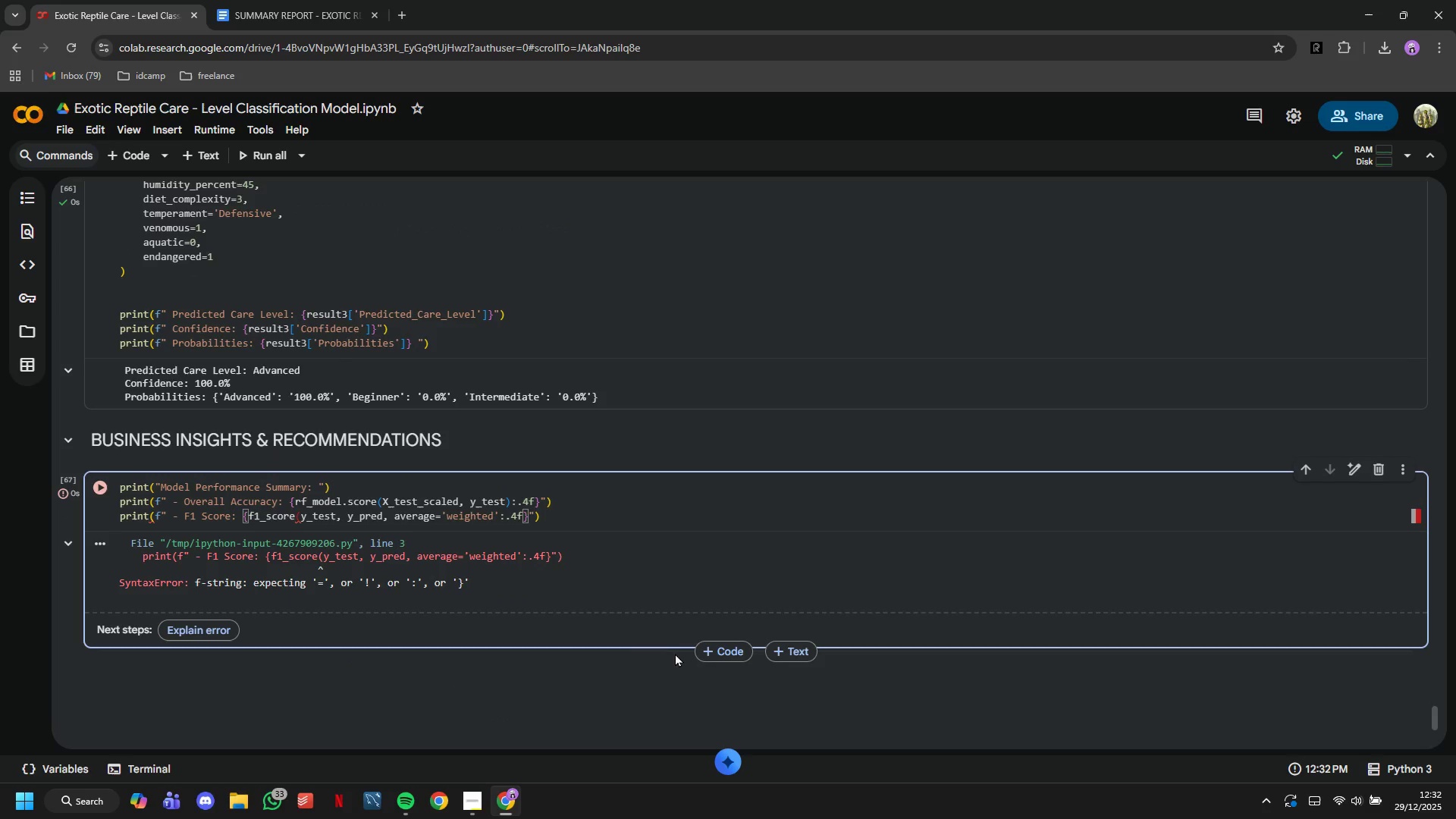 
key(Shift+0)
 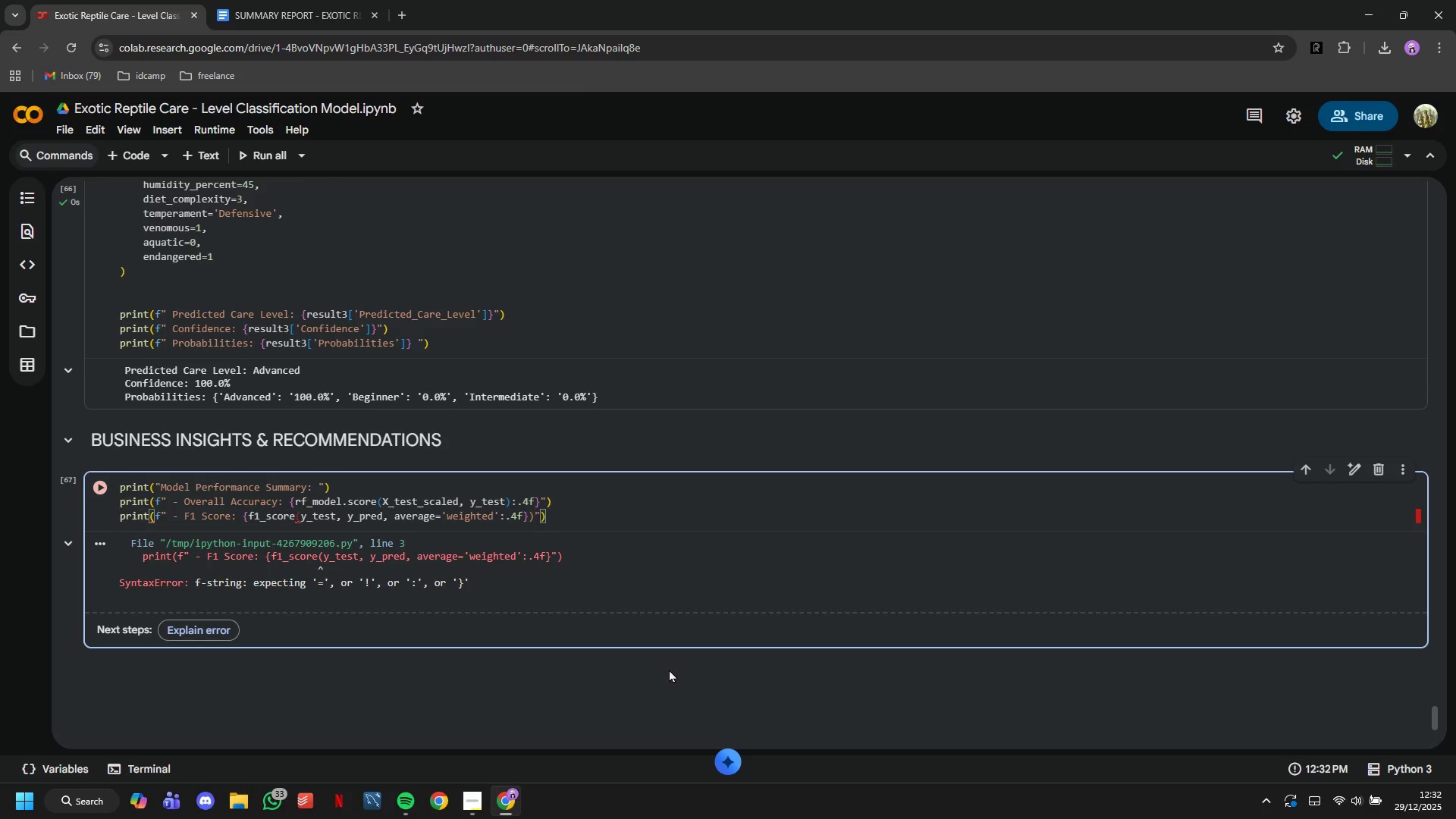 
key(Backspace)
 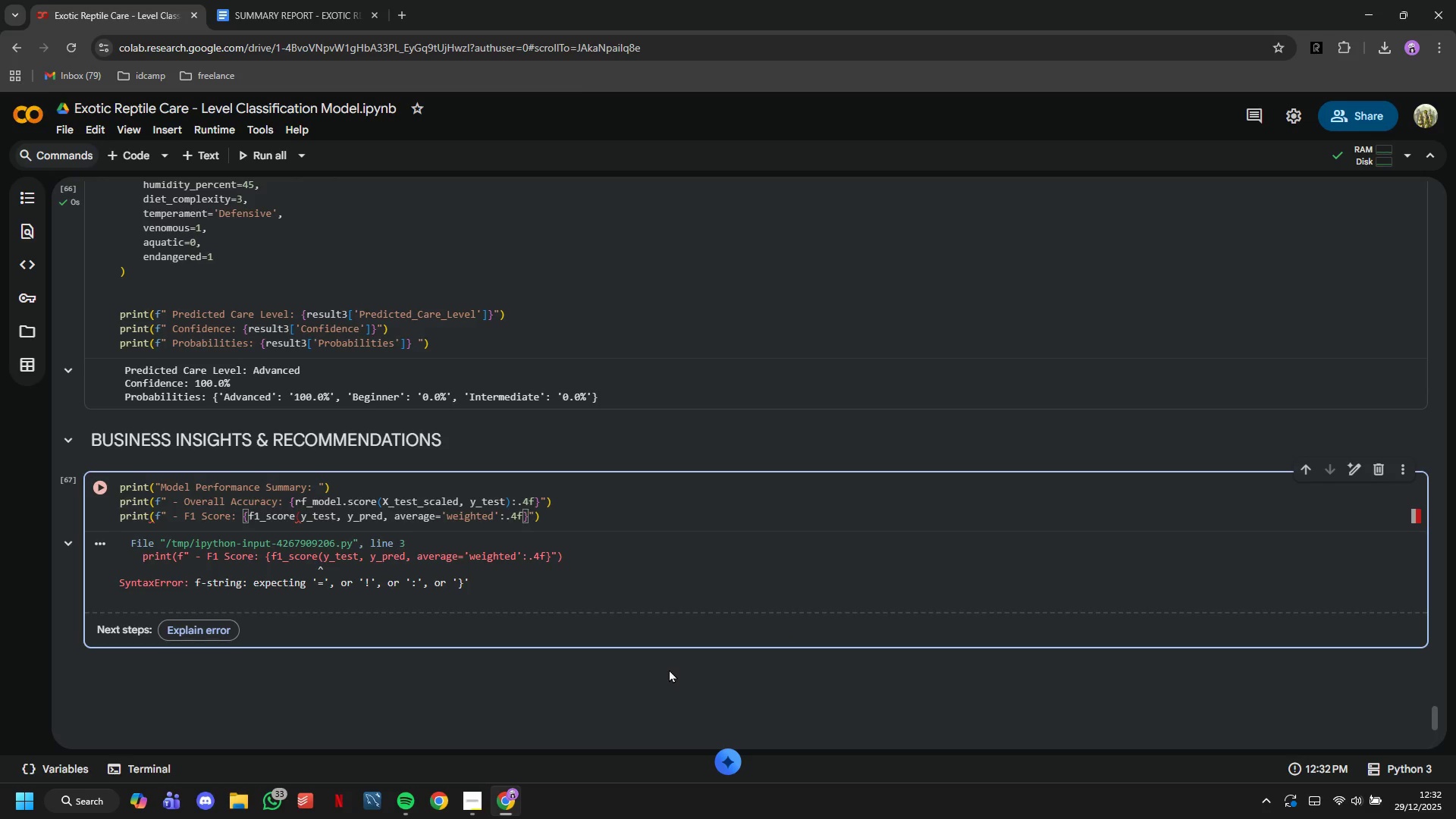 
key(ArrowLeft)
 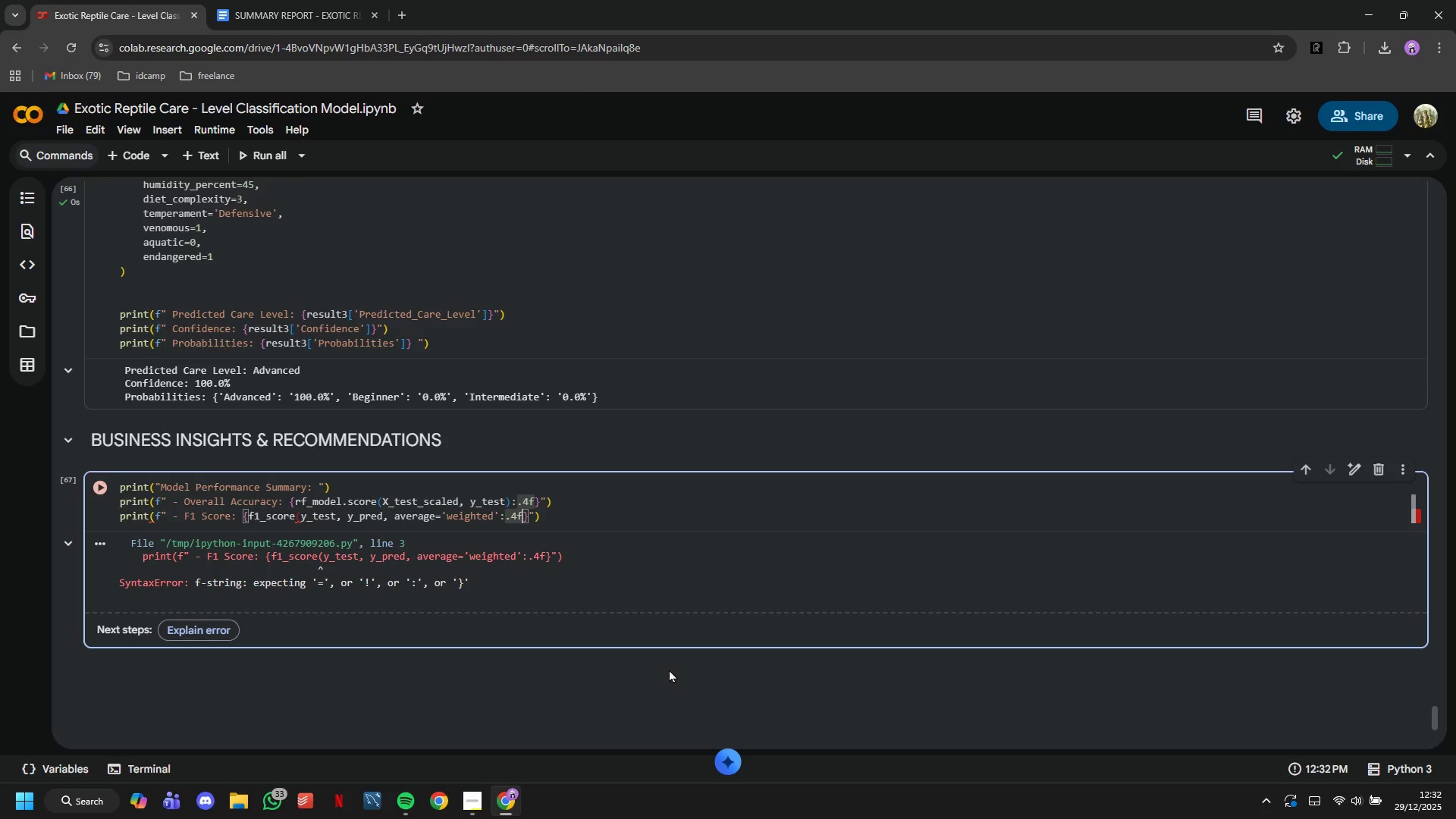 
key(Shift+0)
 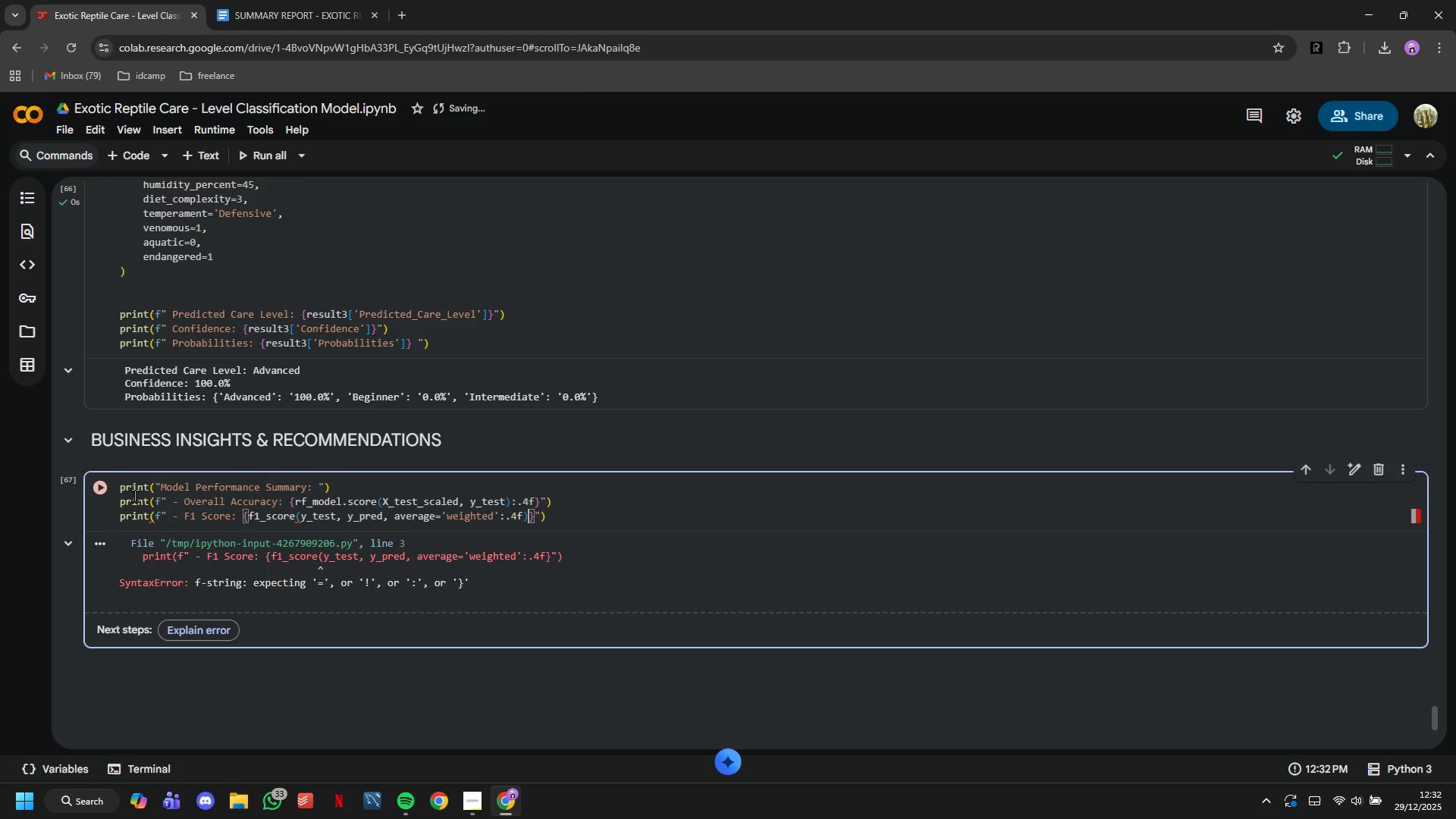 
left_click([105, 494])
 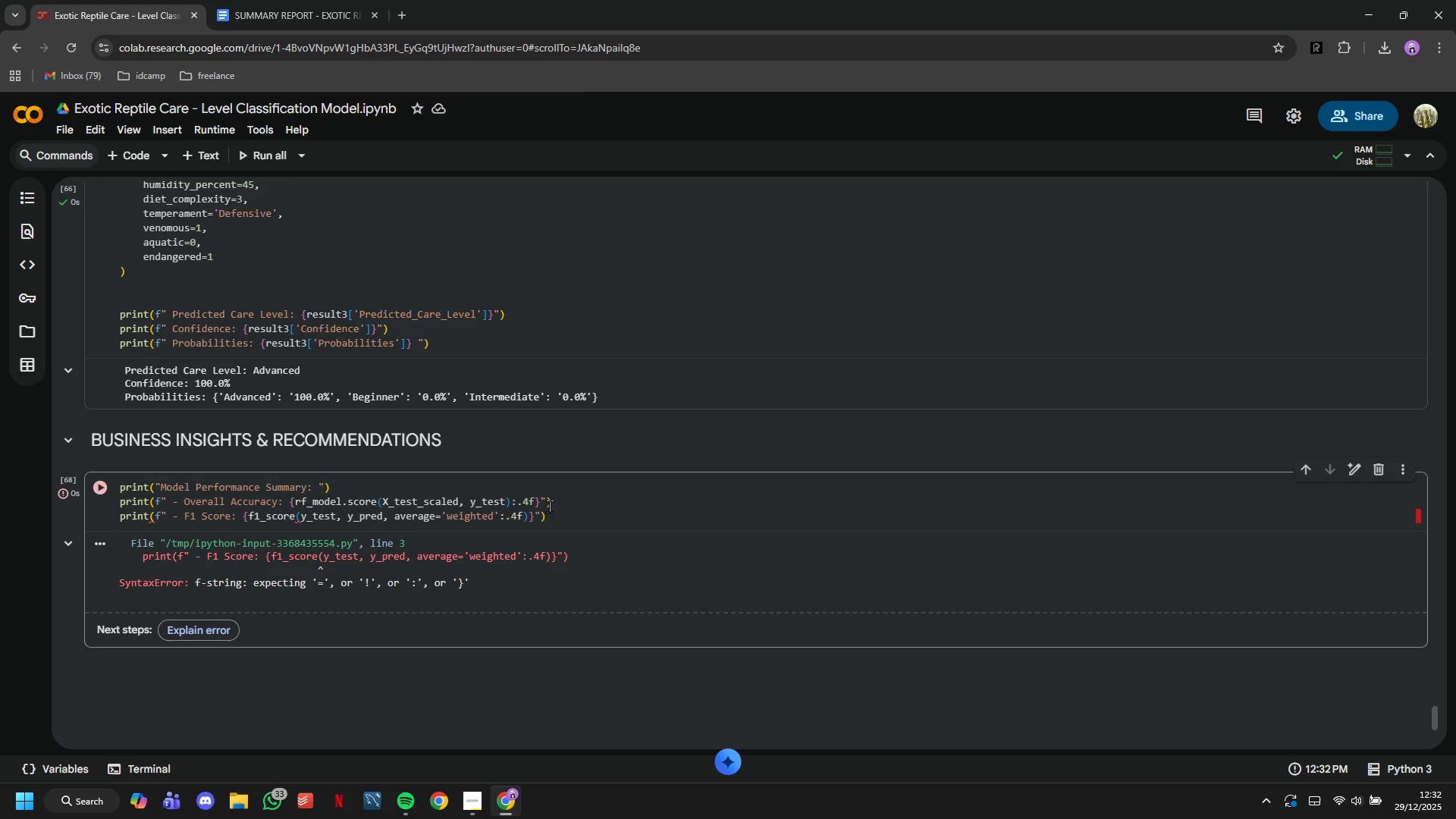 
left_click_drag(start_coordinate=[539, 504], to_coordinate=[535, 504])
 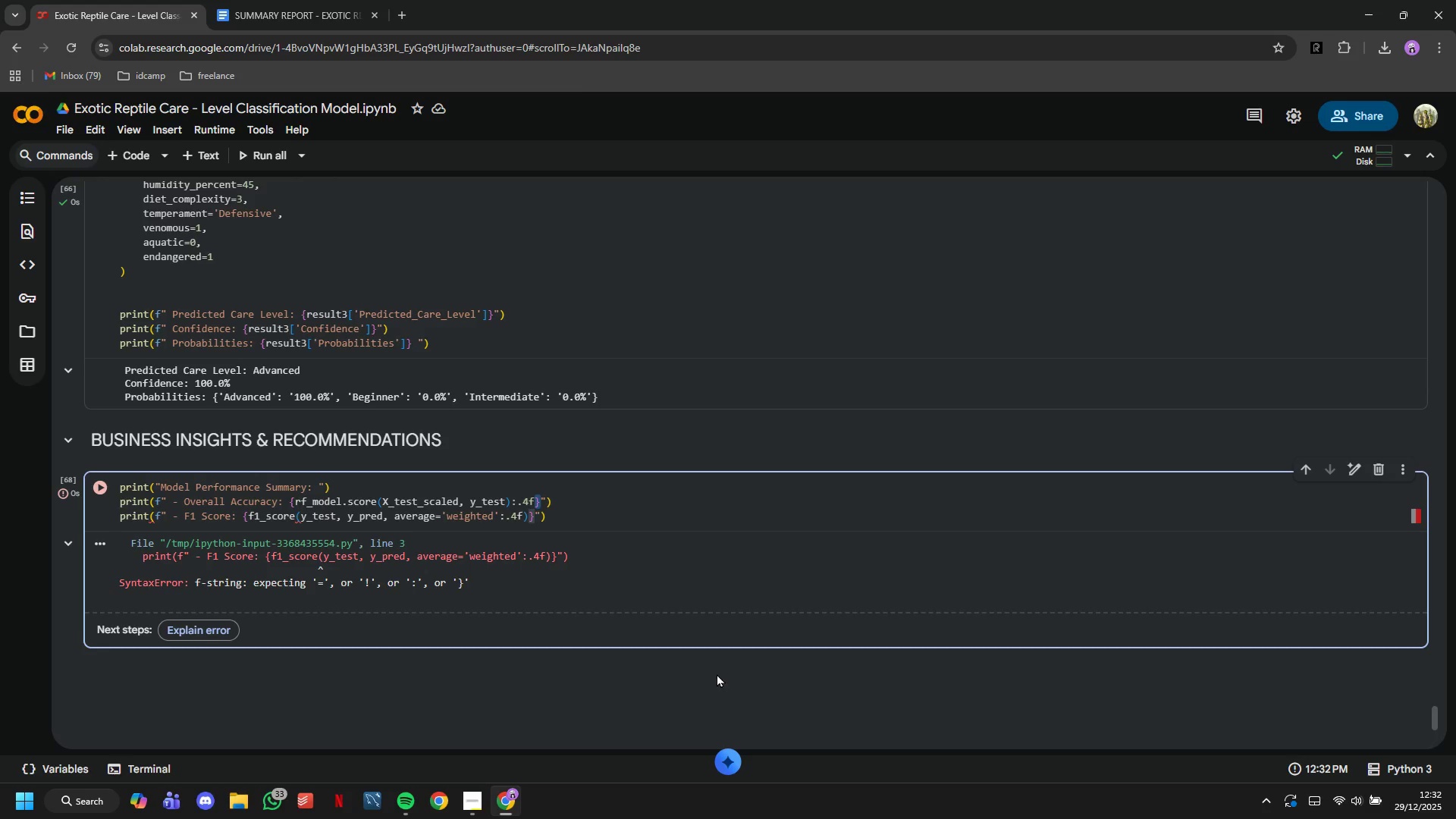 
key(ArrowLeft)
 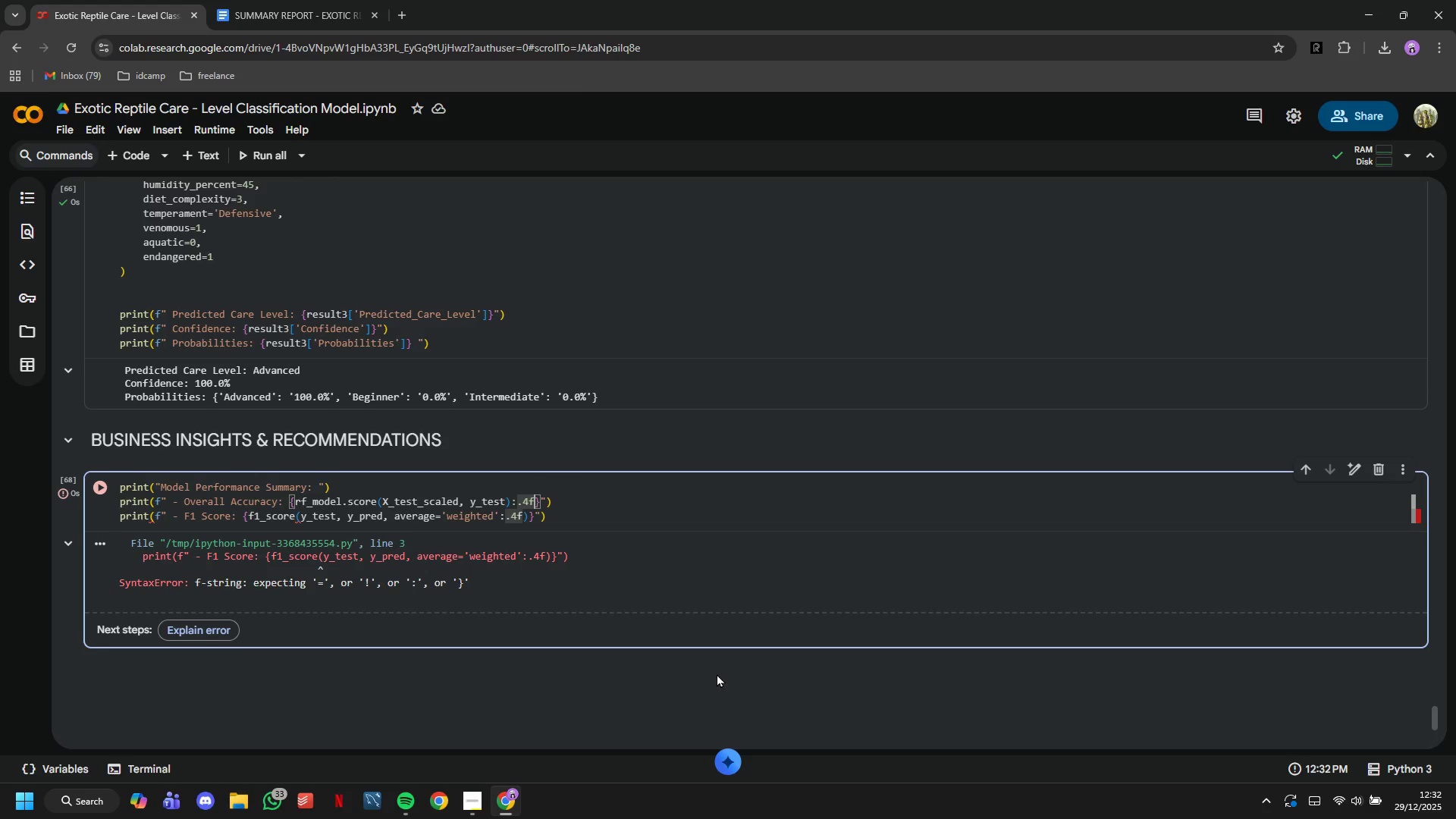 
key(Shift+0)
 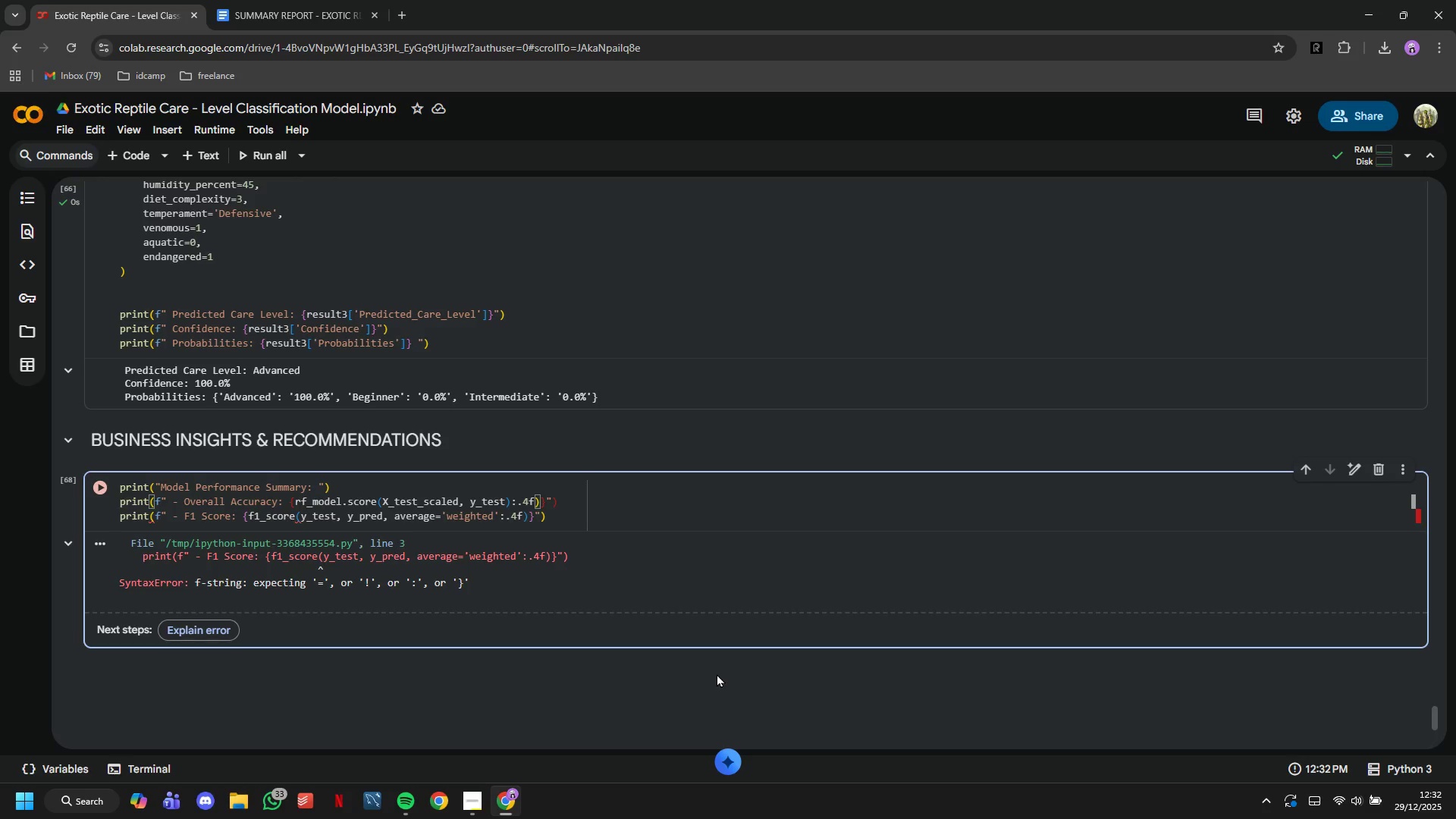 
hold_key(key=ArrowLeft, duration=0.77)
 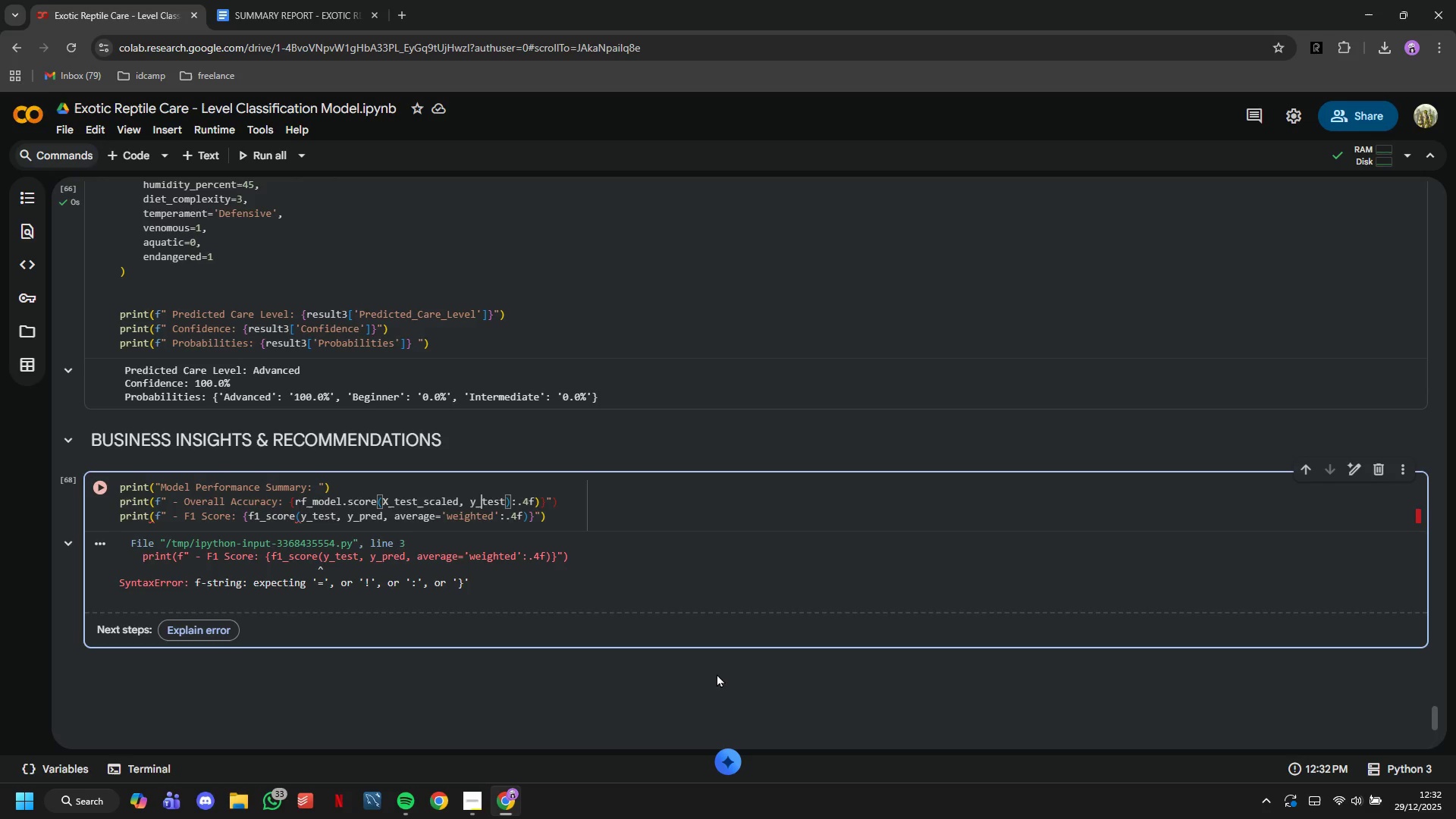 
key(ArrowRight)
 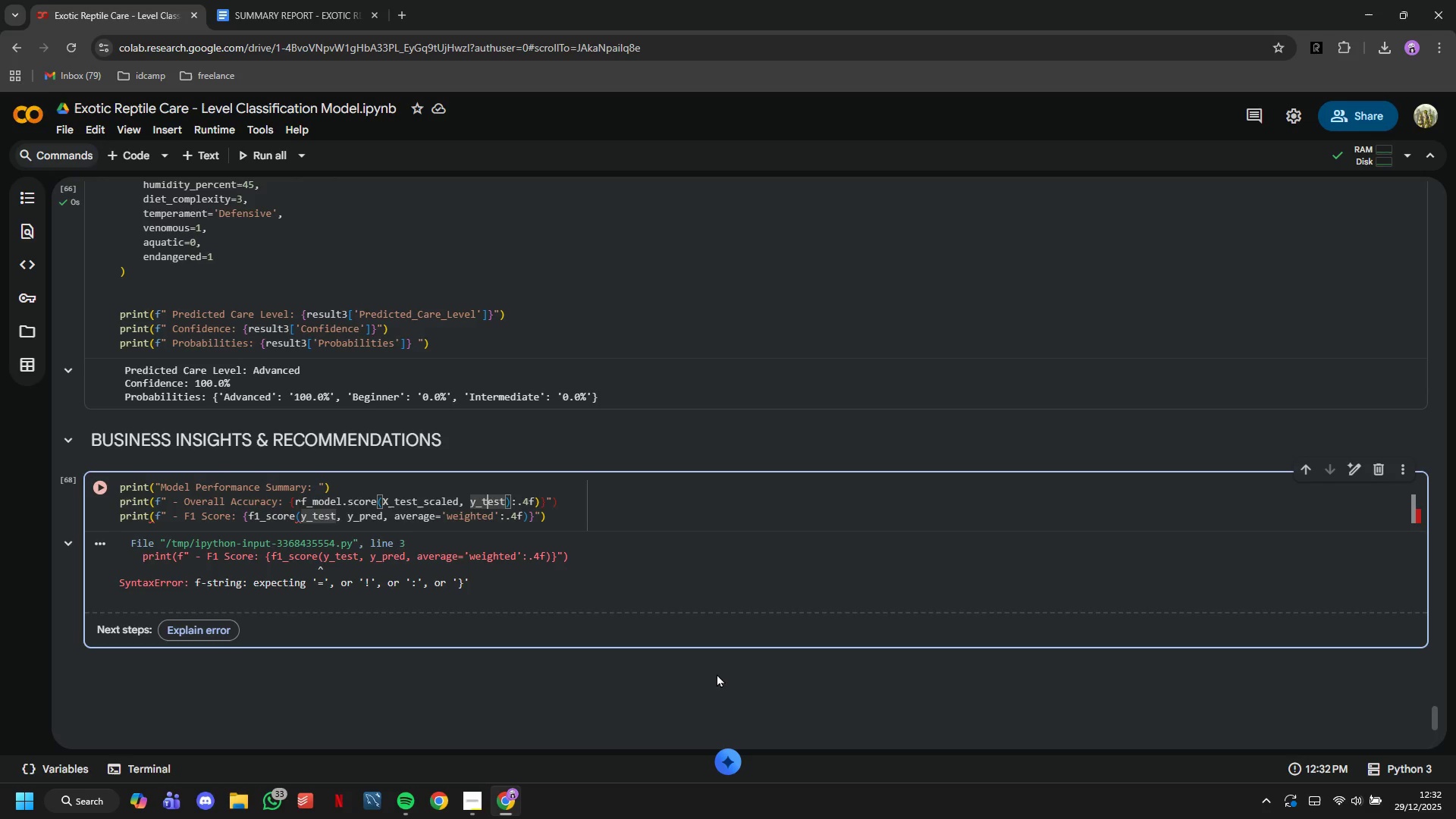 
key(ArrowRight)
 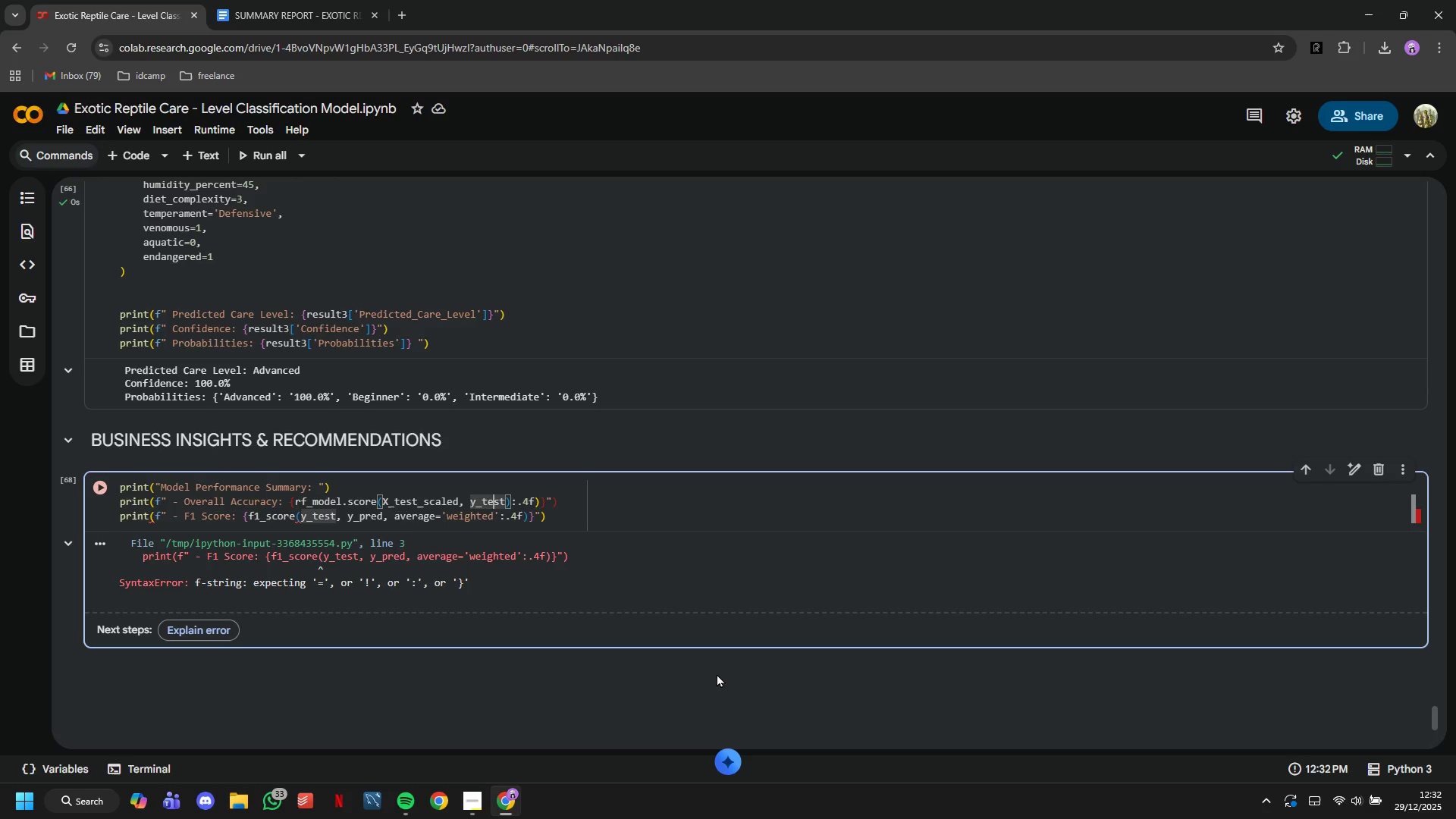 
key(ArrowRight)
 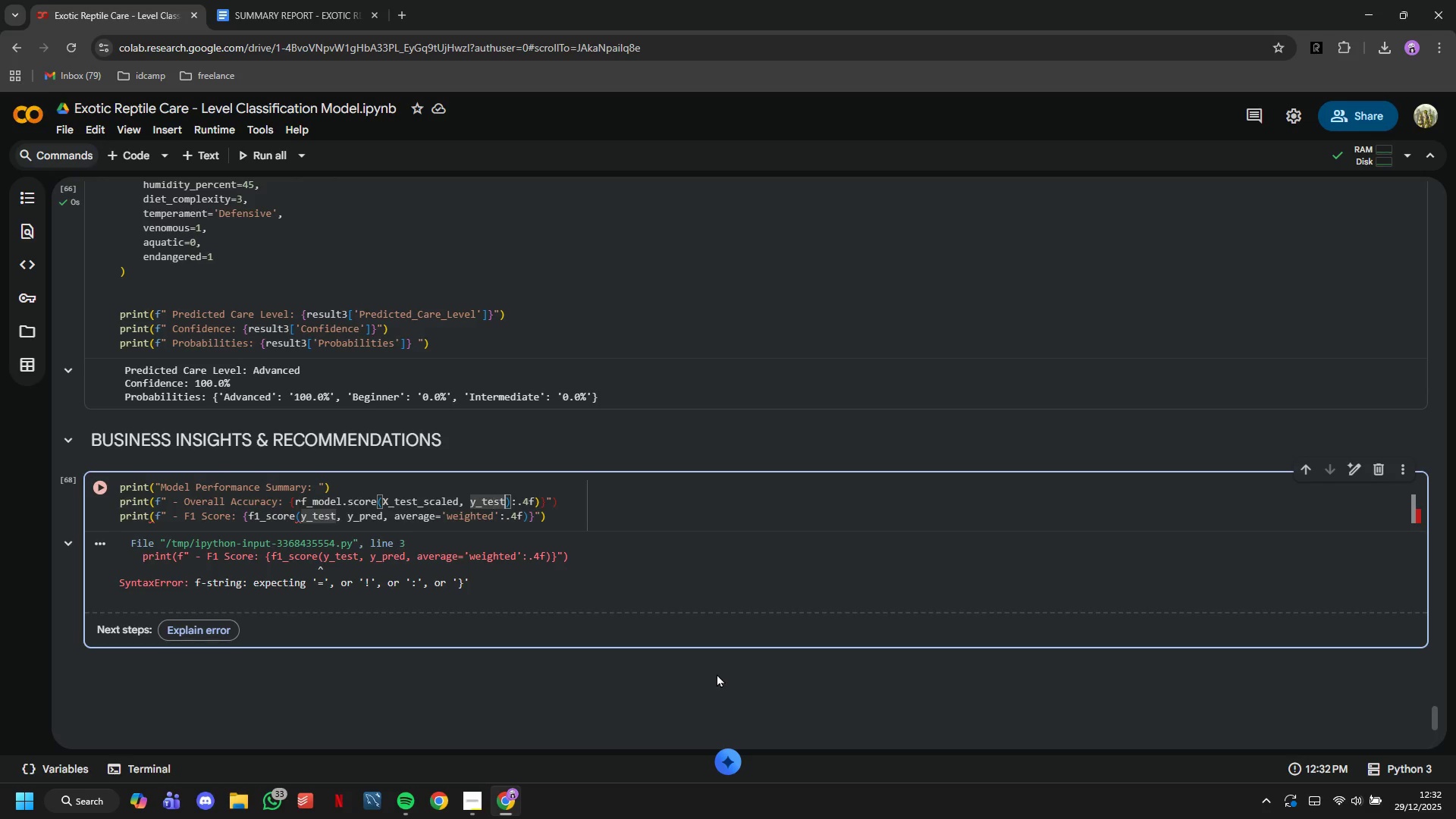 
key(ArrowRight)
 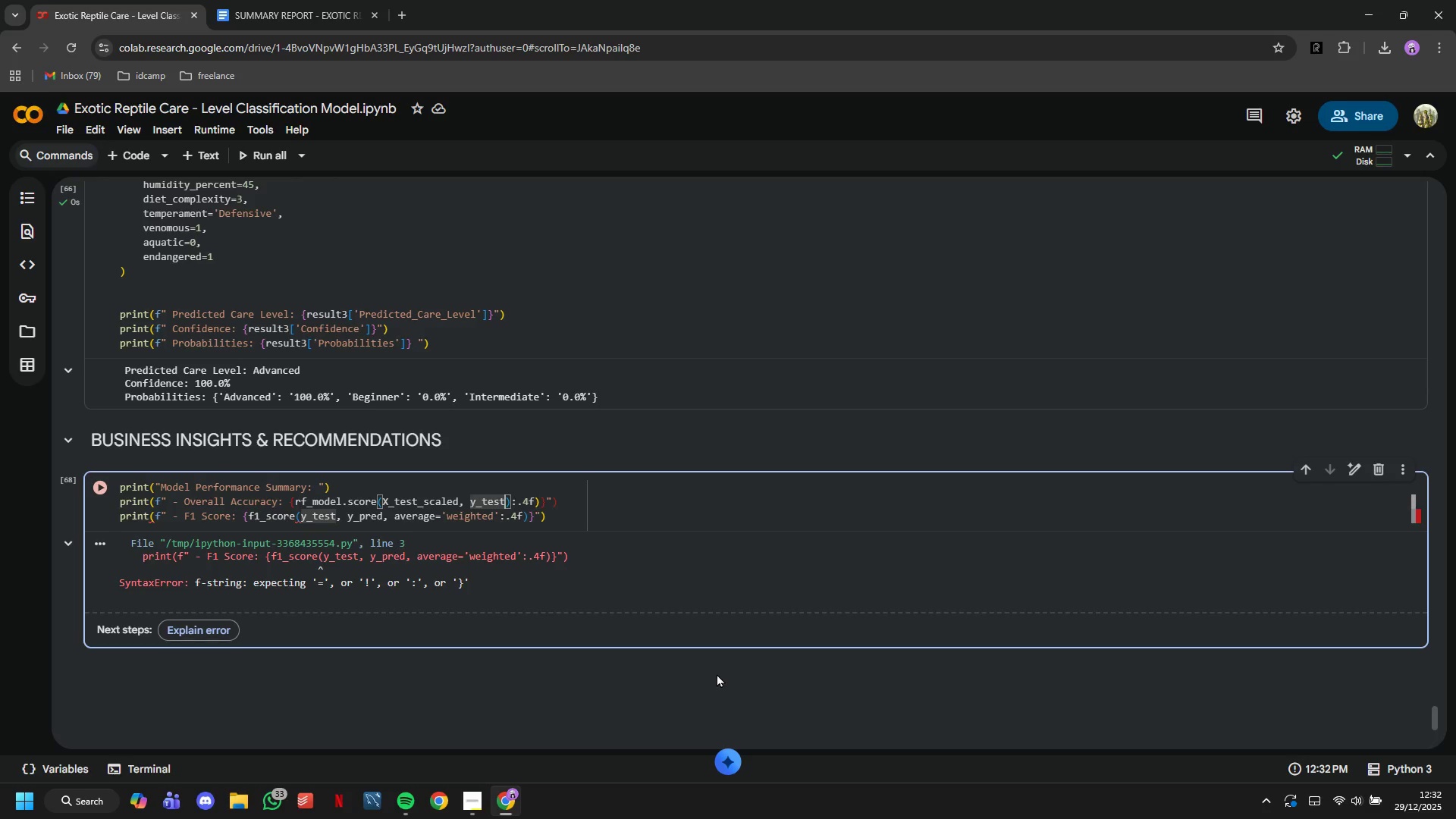 
key(ArrowRight)
 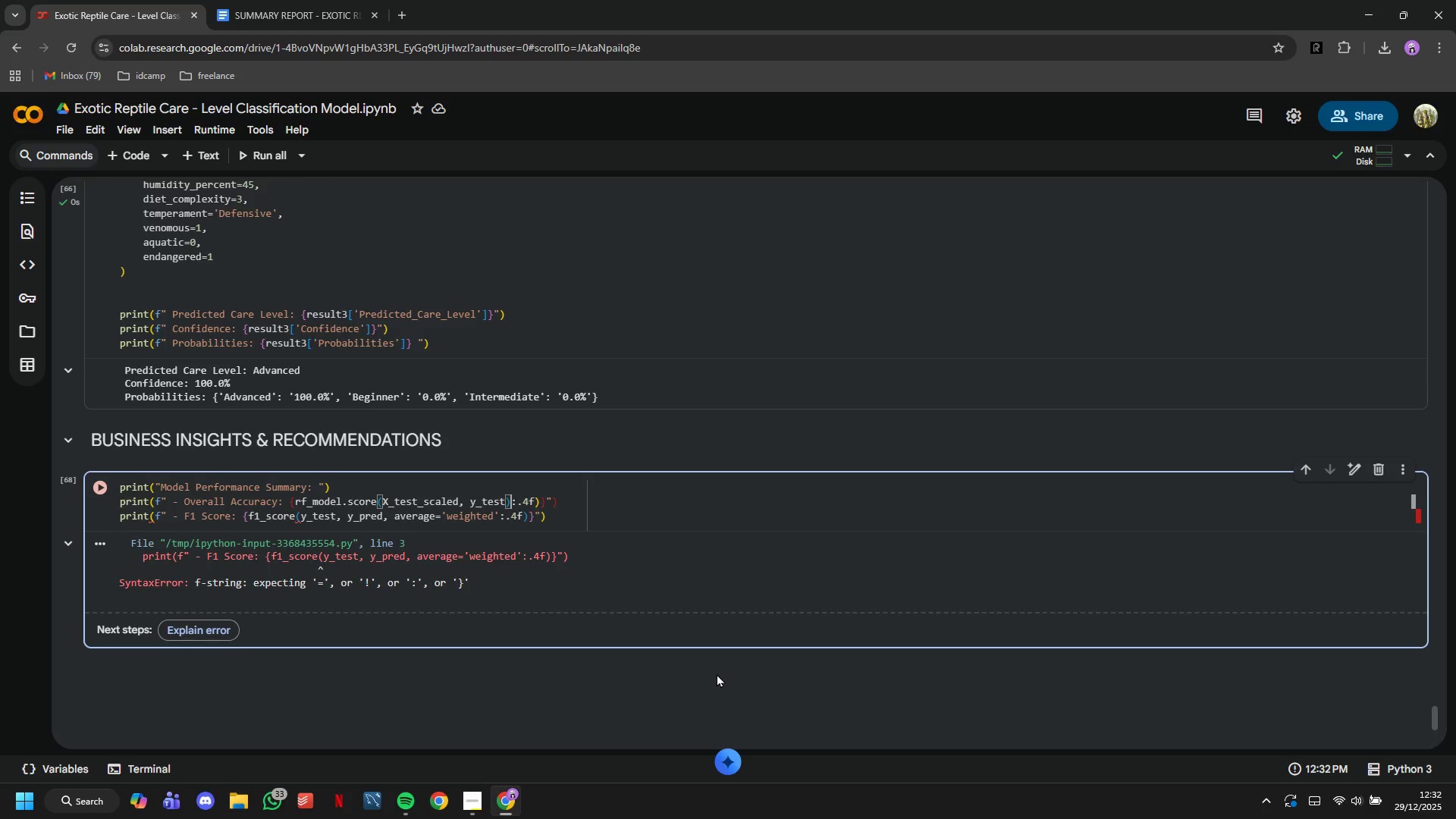 
key(Backspace)
 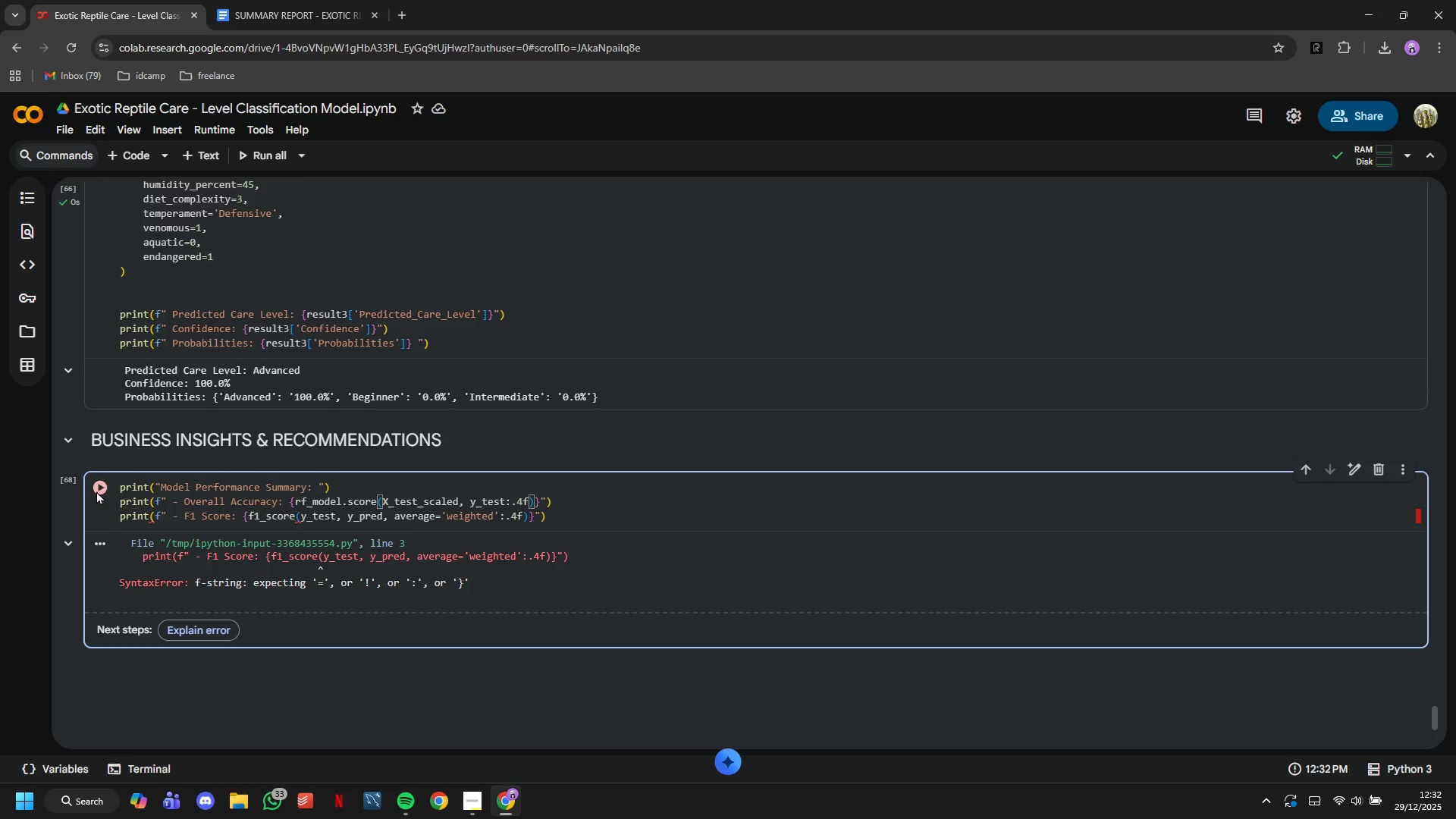 
left_click([102, 475])
 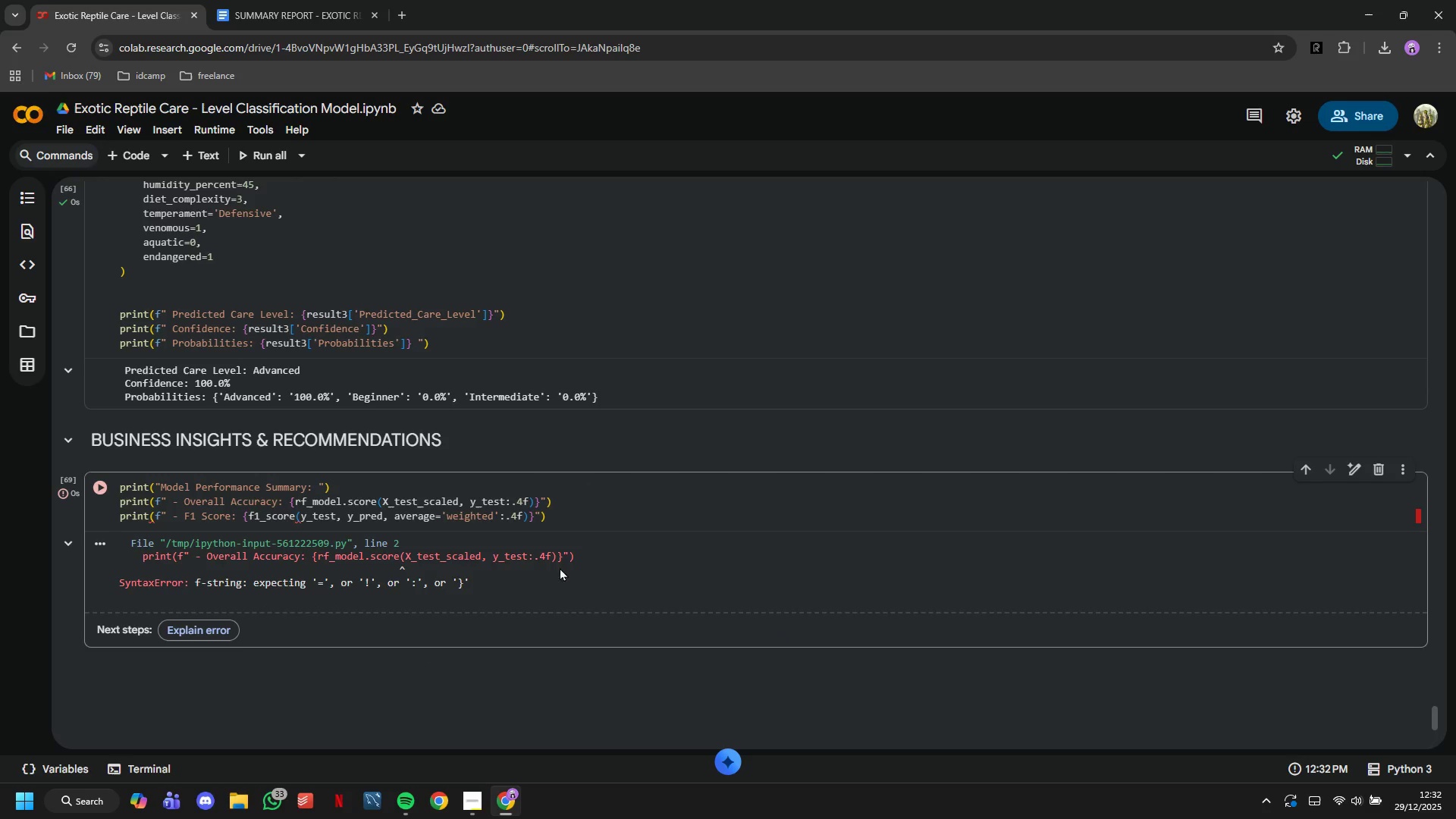 
left_click([202, 635])
 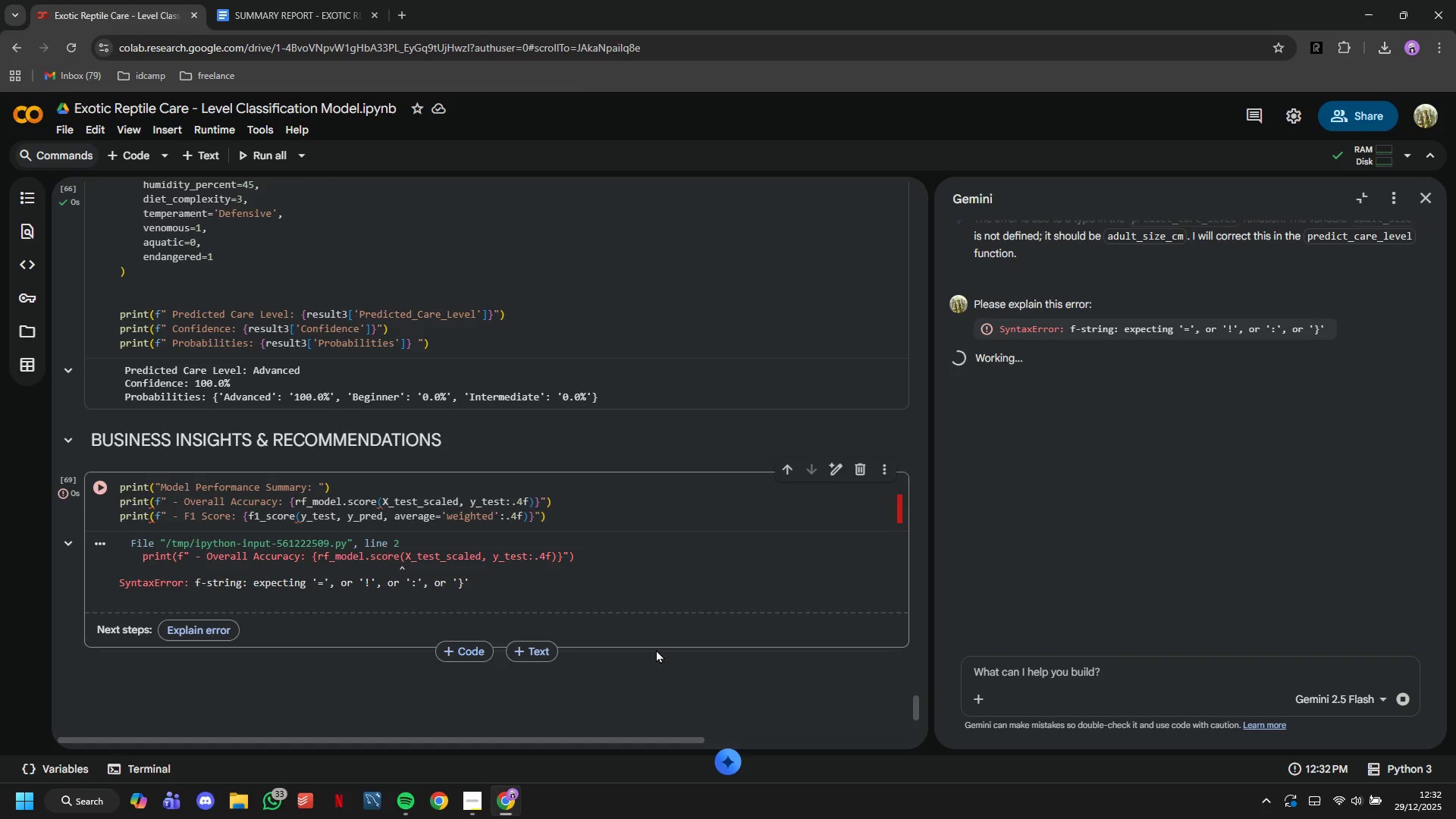 
wait(11.41)
 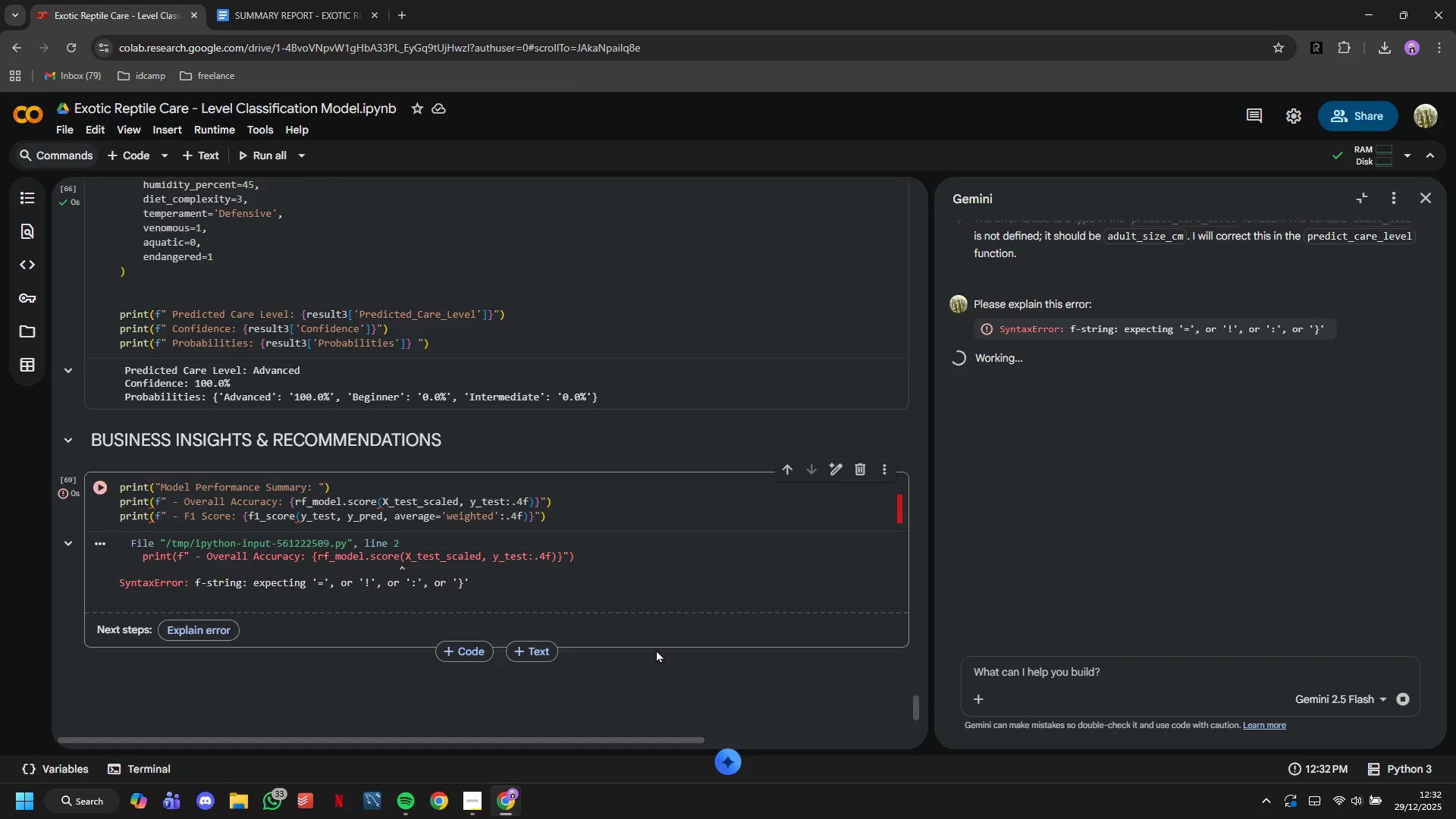 
left_click([601, 504])
 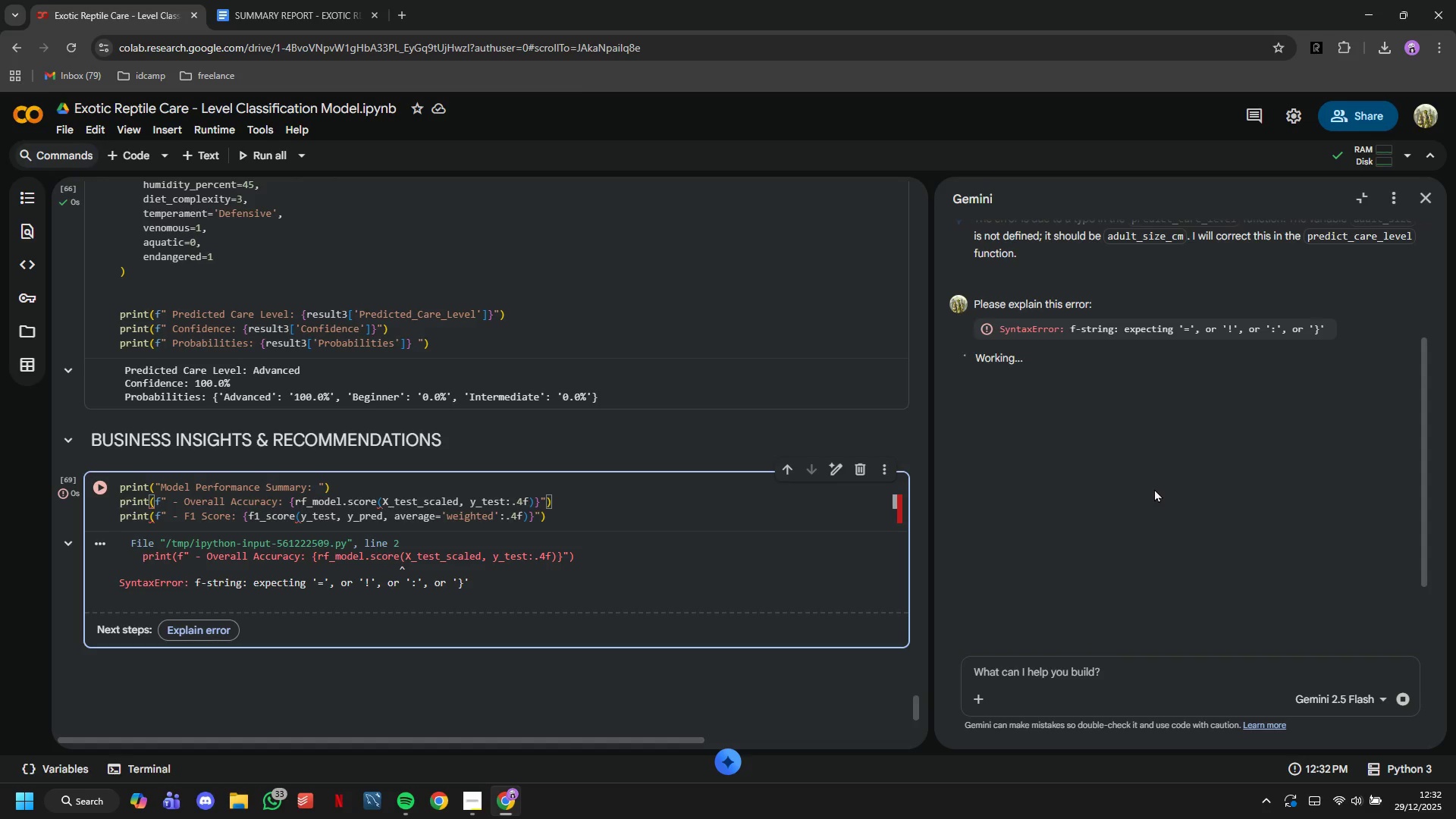 
wait(9.86)
 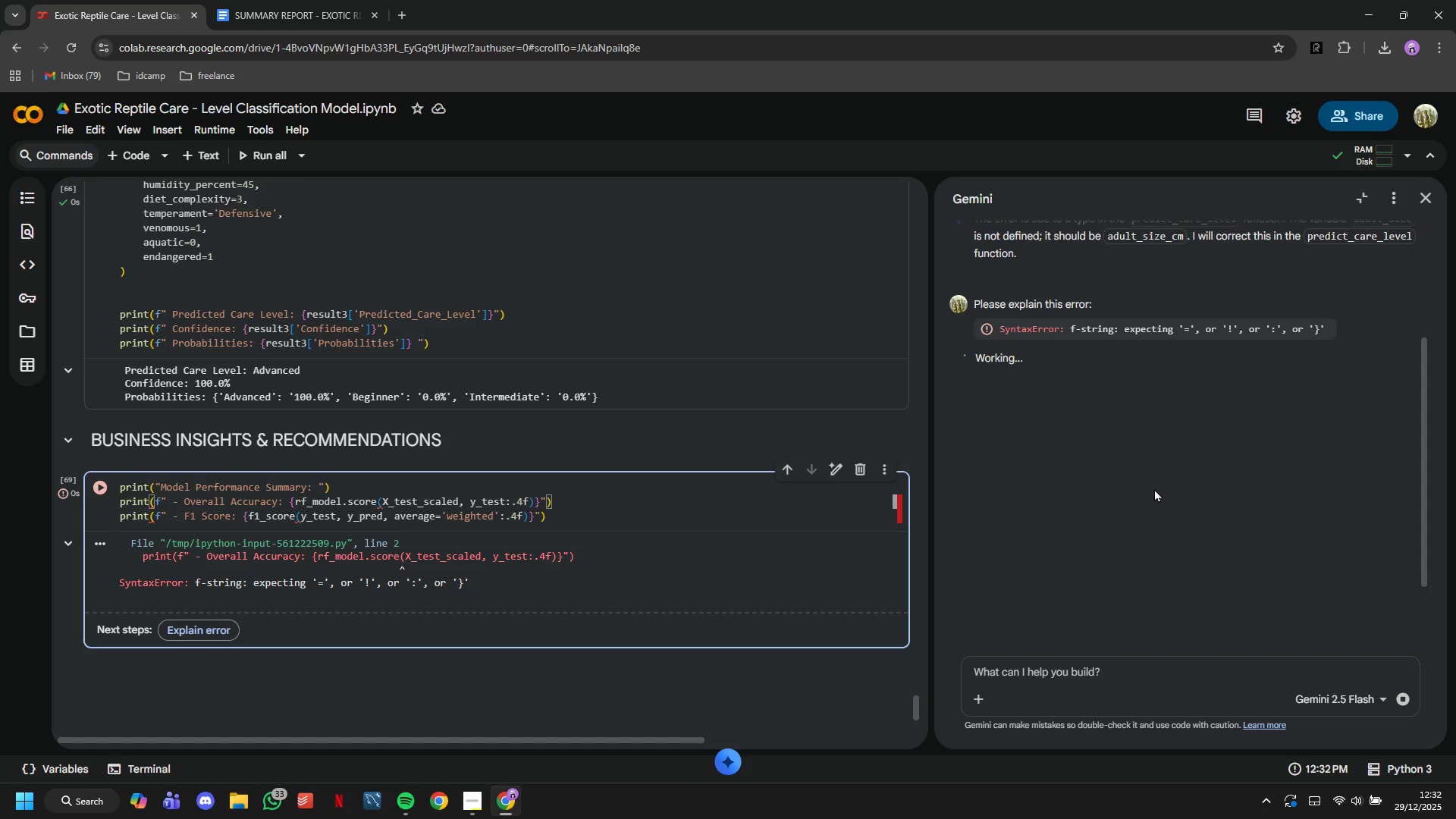 
left_click([596, 518])
 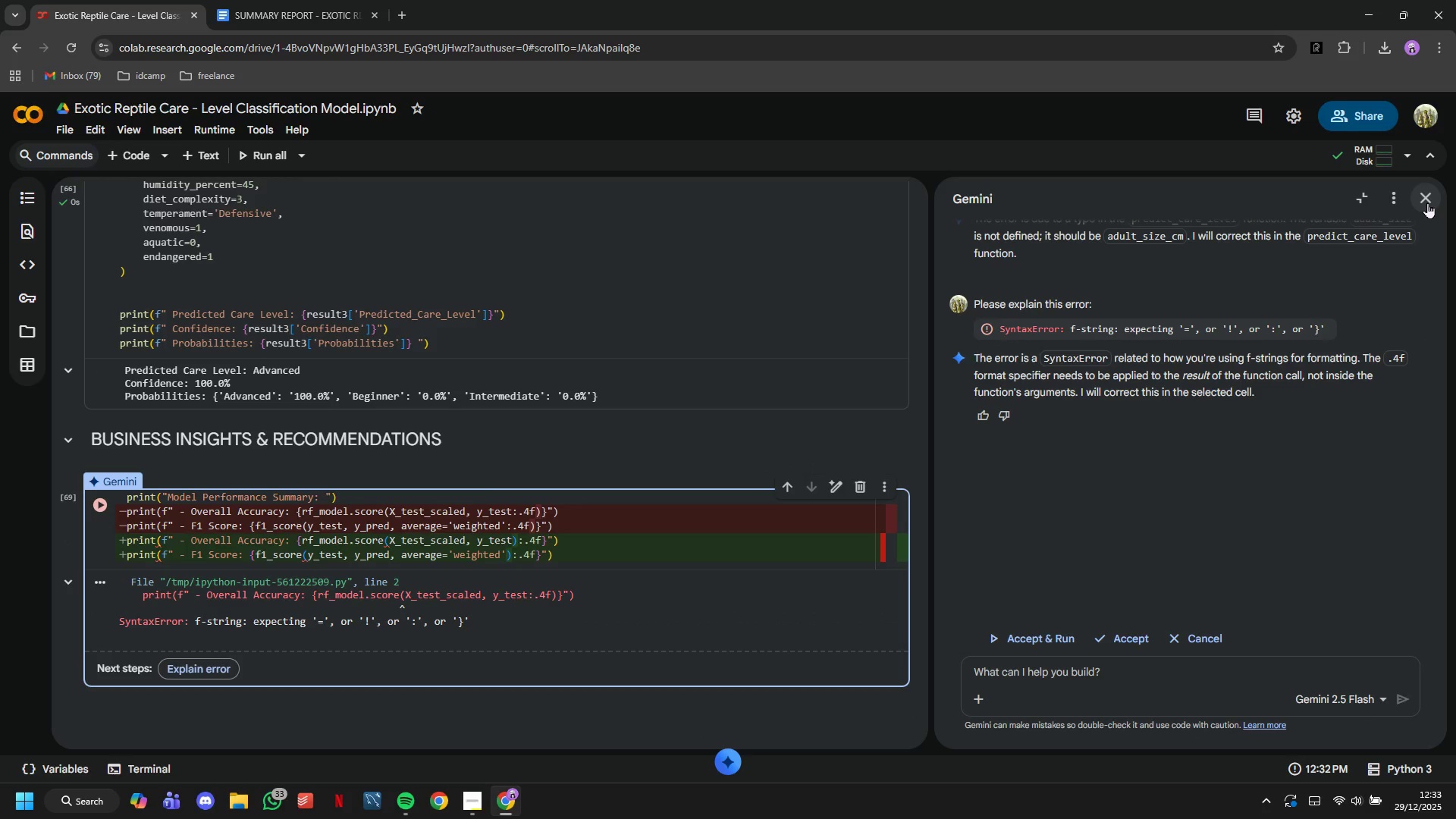 
wait(13.16)
 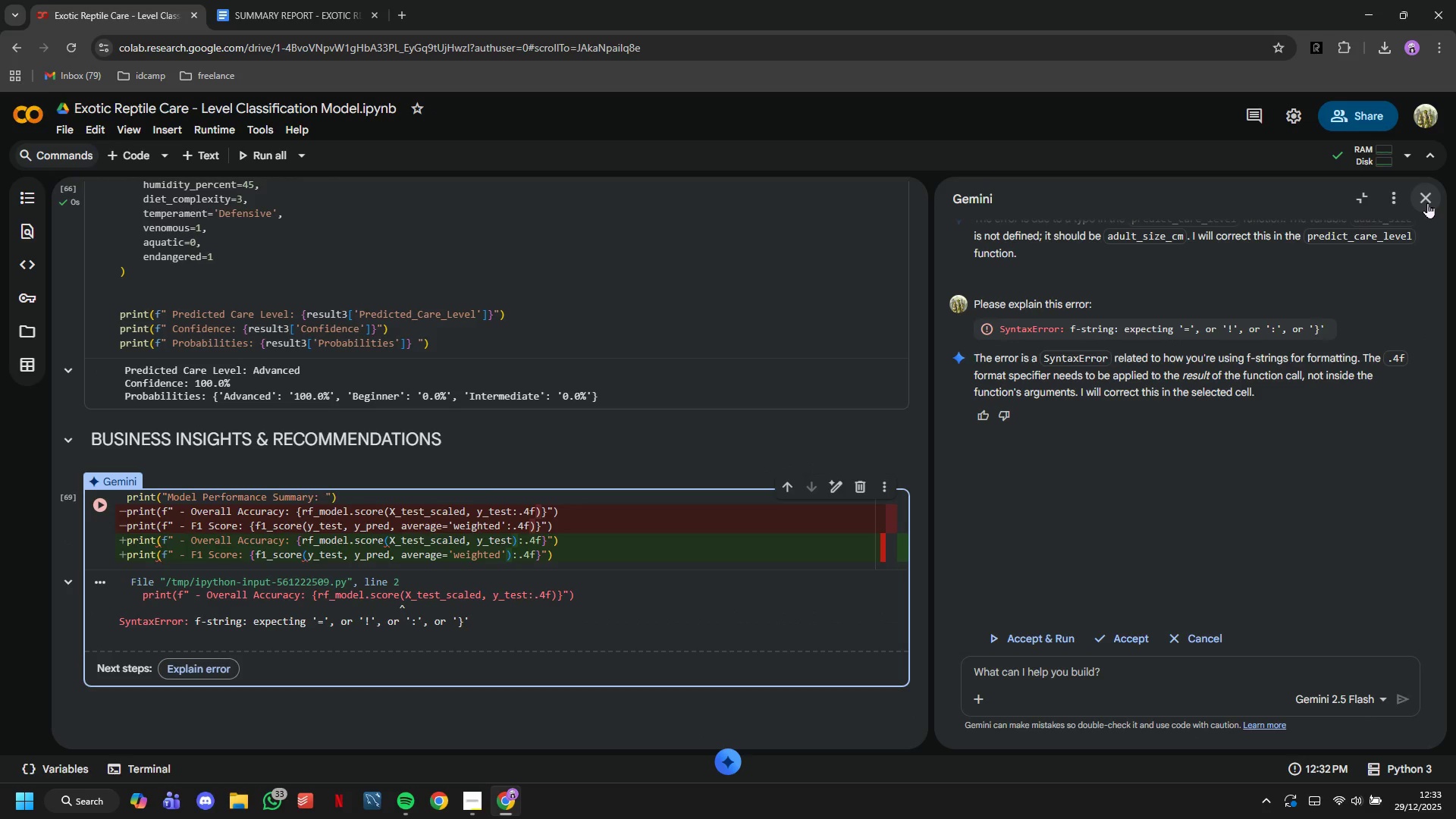 
scroll: coordinate [282, 573], scroll_direction: down, amount: 1.0
 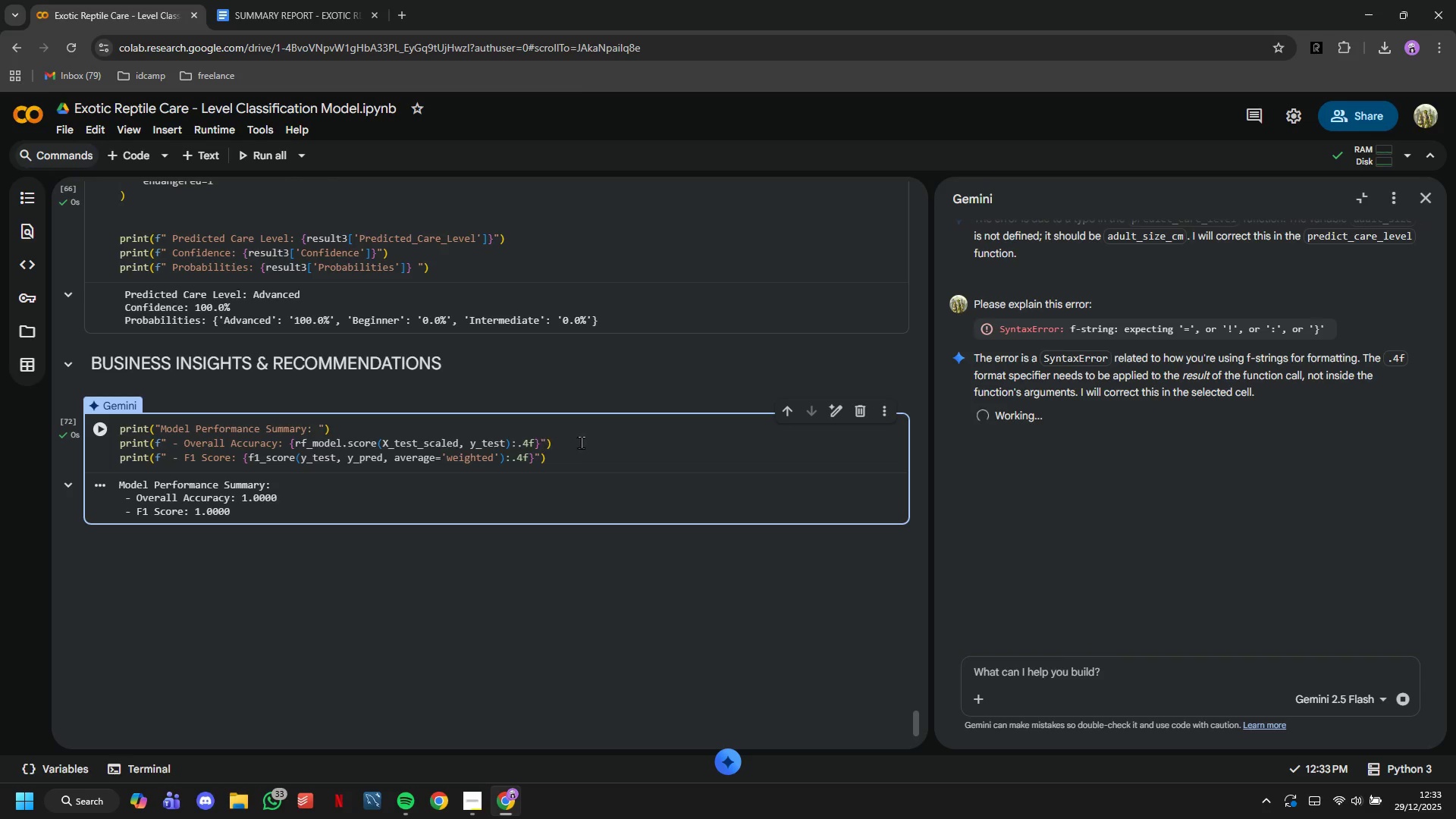 
left_click([599, 457])
 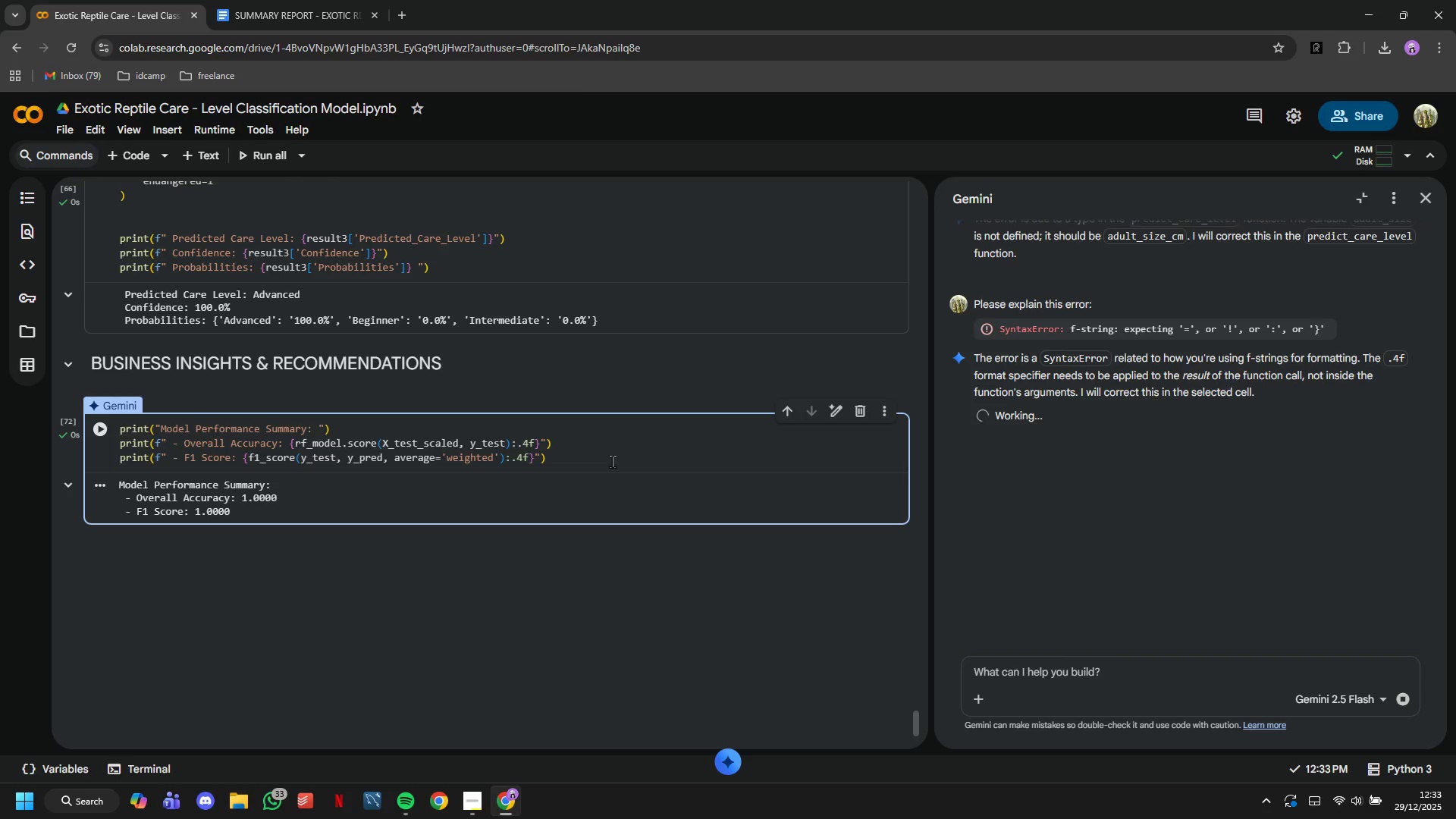 
wait(5.09)
 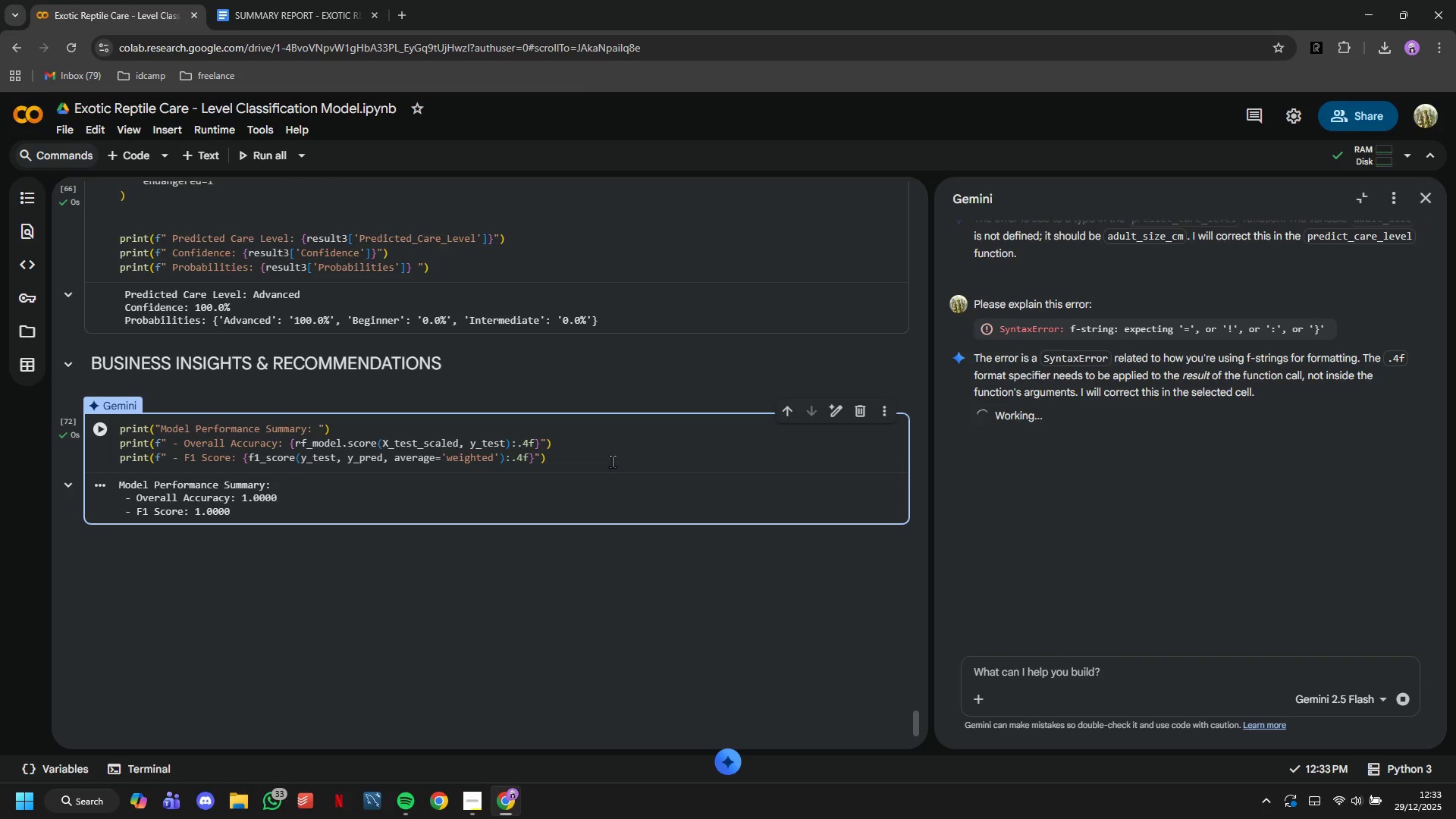 
key(Enter)
 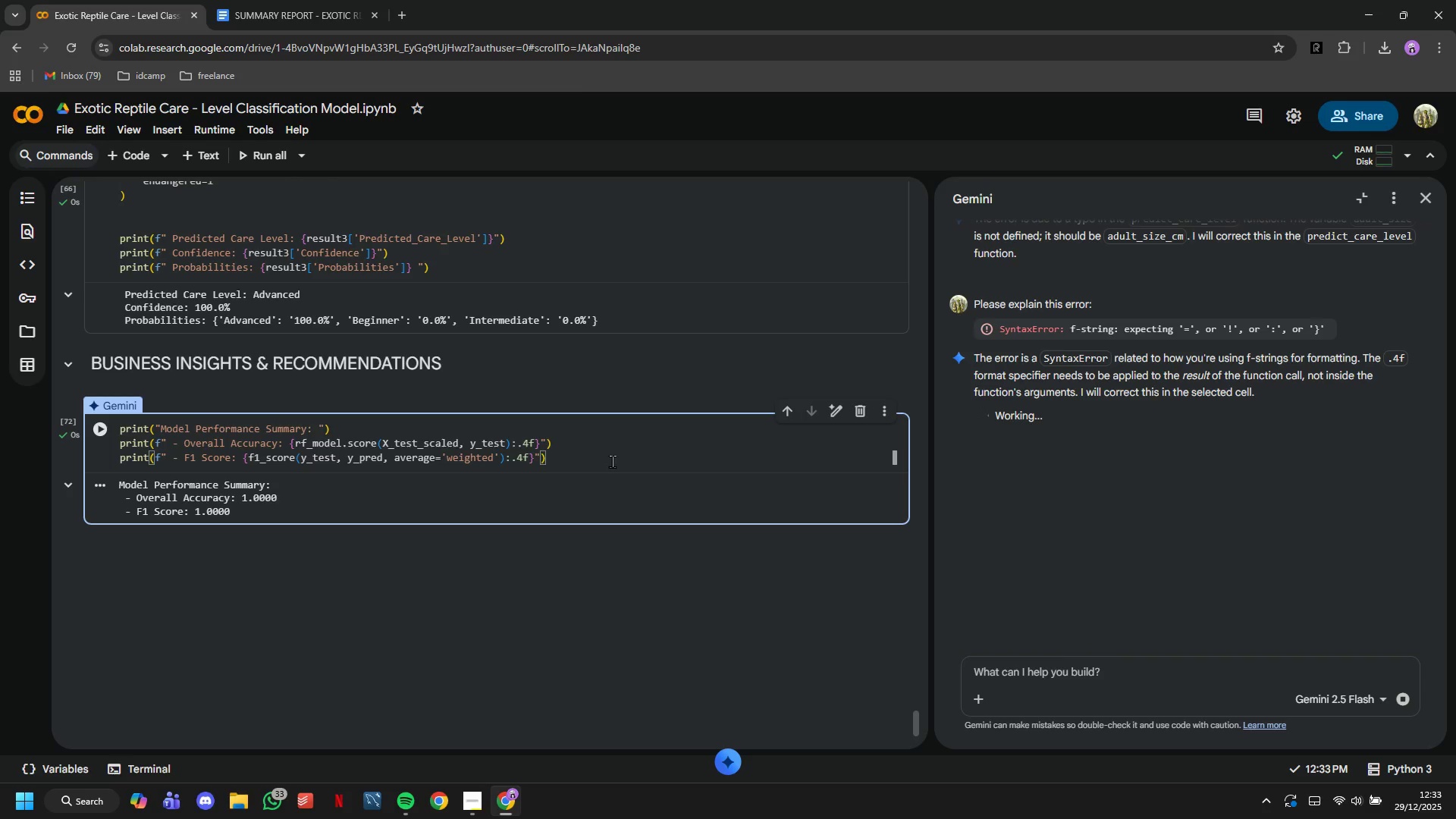 
key(Enter)
 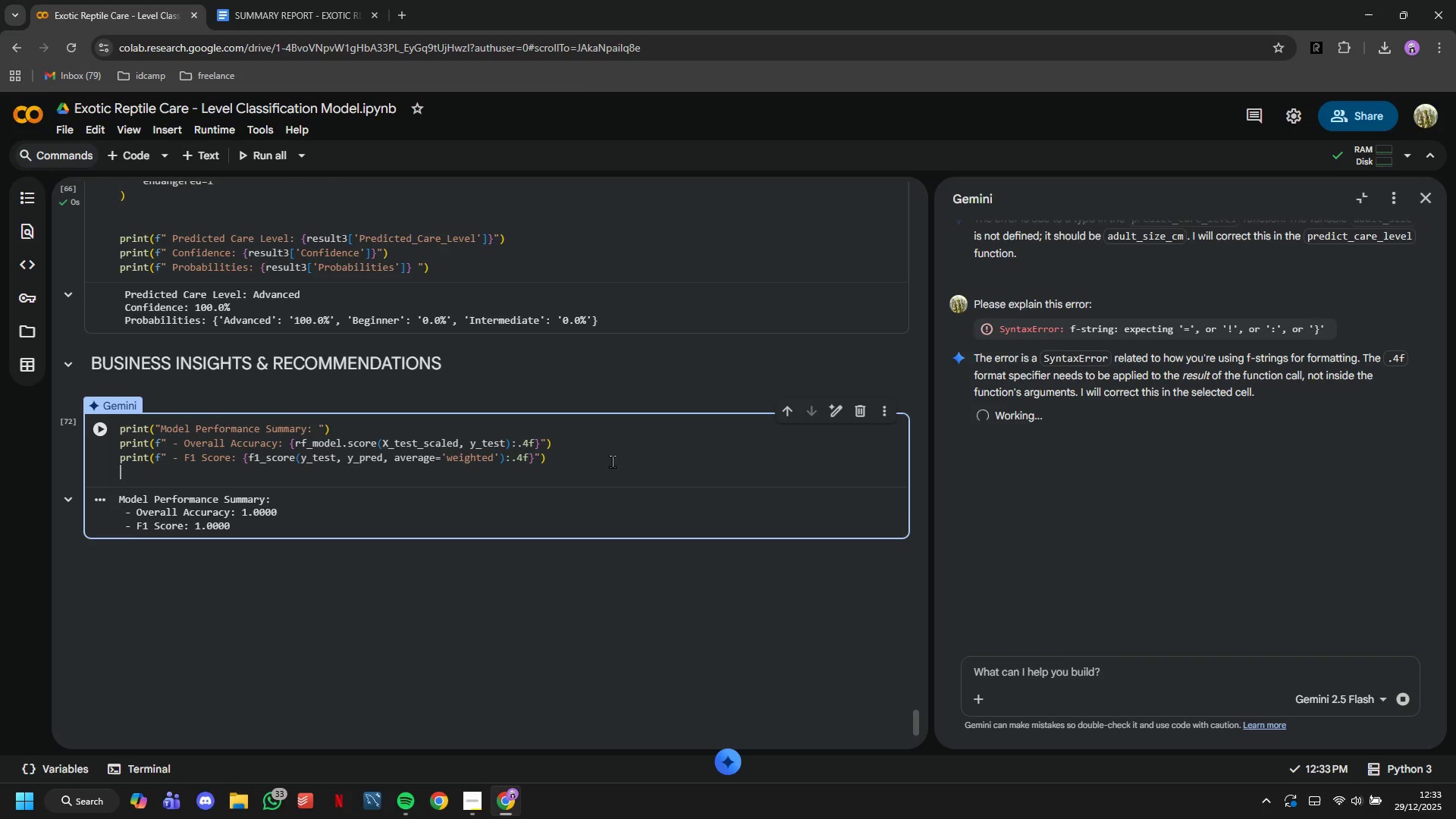 
key(Enter)
 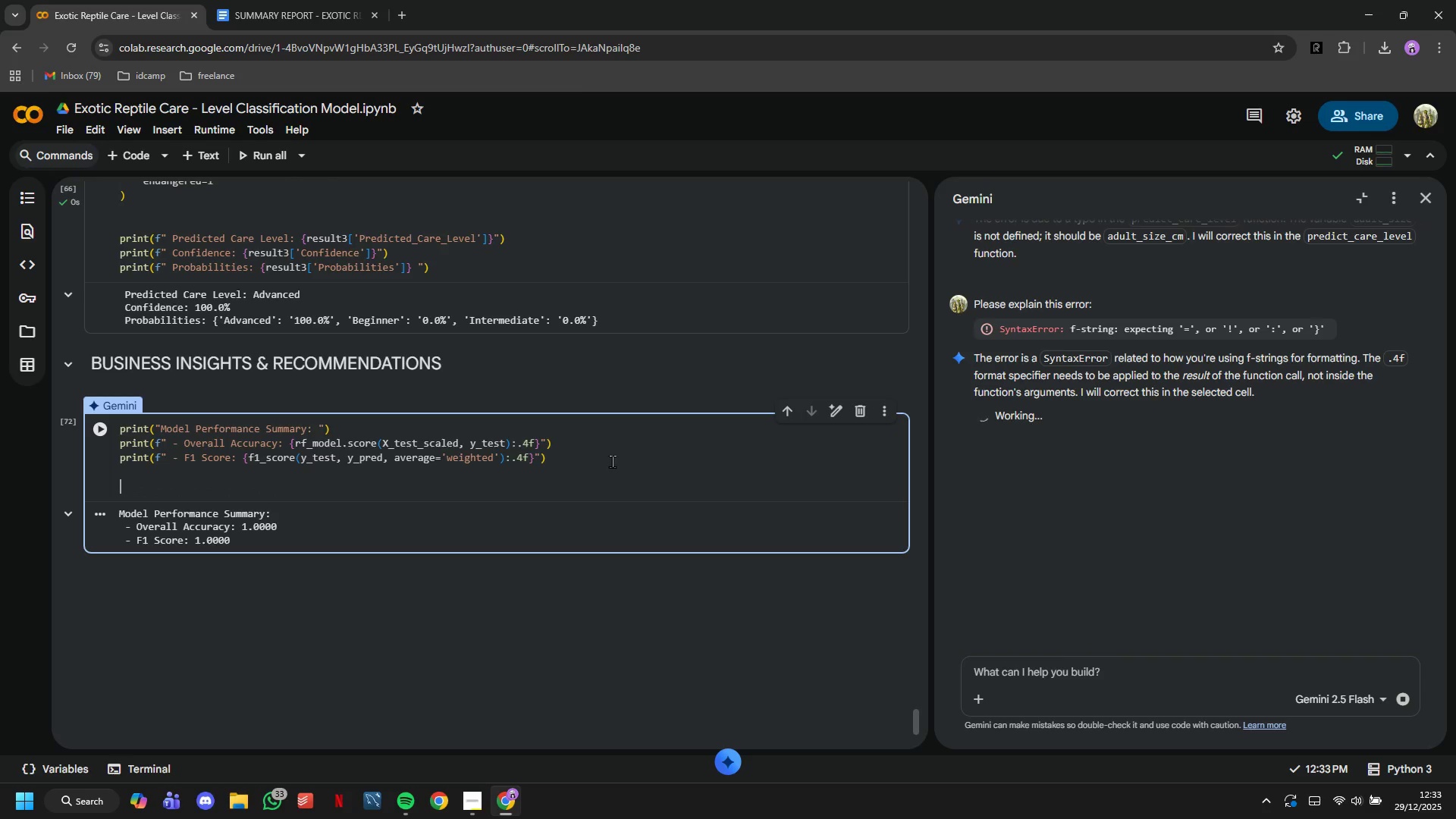 
type(print("Key Factors in Care Level Classification)
 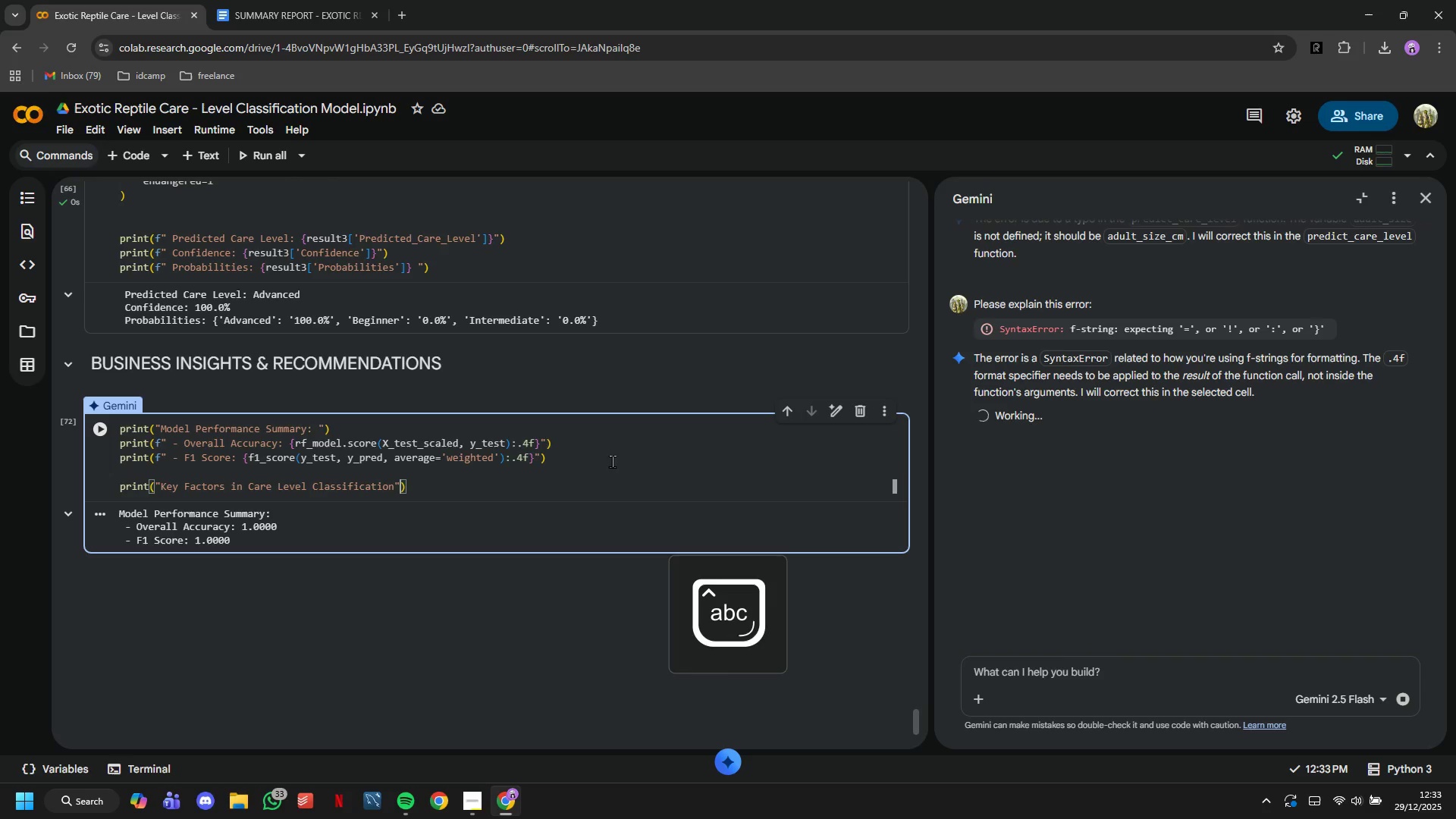 
 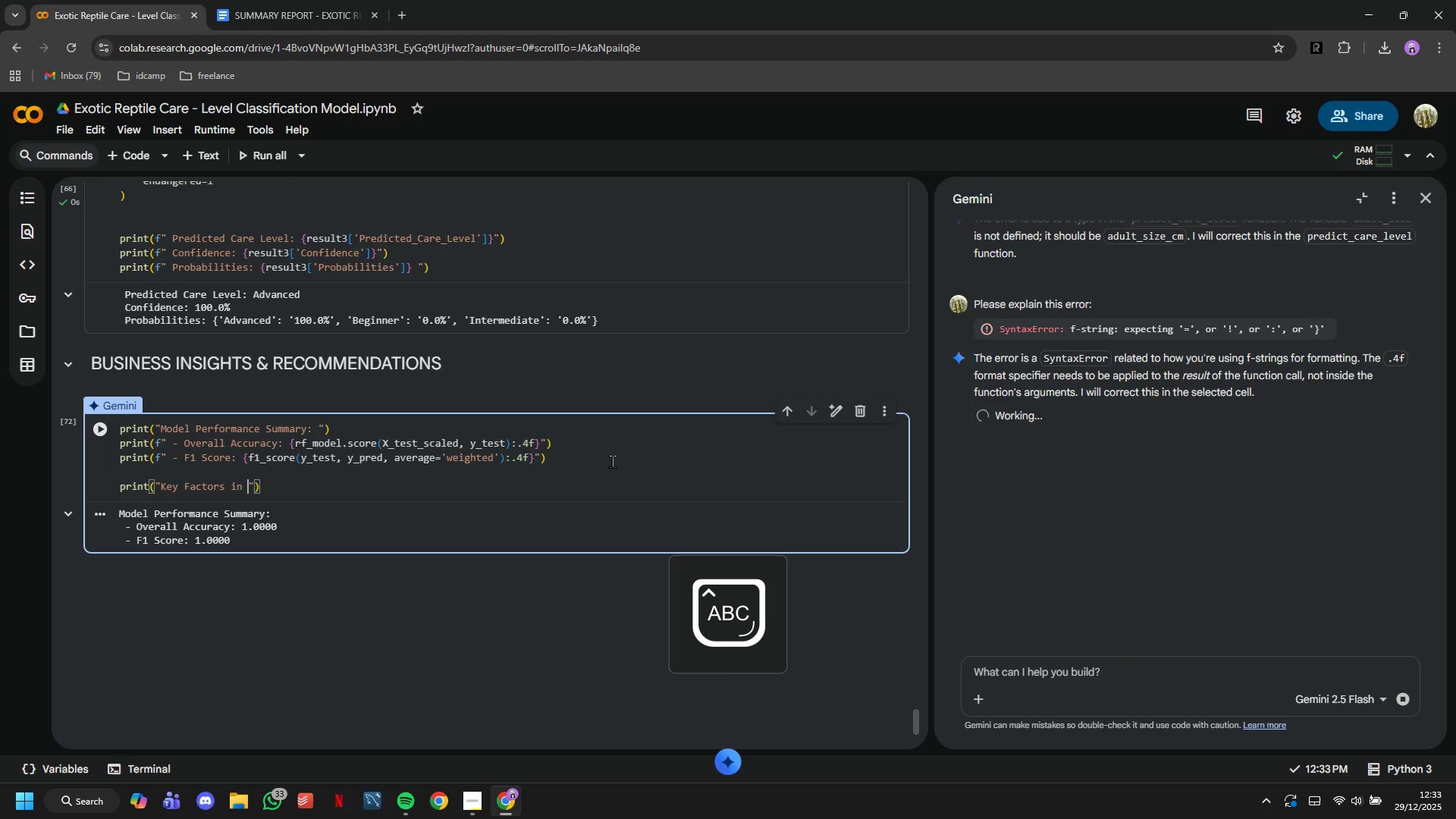 
key(ArrowRight)
 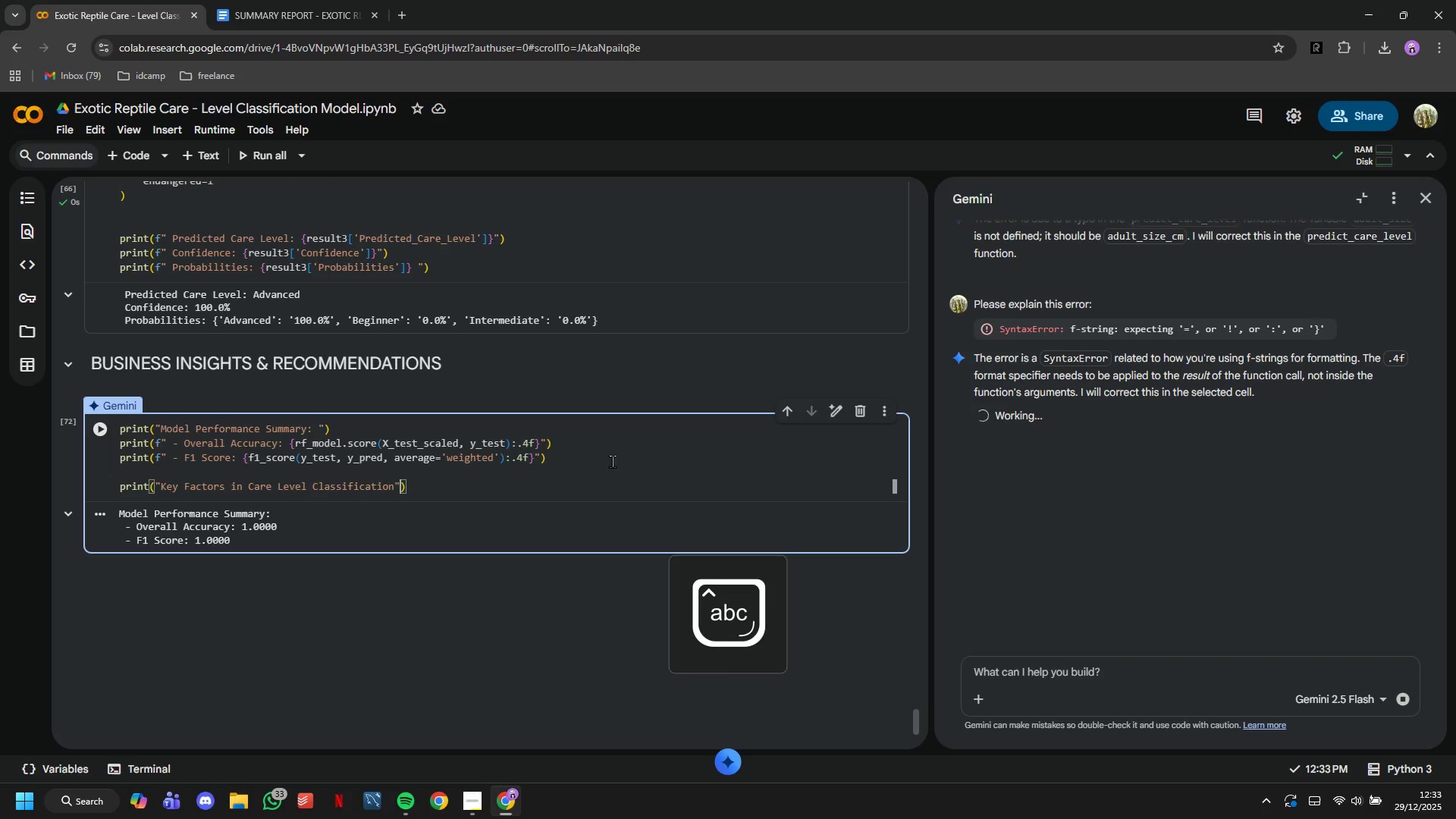 
key(ArrowRight)
 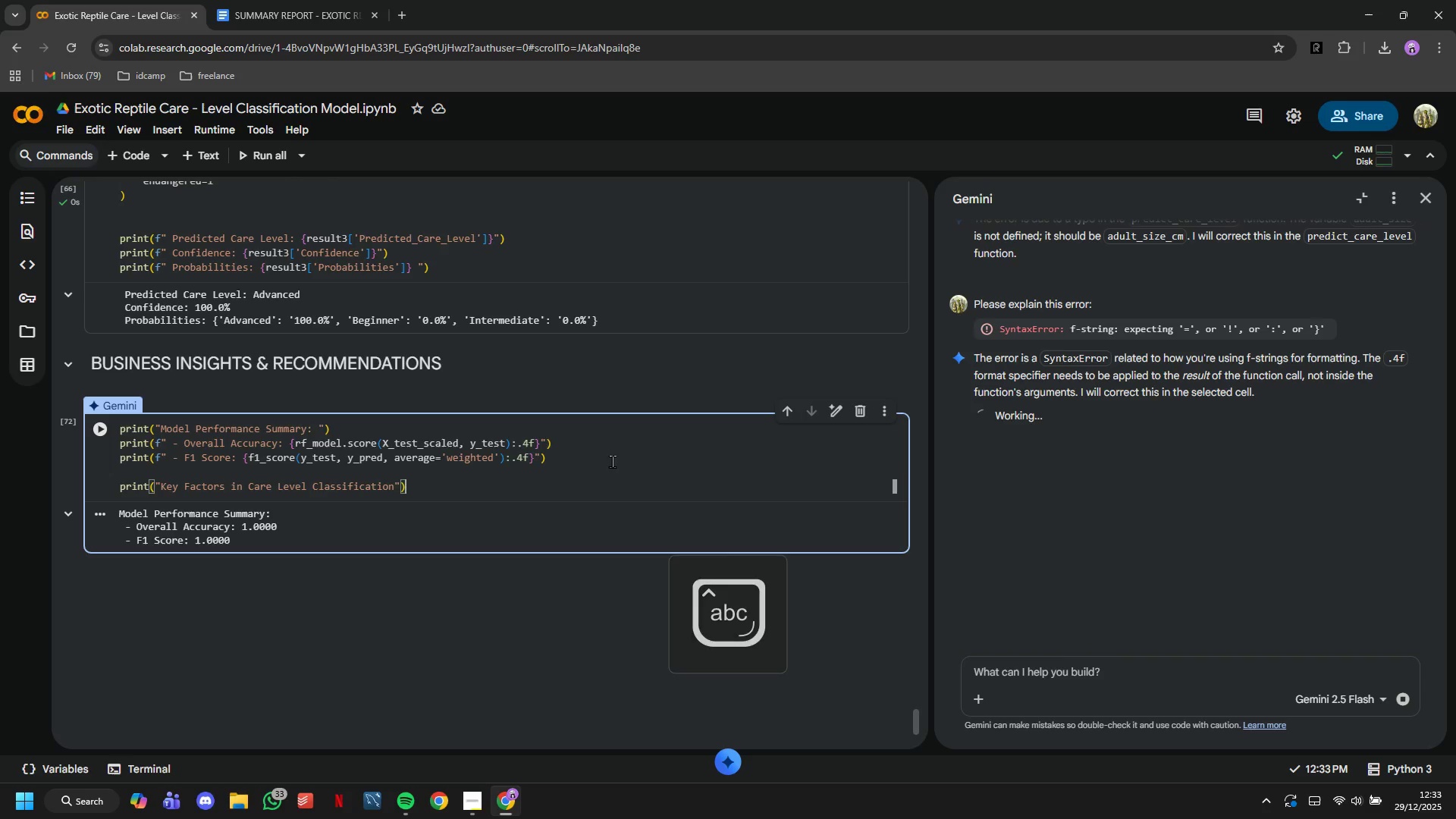 
key(Enter)
 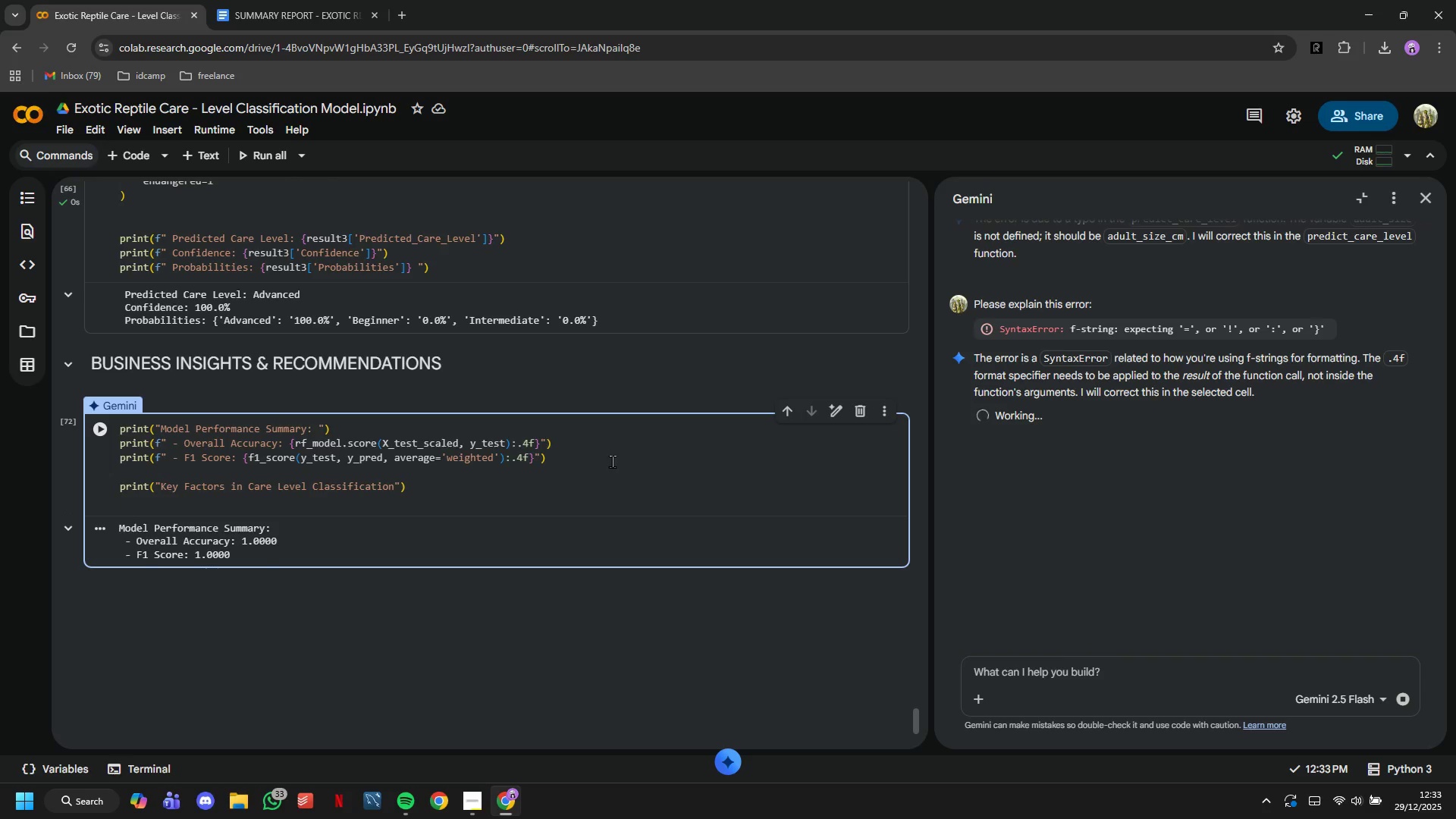 
type(top_3_features = feature_impirtanc)
key(Backspace)
key(Backspace)
key(Backspace)
key(Backspace)
key(Backspace)
key(Backspace)
type(ortance.head(3)
 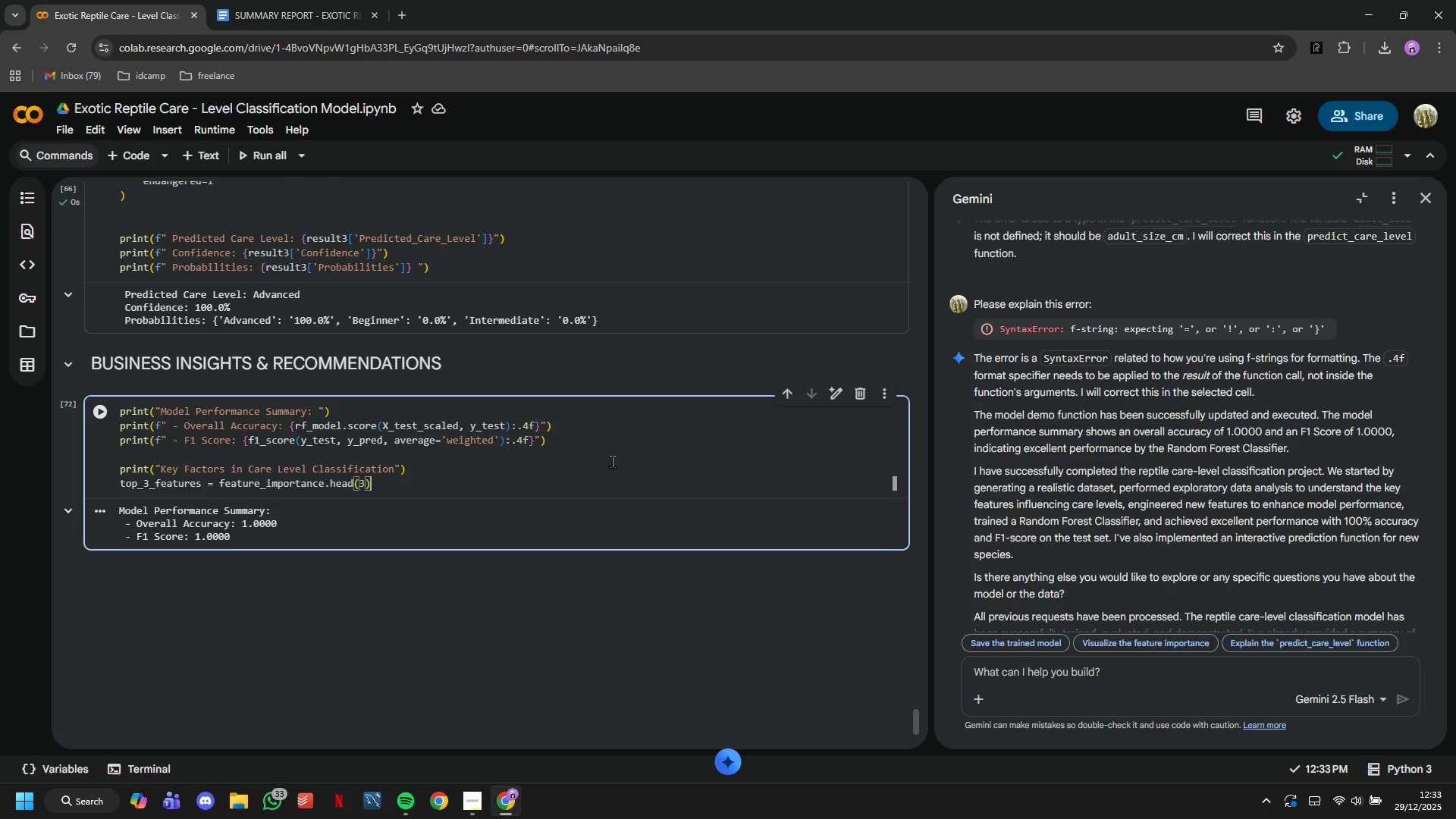 
 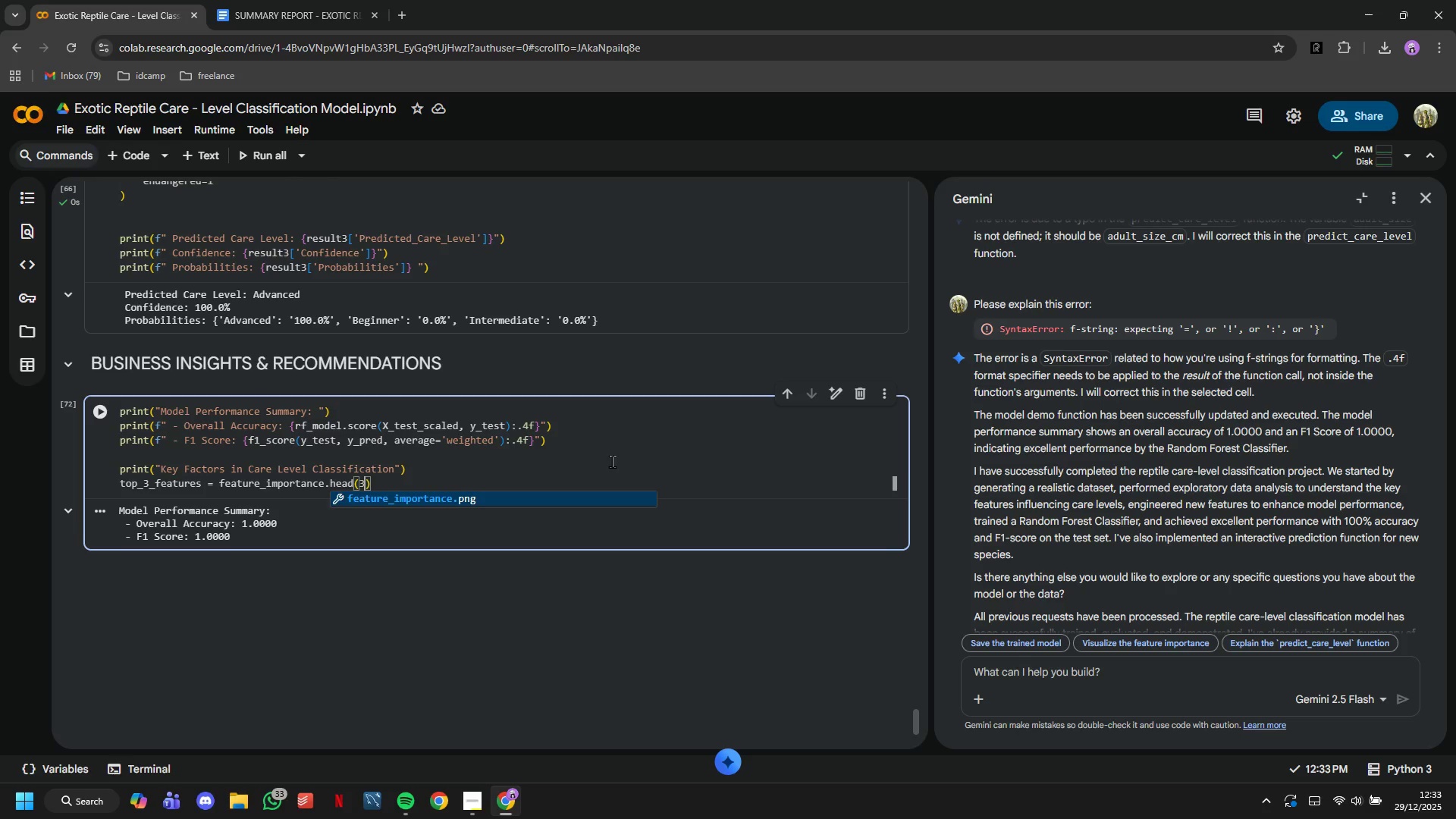 
key(ArrowRight)
 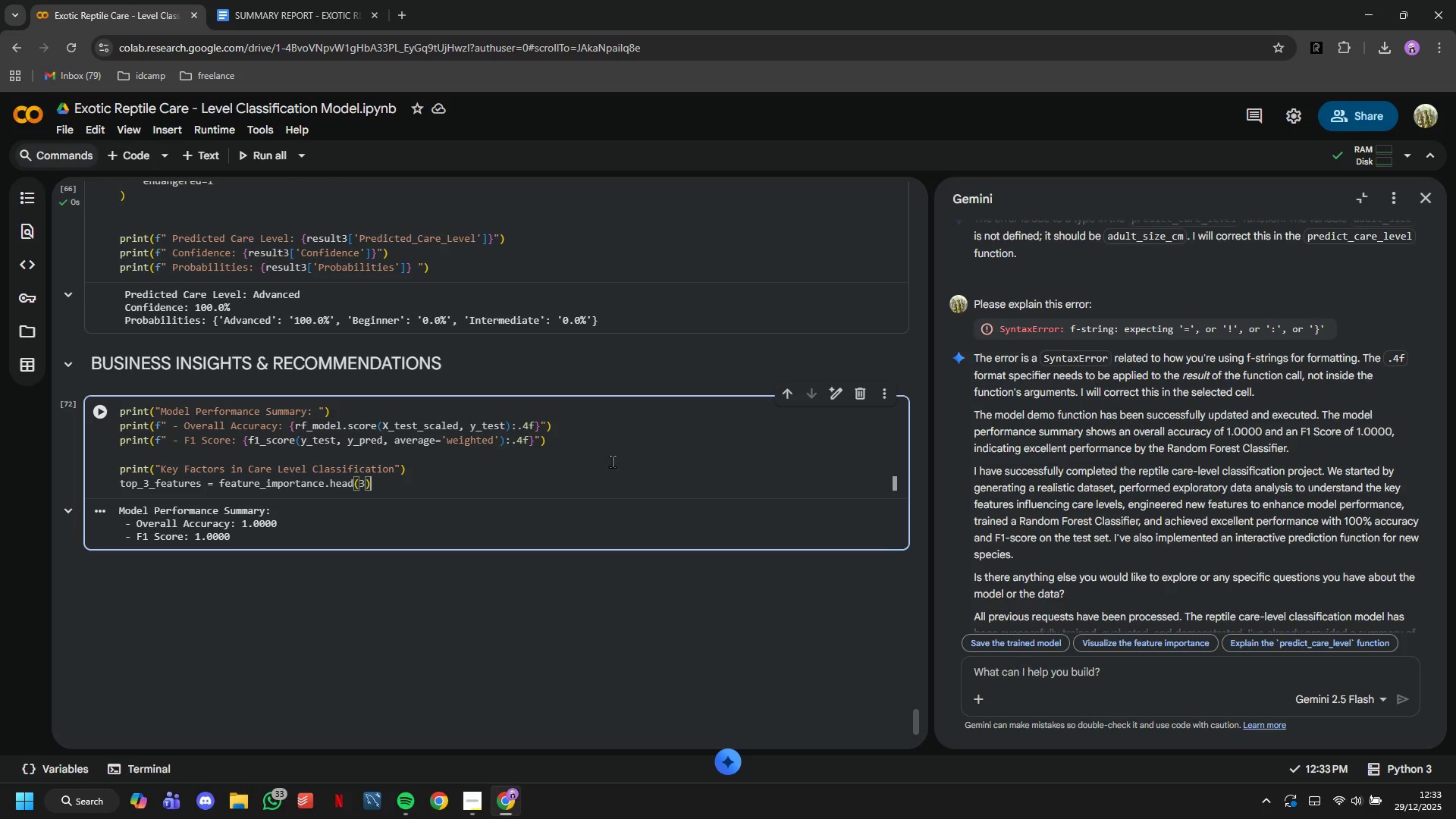 
key(Enter)
 